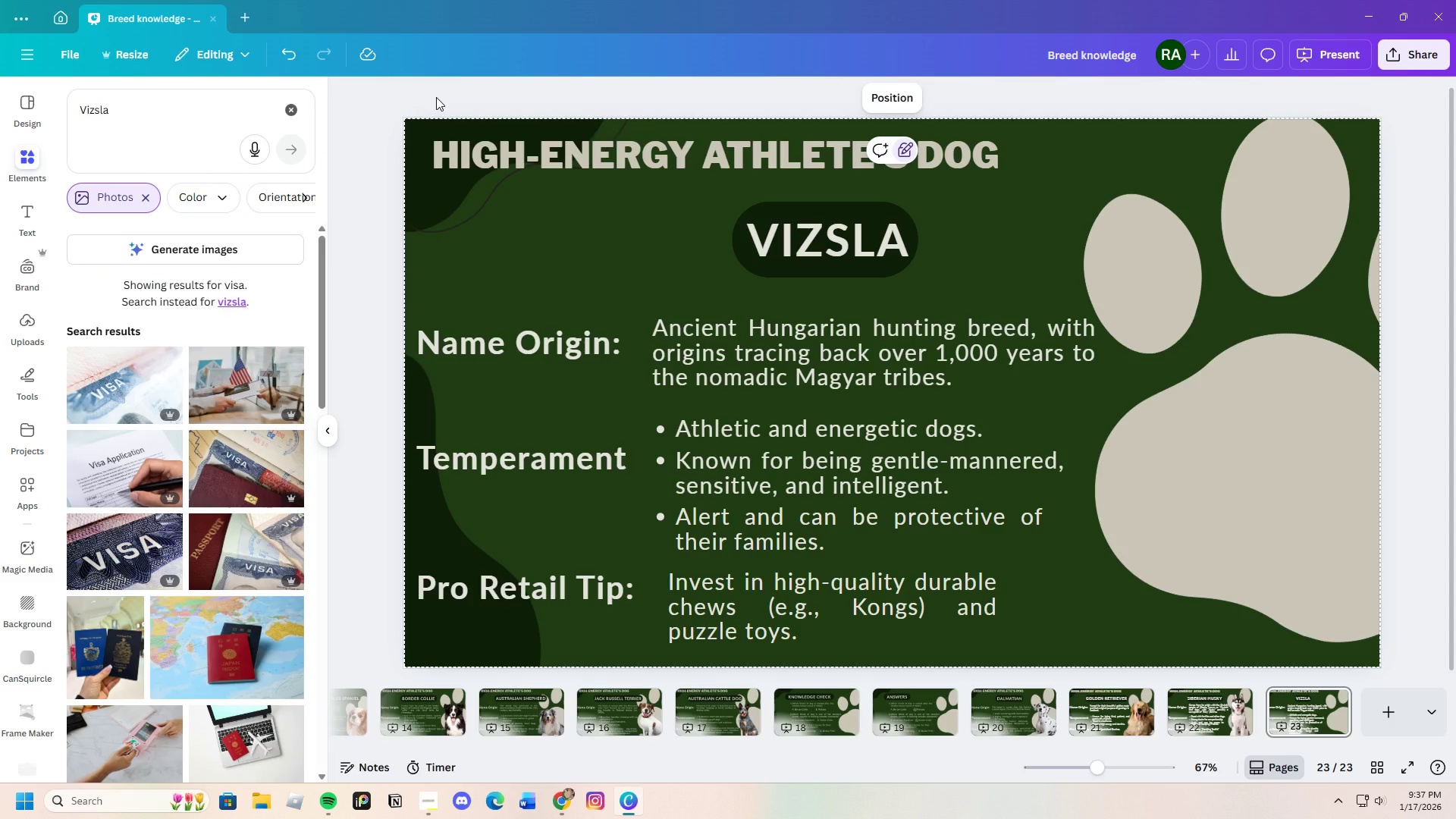 
left_click([168, 117])
 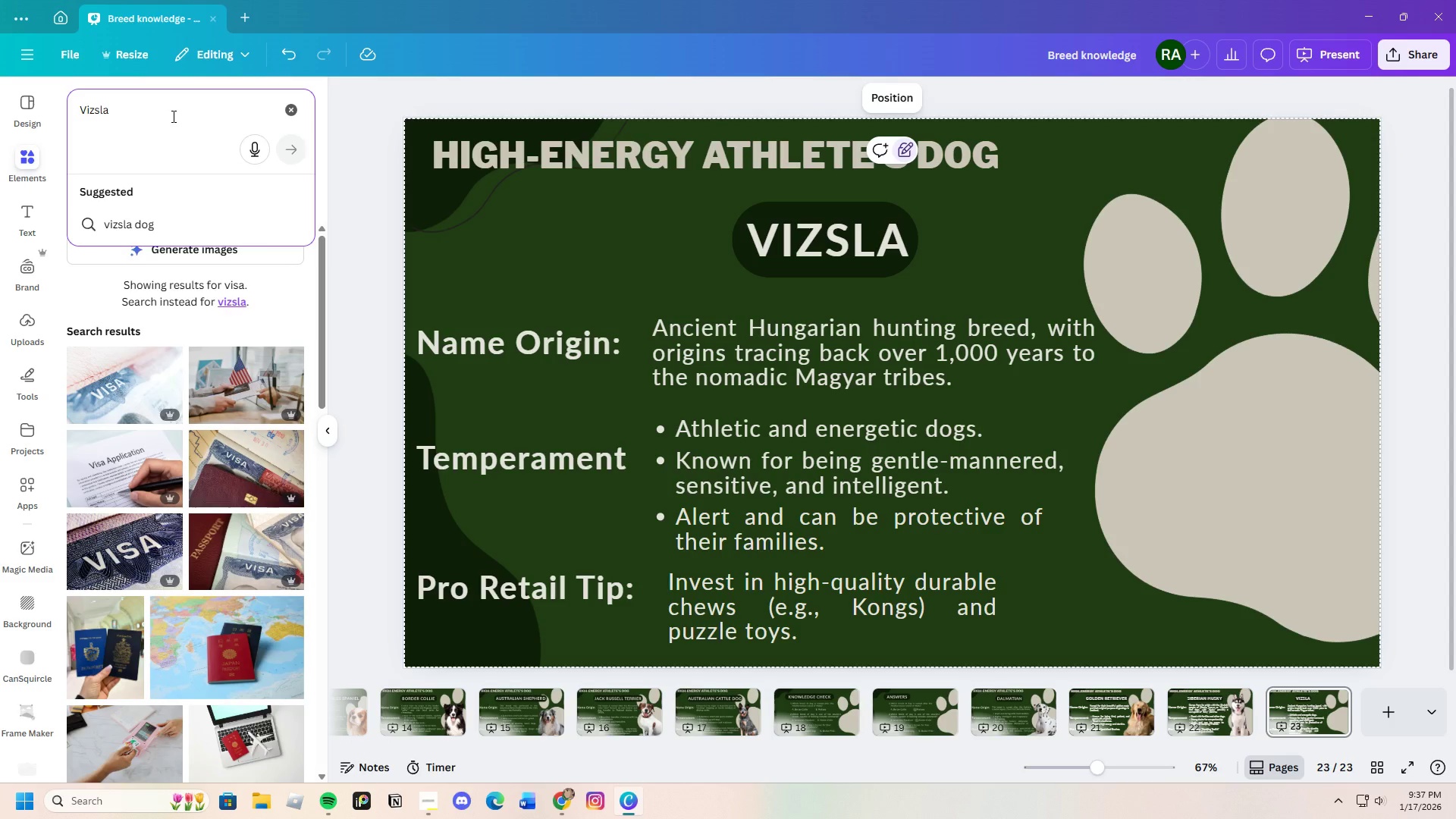 
type( dog)
 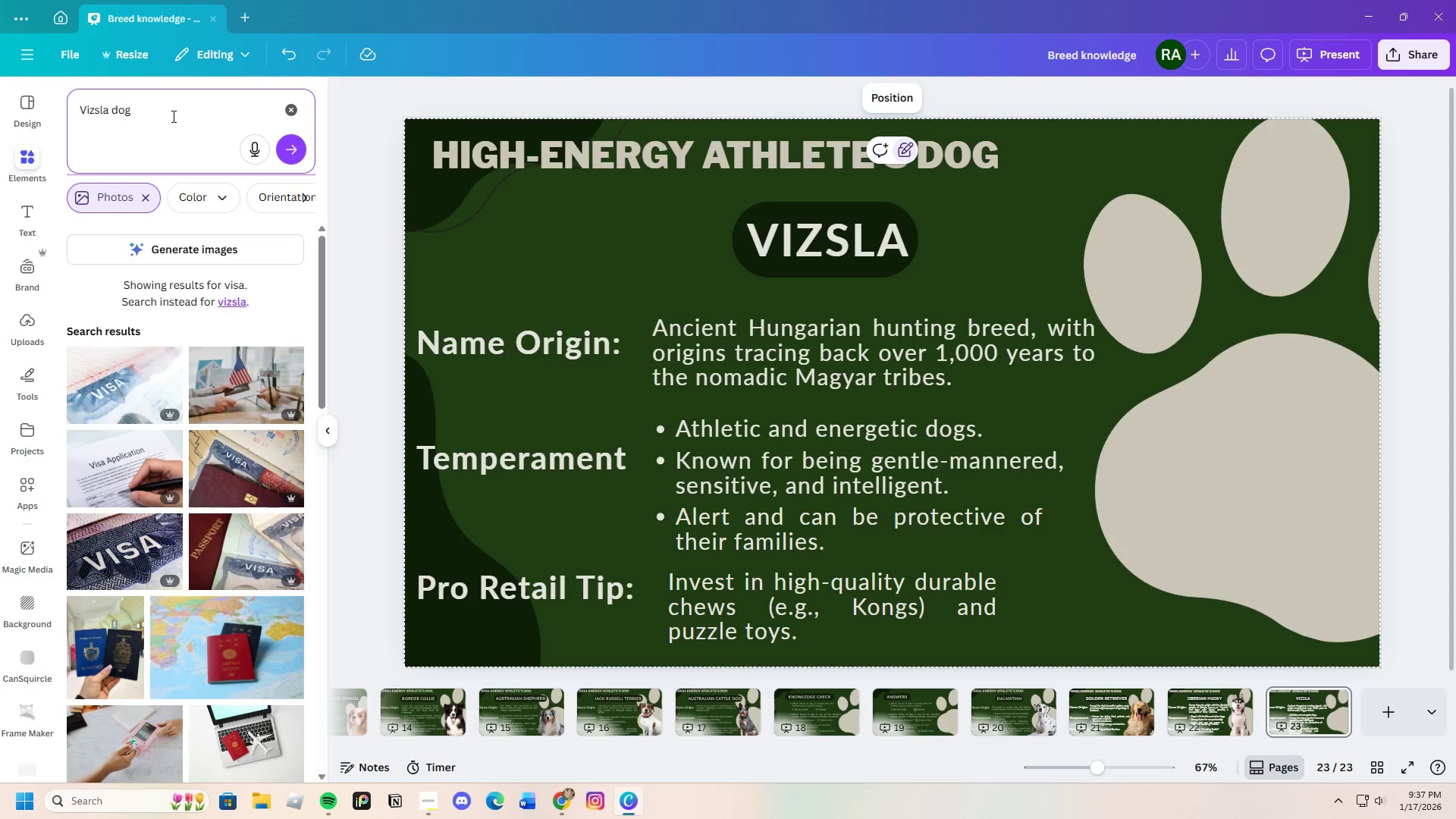 
key(Enter)
 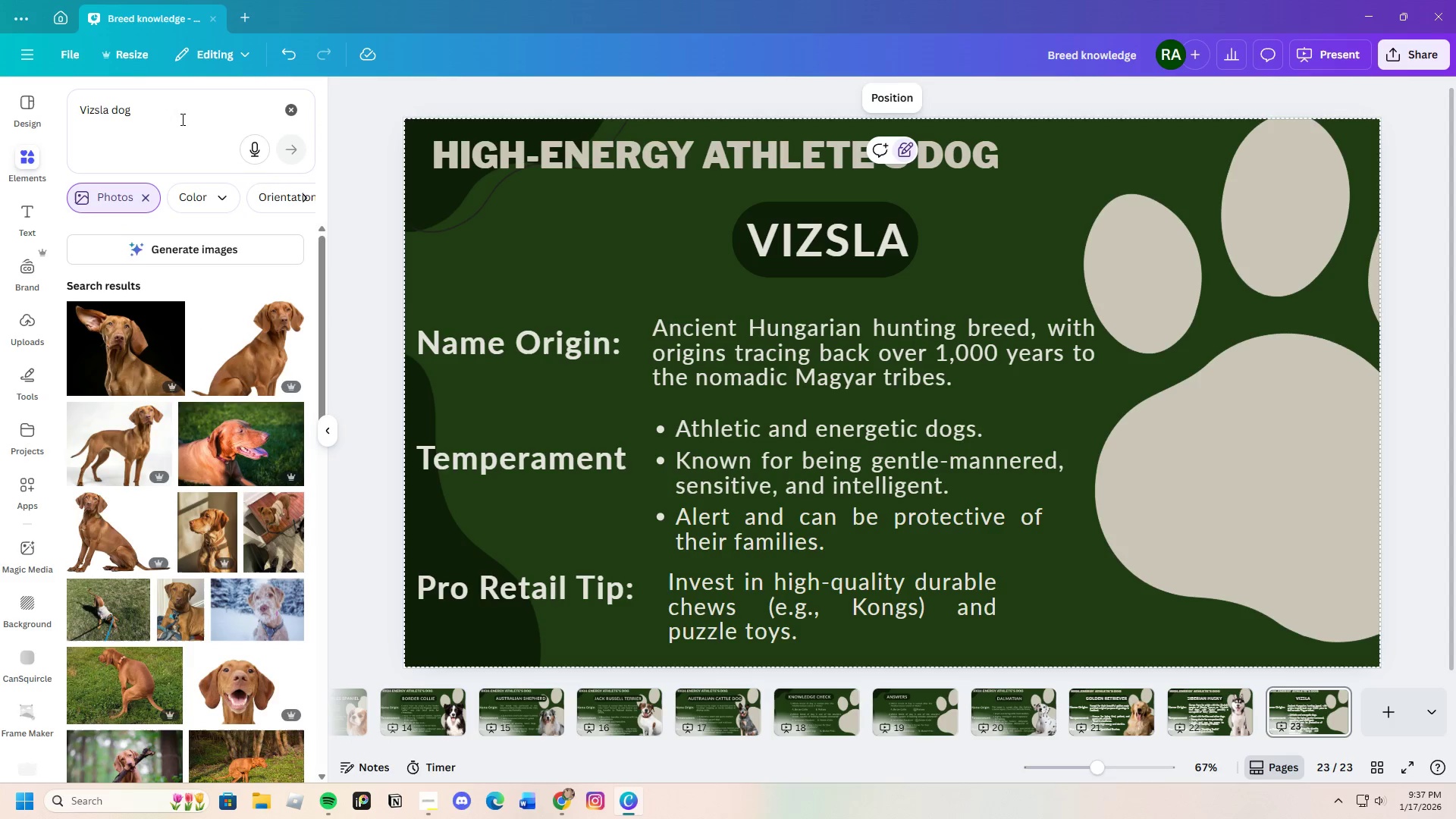 
mouse_move([275, 470])
 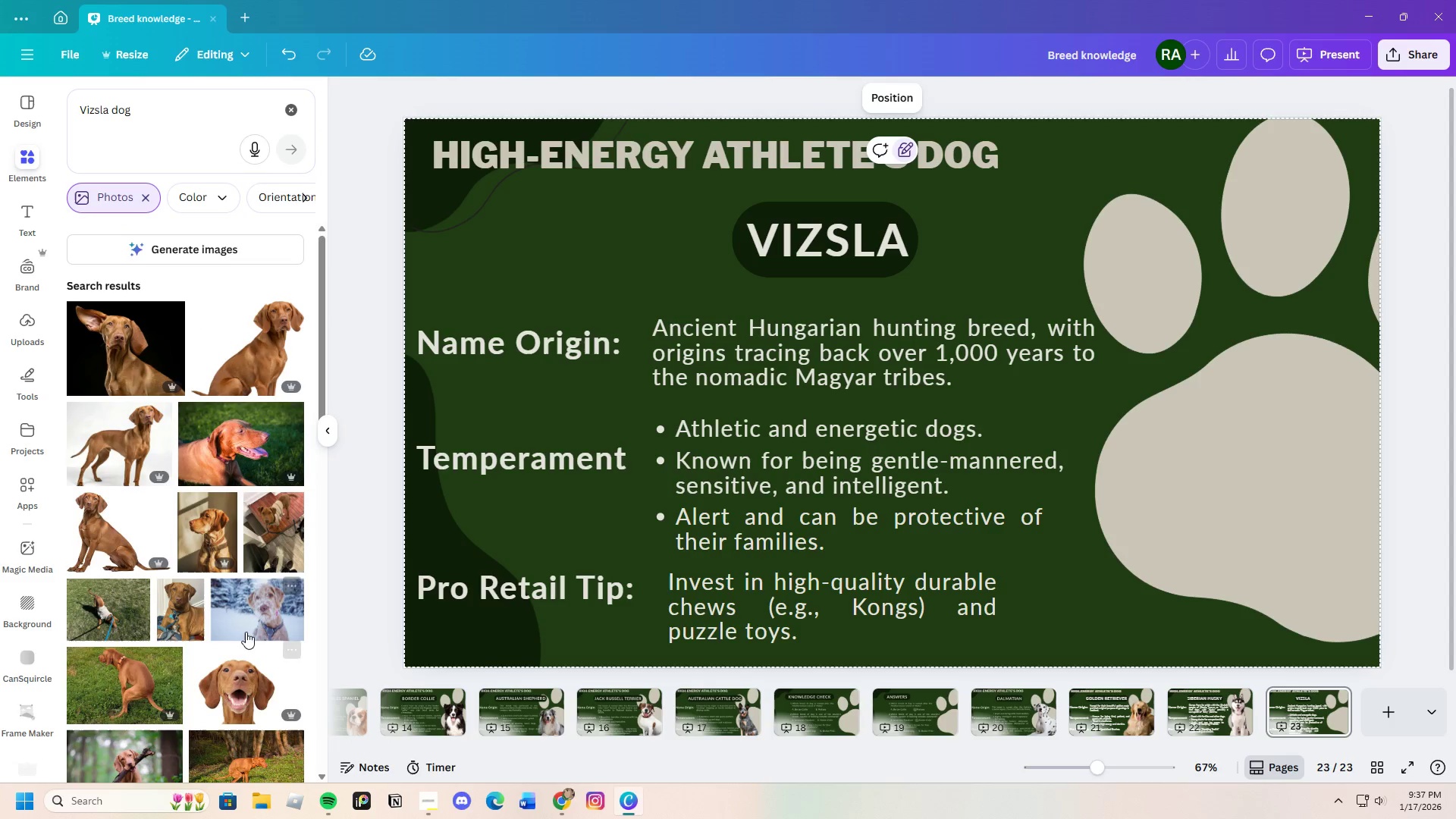 
scroll: coordinate [253, 554], scroll_direction: down, amount: 18.0
 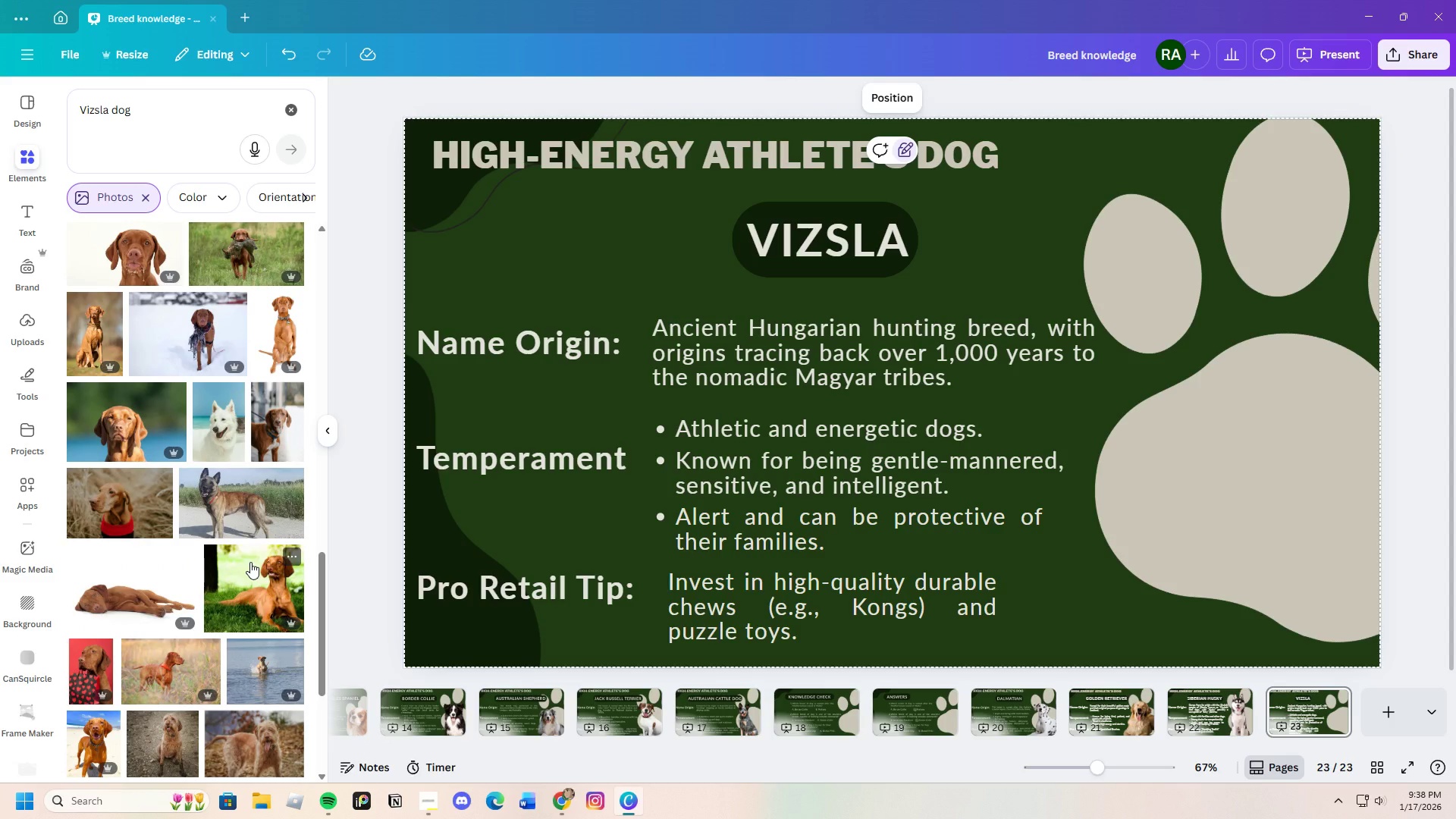 
scroll: coordinate [250, 566], scroll_direction: down, amount: 4.0
 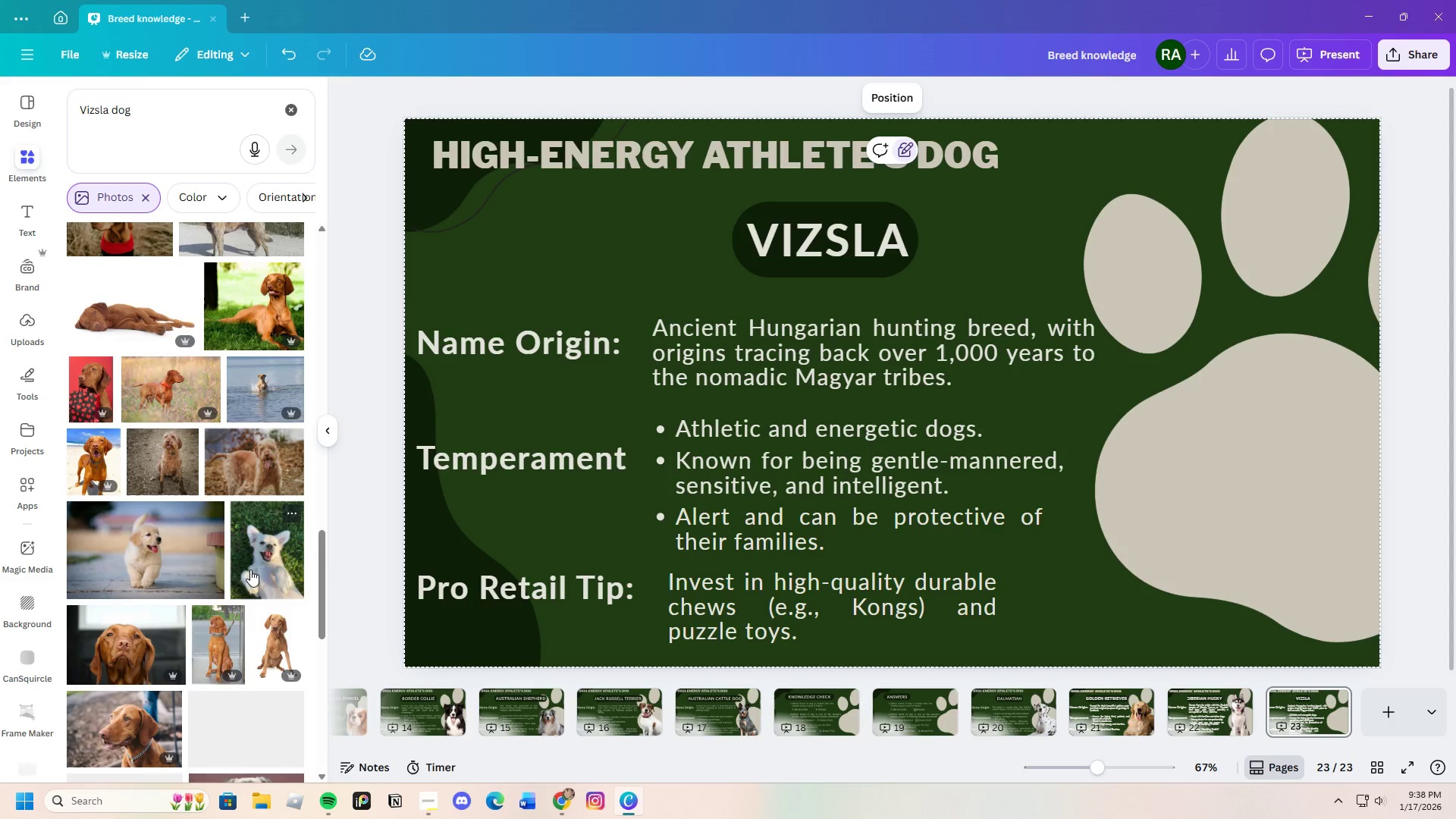 
scroll: coordinate [253, 558], scroll_direction: up, amount: 23.0
 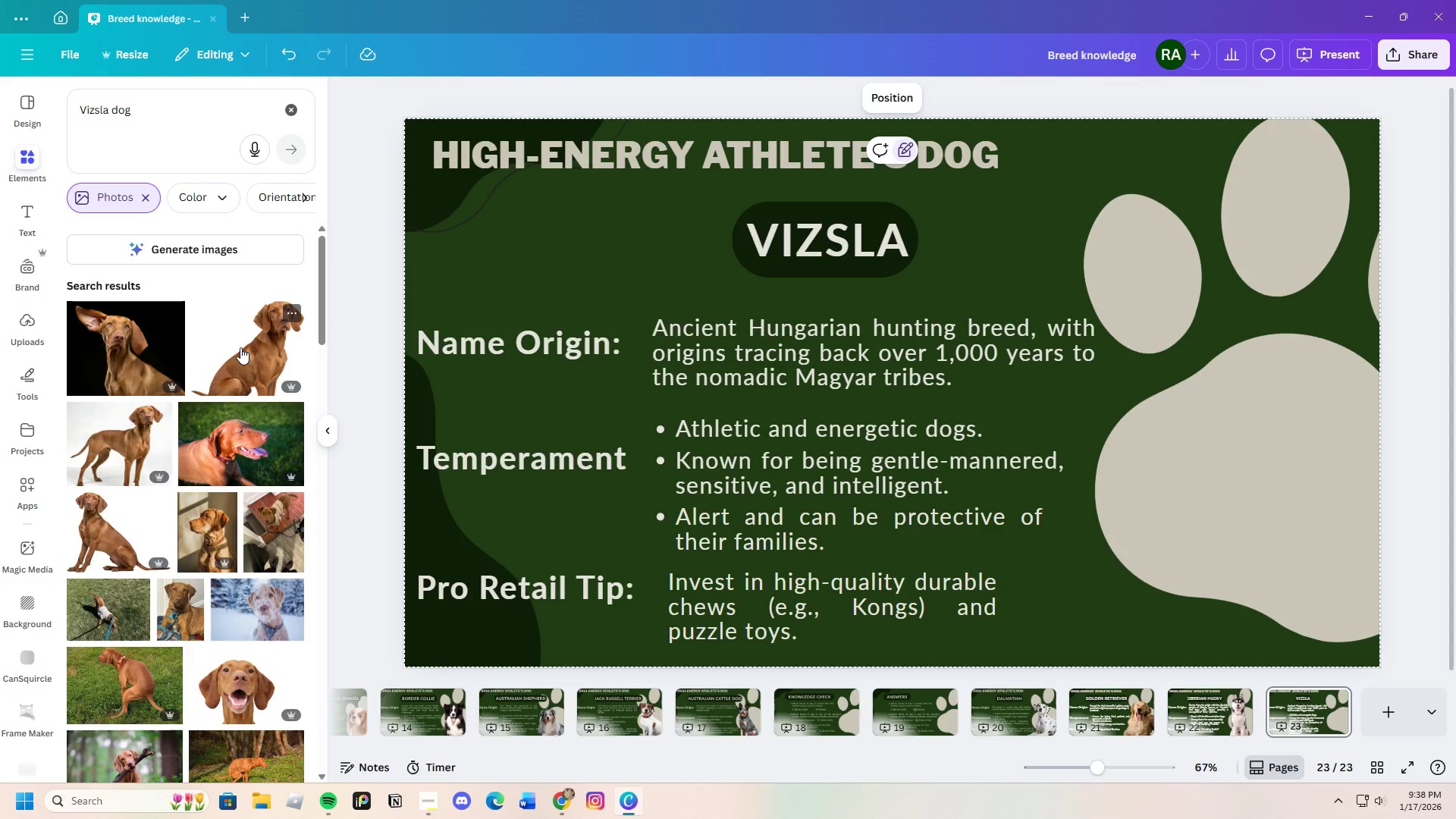 
left_click([240, 347])
 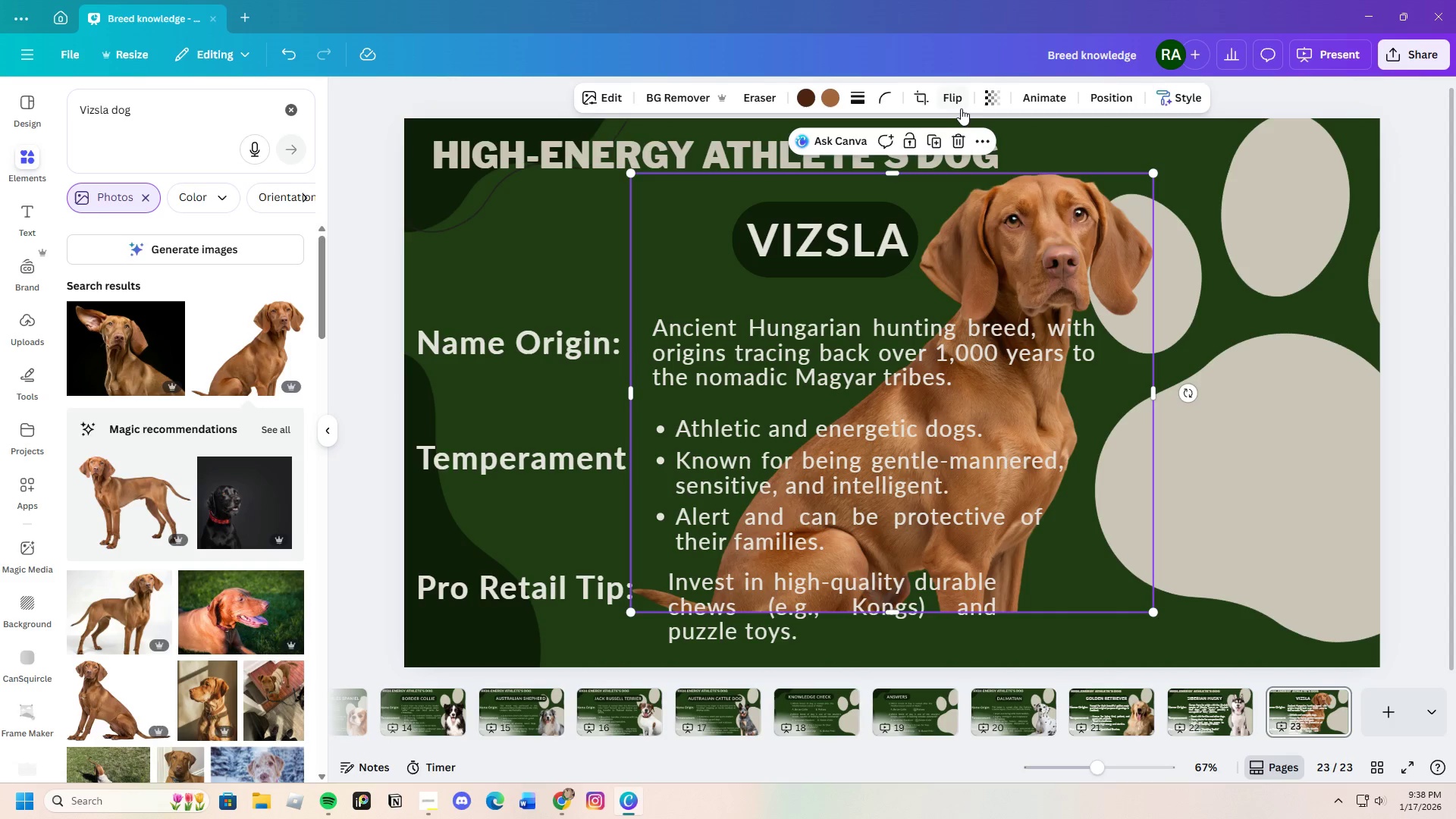 
left_click([965, 142])
 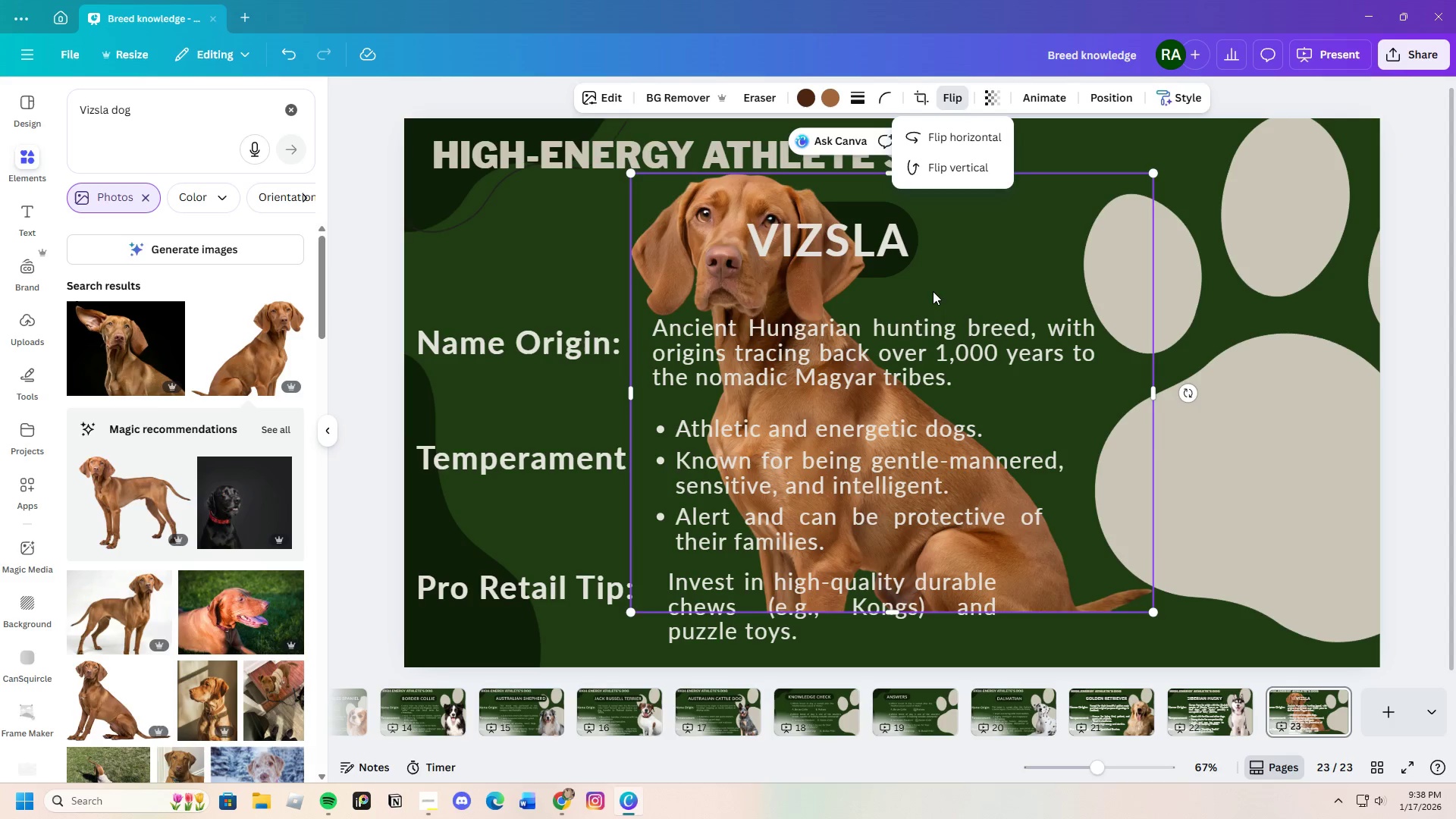 
left_click_drag(start_coordinate=[935, 286], to_coordinate=[1360, 394])
 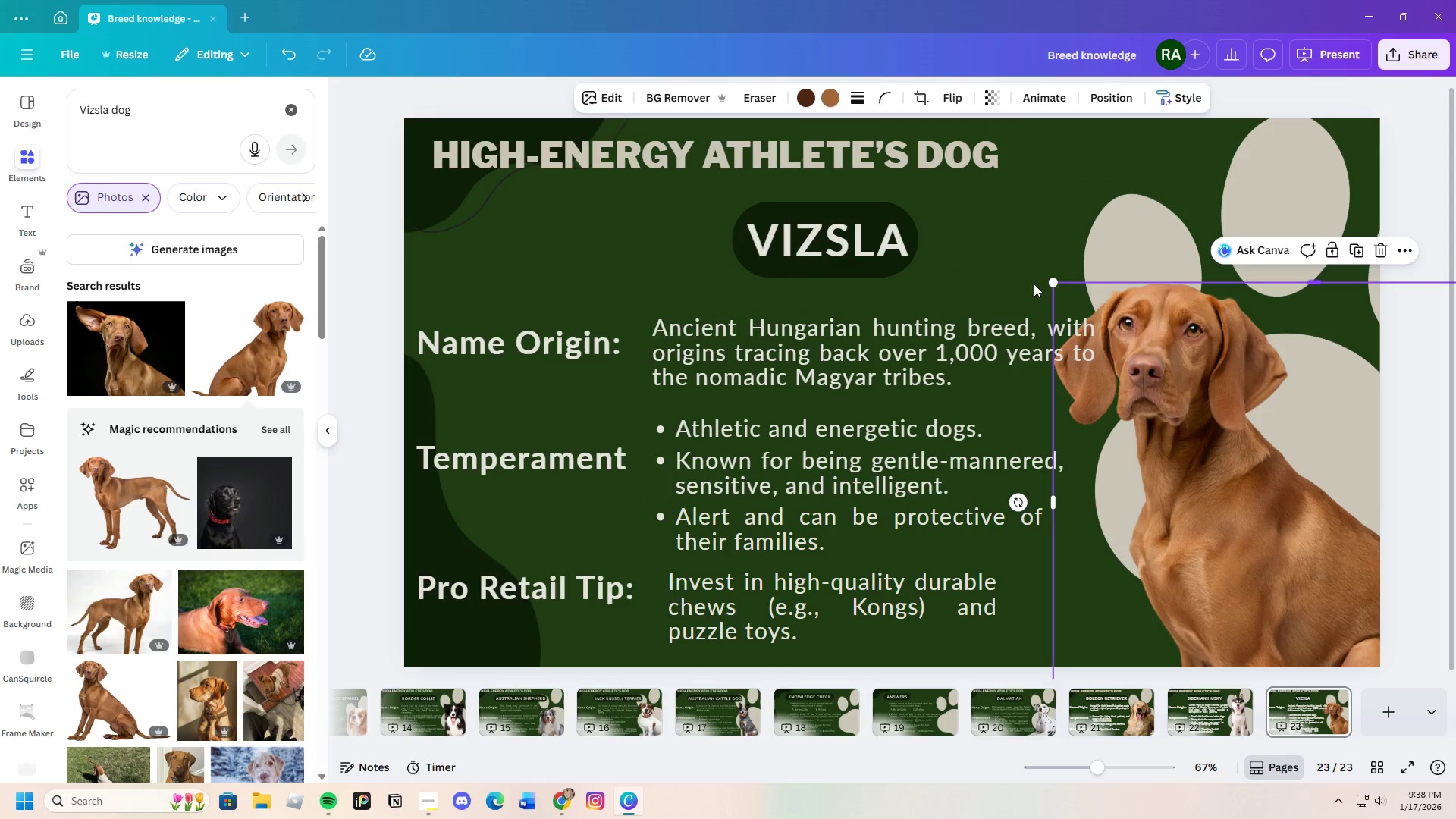 
left_click([1033, 284])
 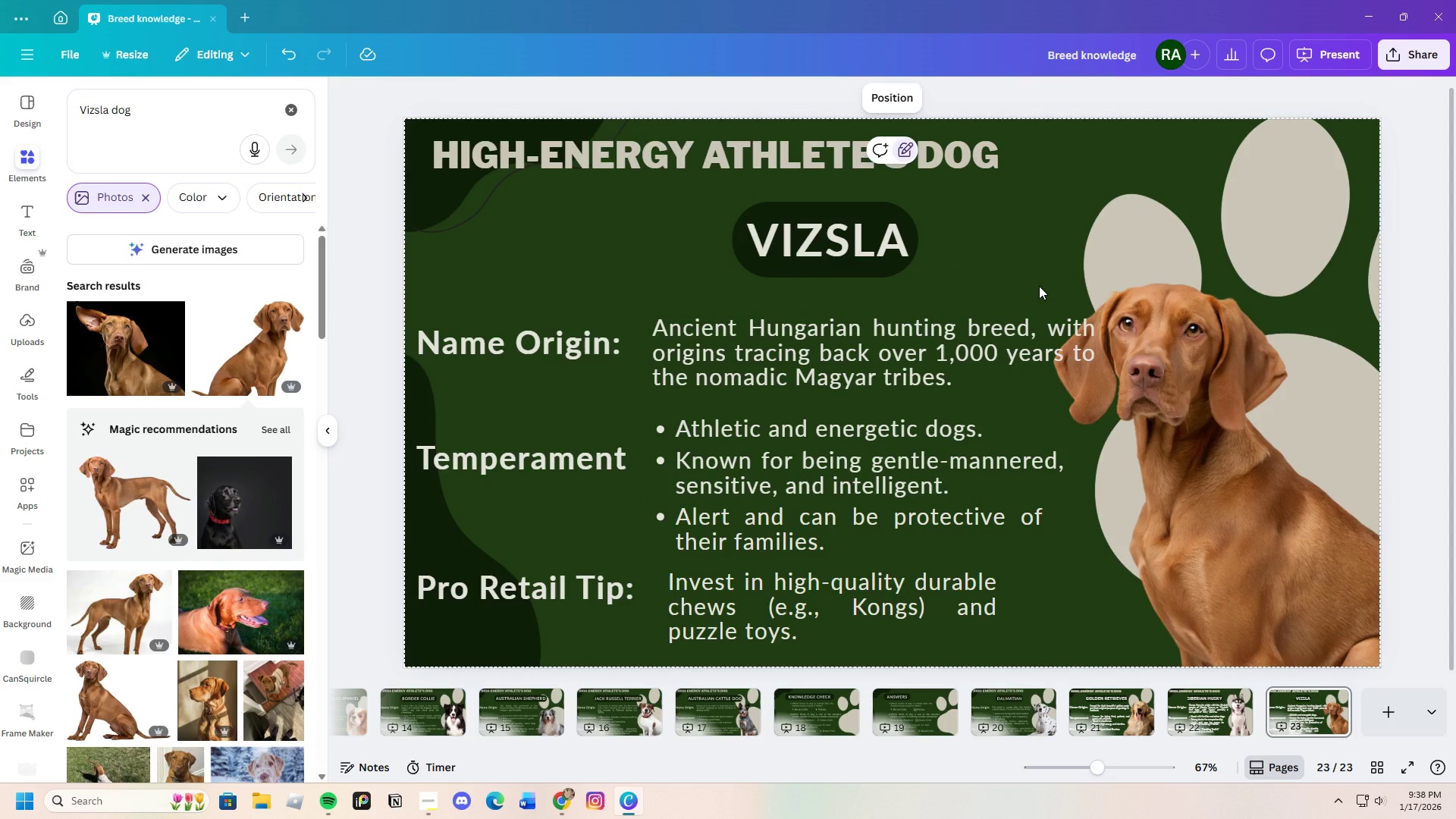 
wait(20.5)
 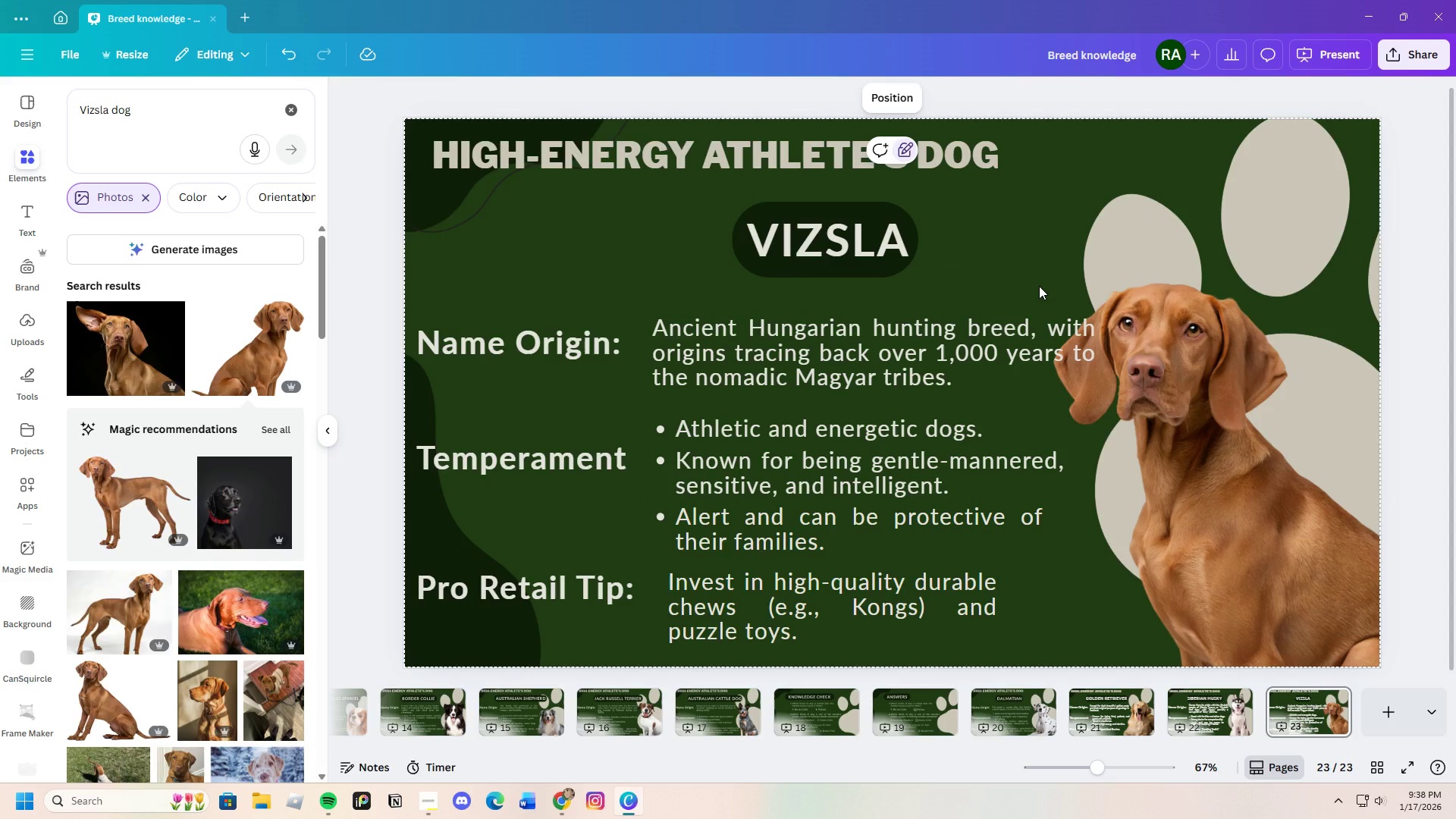 
left_click_drag(start_coordinate=[1271, 465], to_coordinate=[1268, 447])
 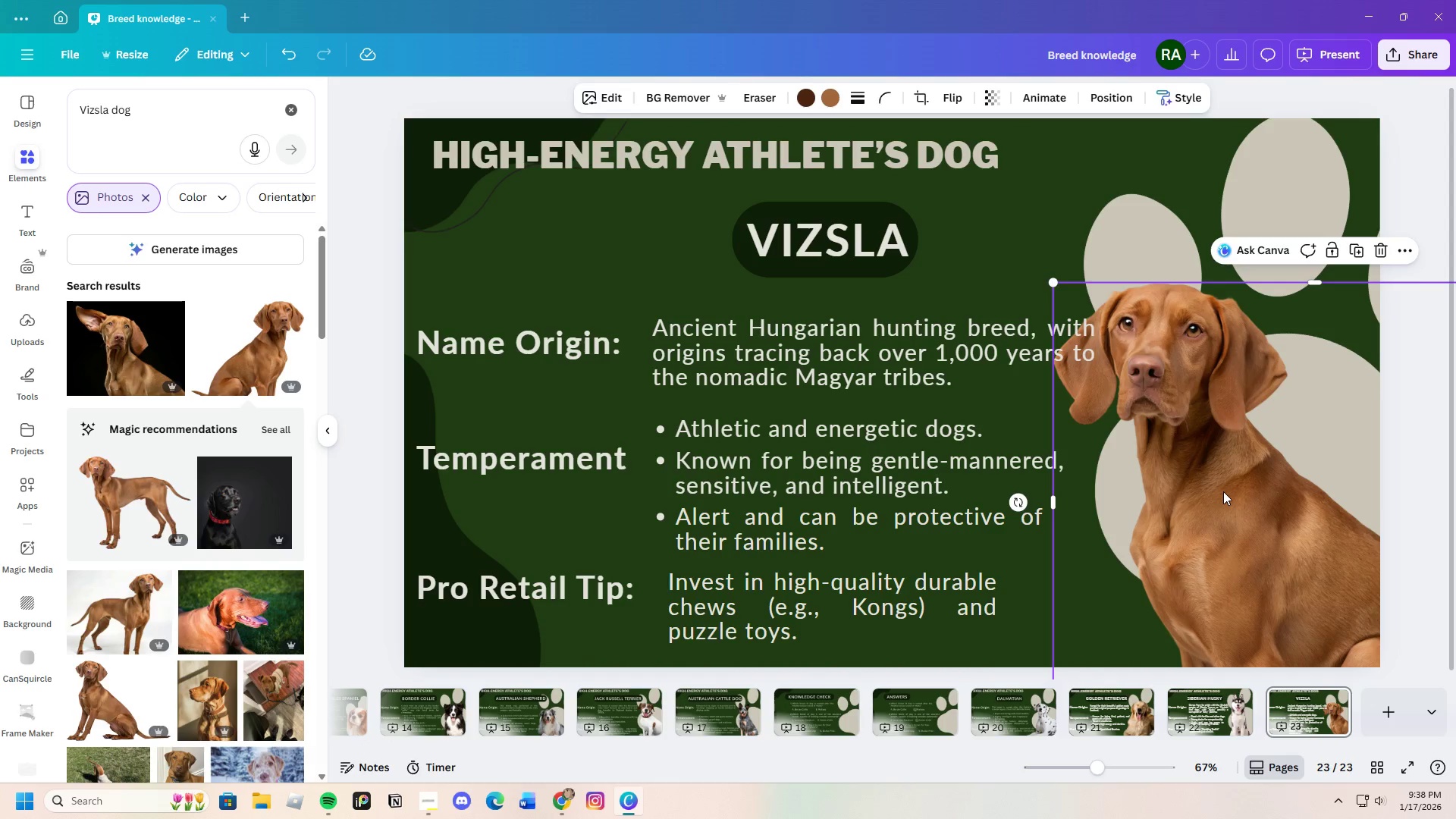 
left_click_drag(start_coordinate=[1223, 491], to_coordinate=[1221, 469])
 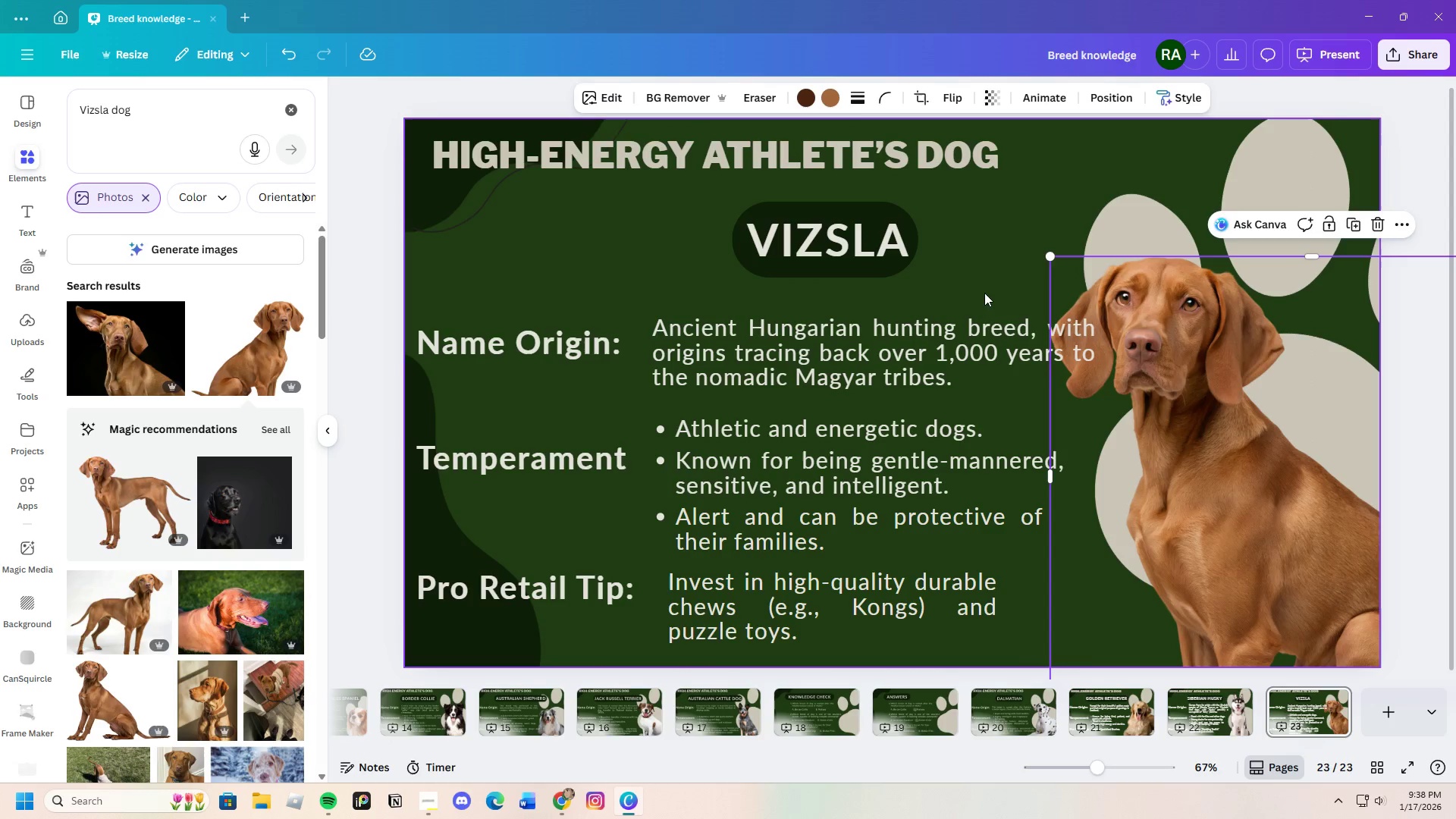 
left_click([986, 277])
 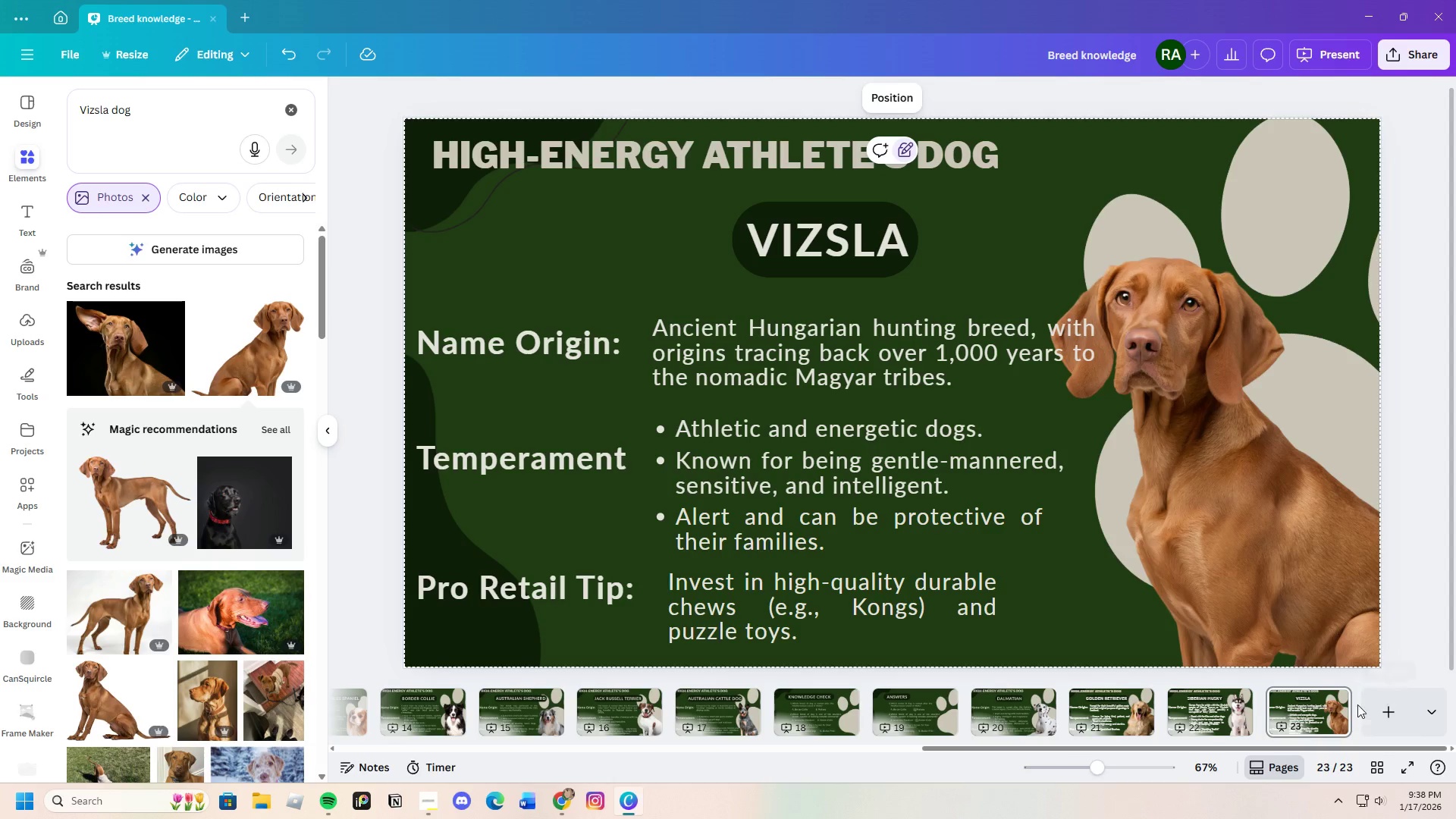 
wait(7.39)
 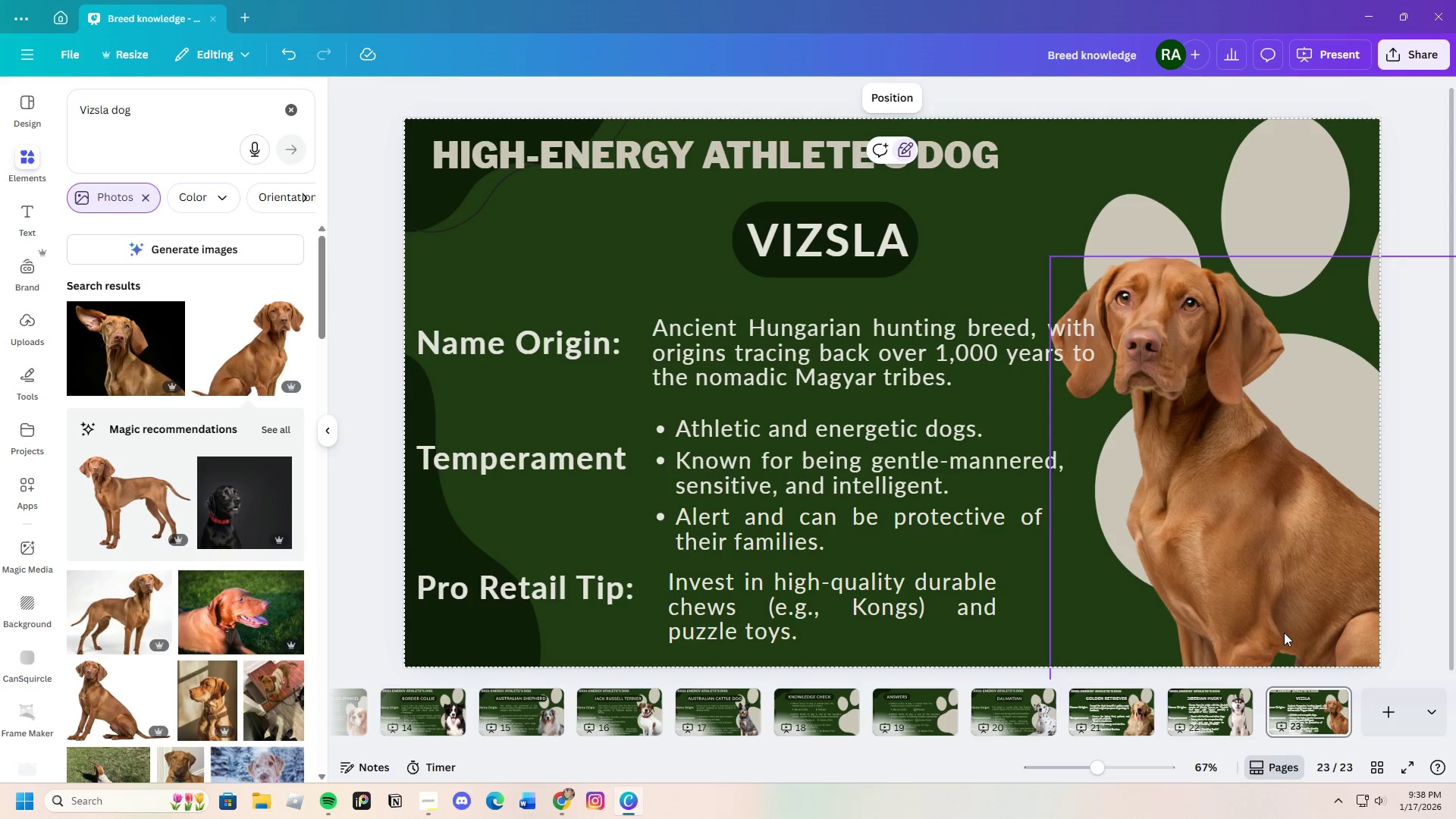 
left_click([1363, 753])
 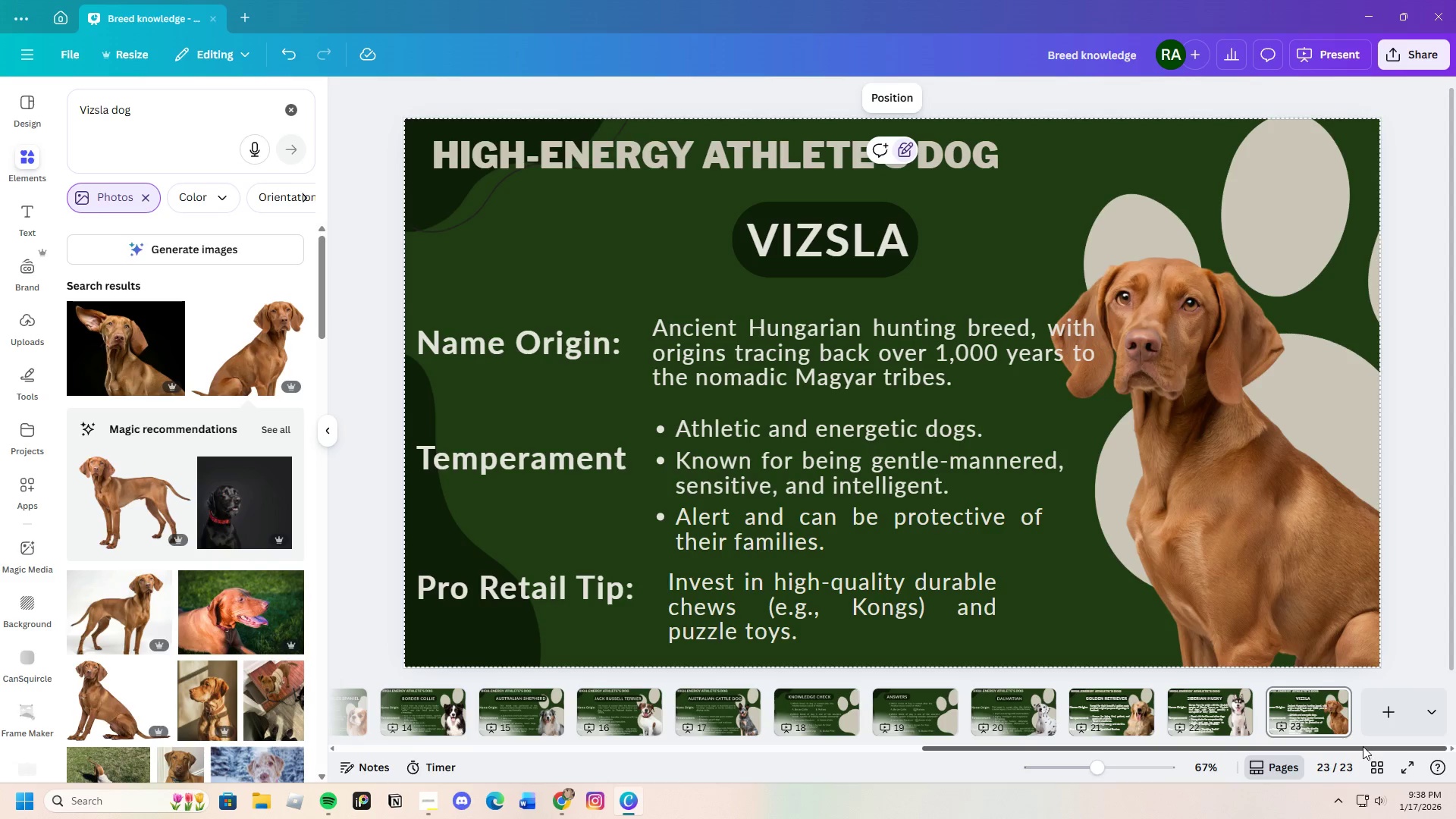 
left_click_drag(start_coordinate=[1363, 746], to_coordinate=[1380, 745])
 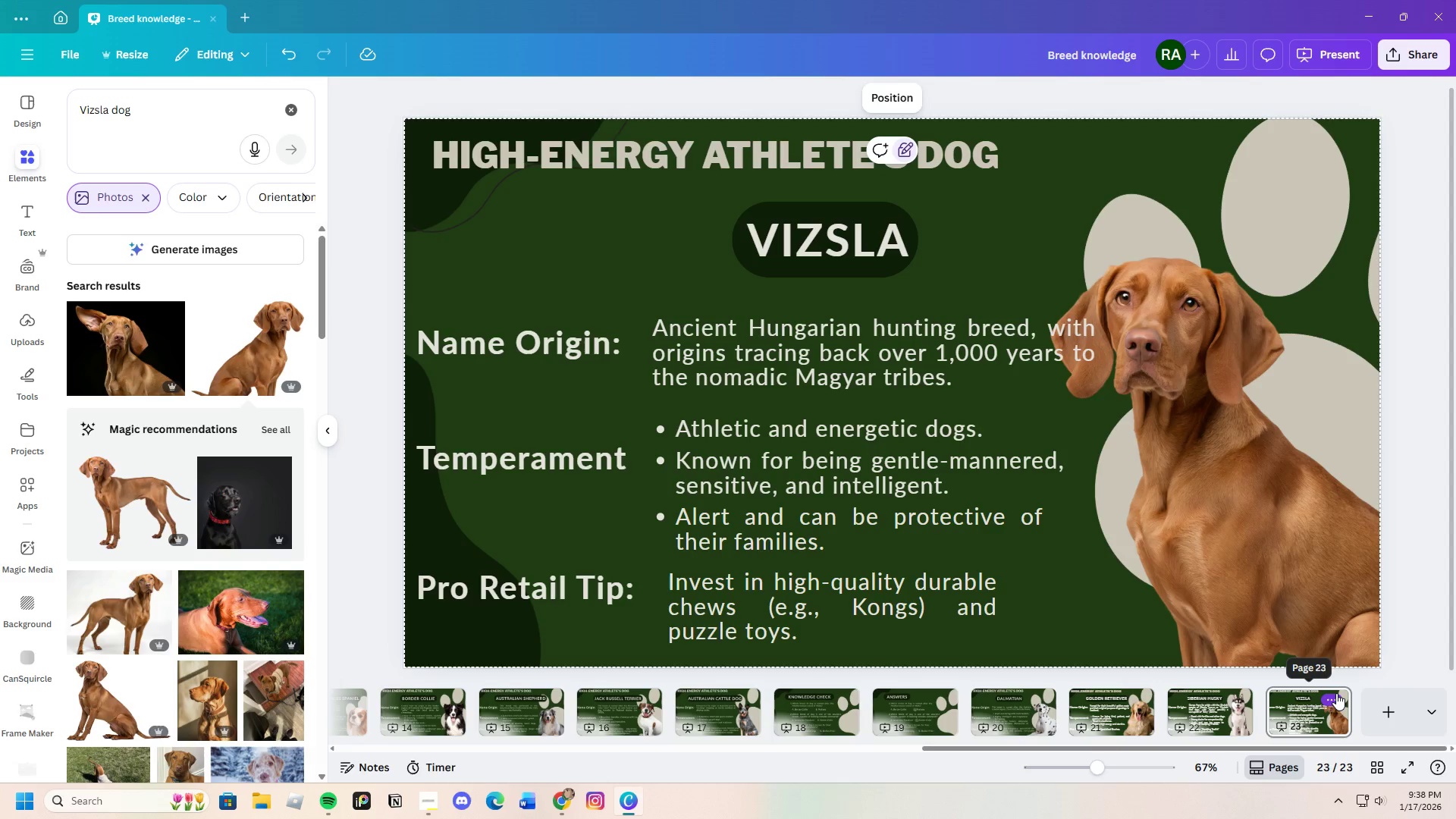 
left_click([1336, 693])
 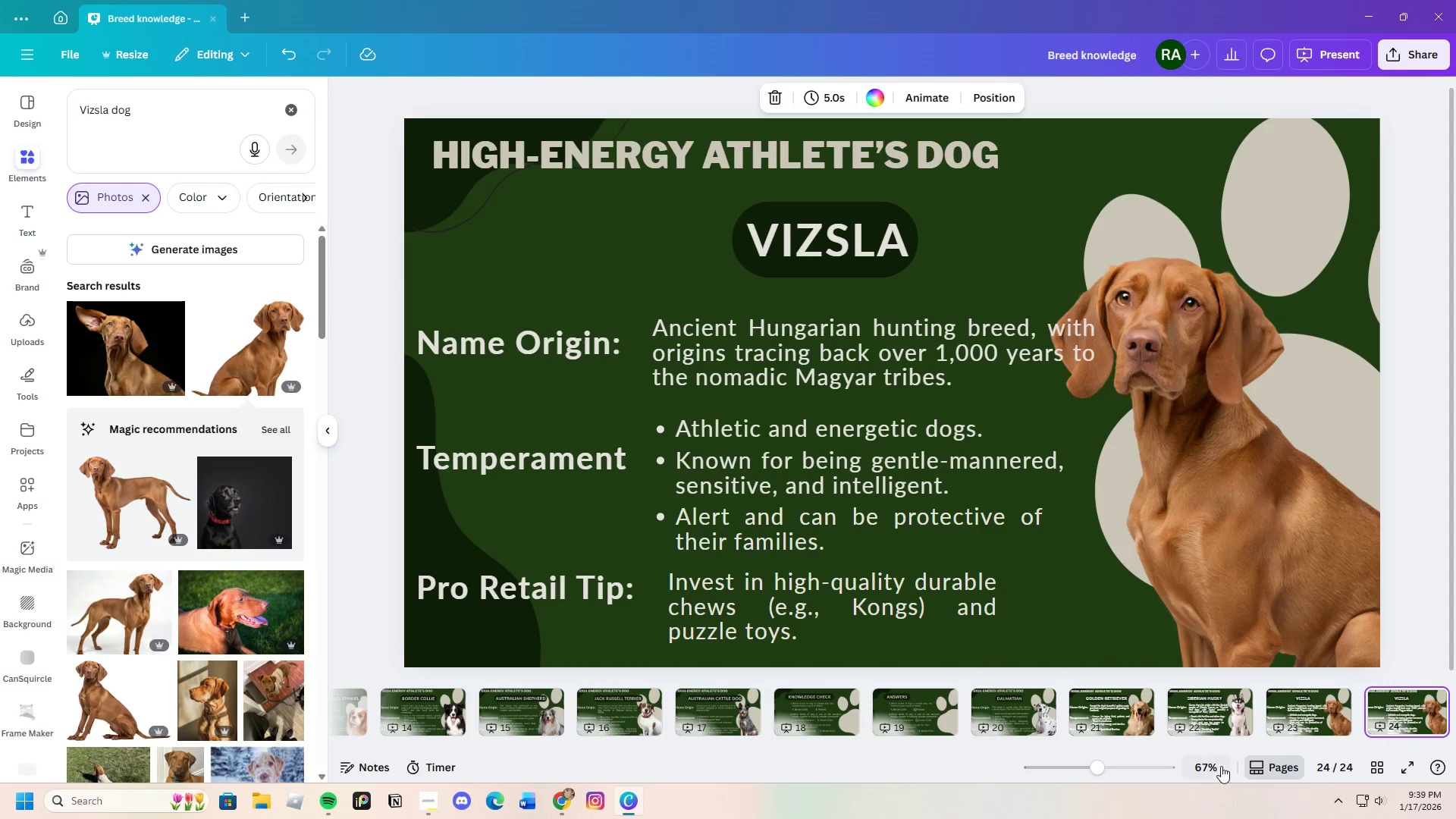 
left_click_drag(start_coordinate=[1226, 746], to_coordinate=[1351, 746])
 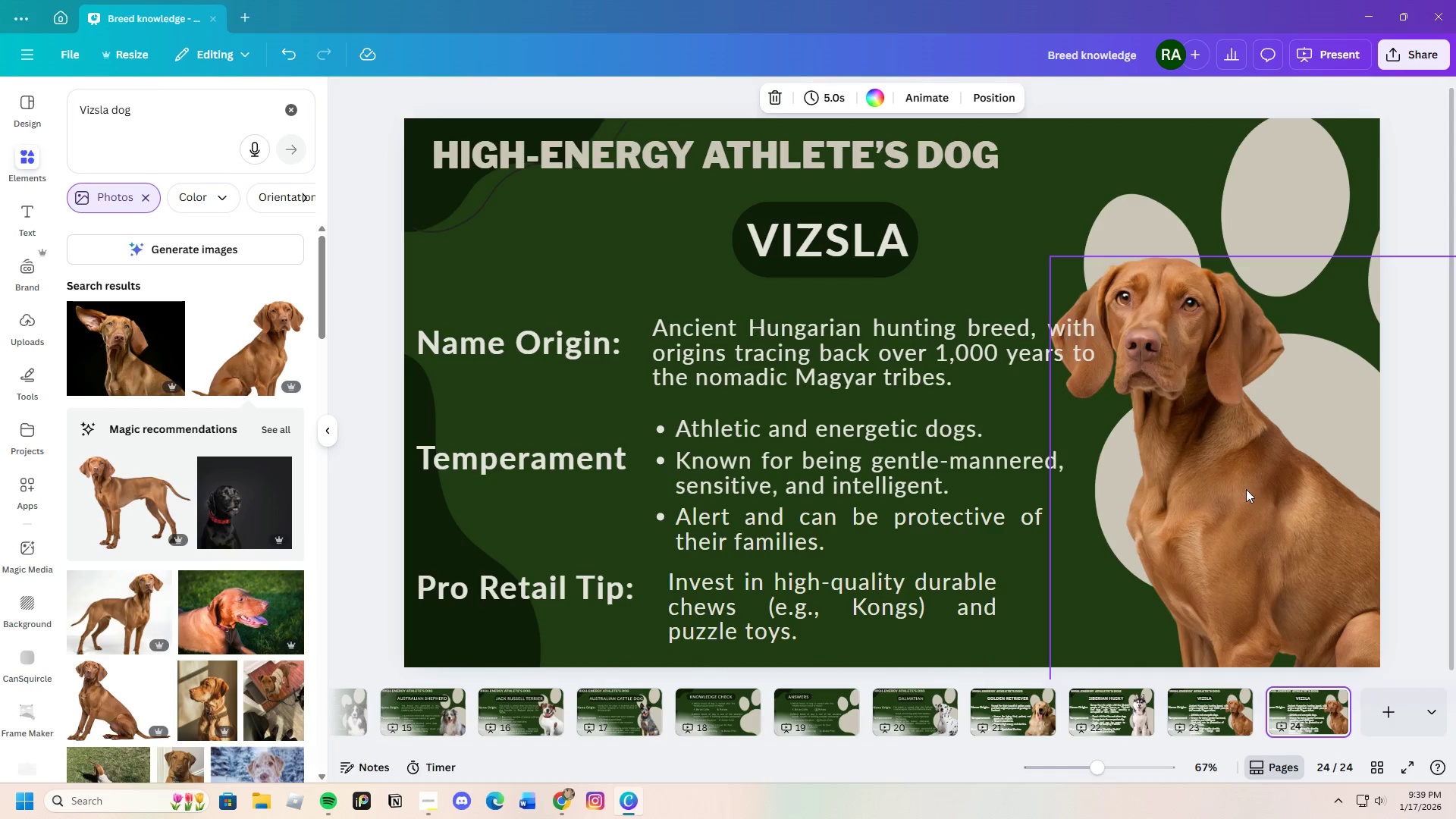 
left_click([1246, 489])
 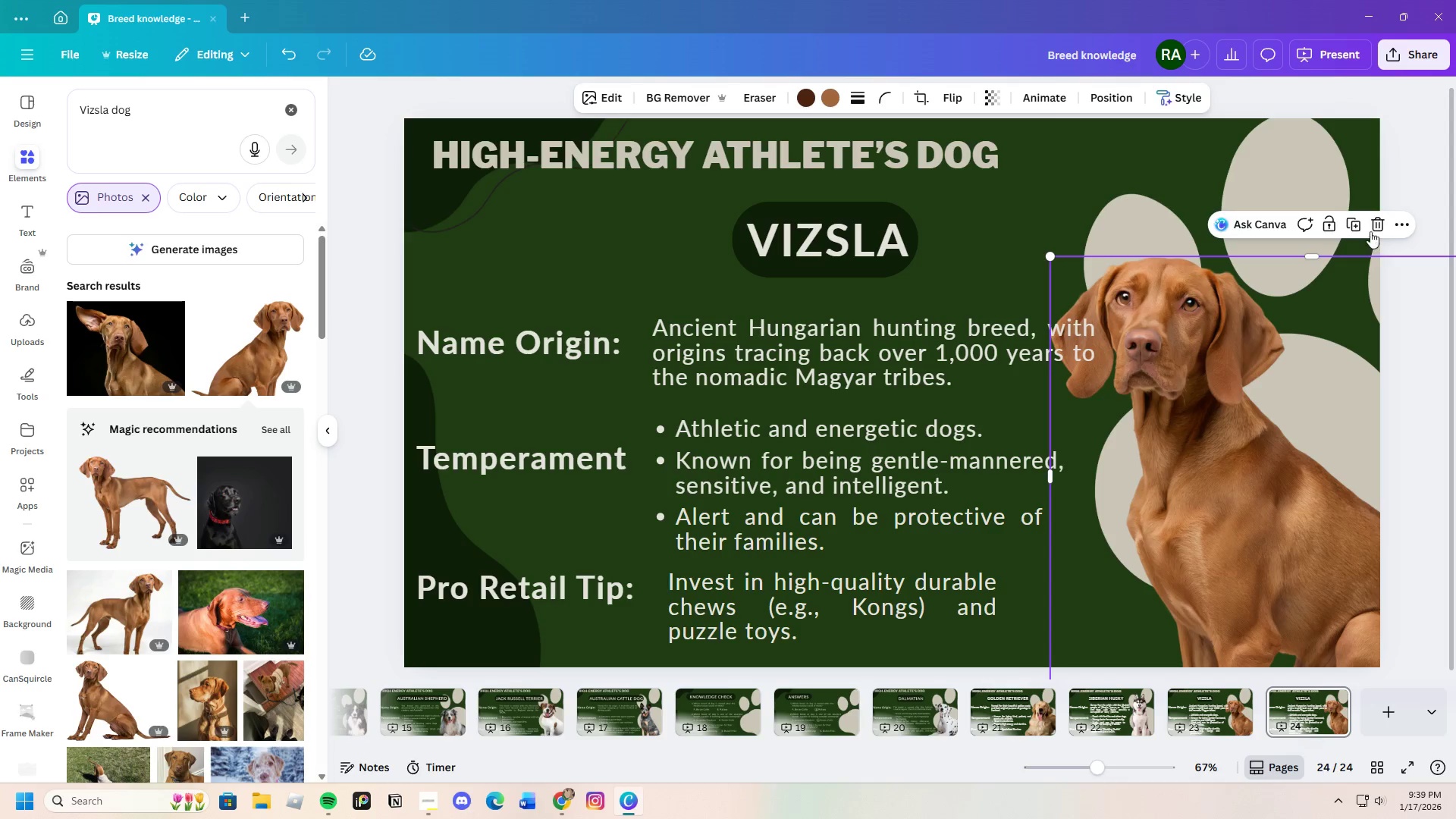 
left_click([1379, 221])
 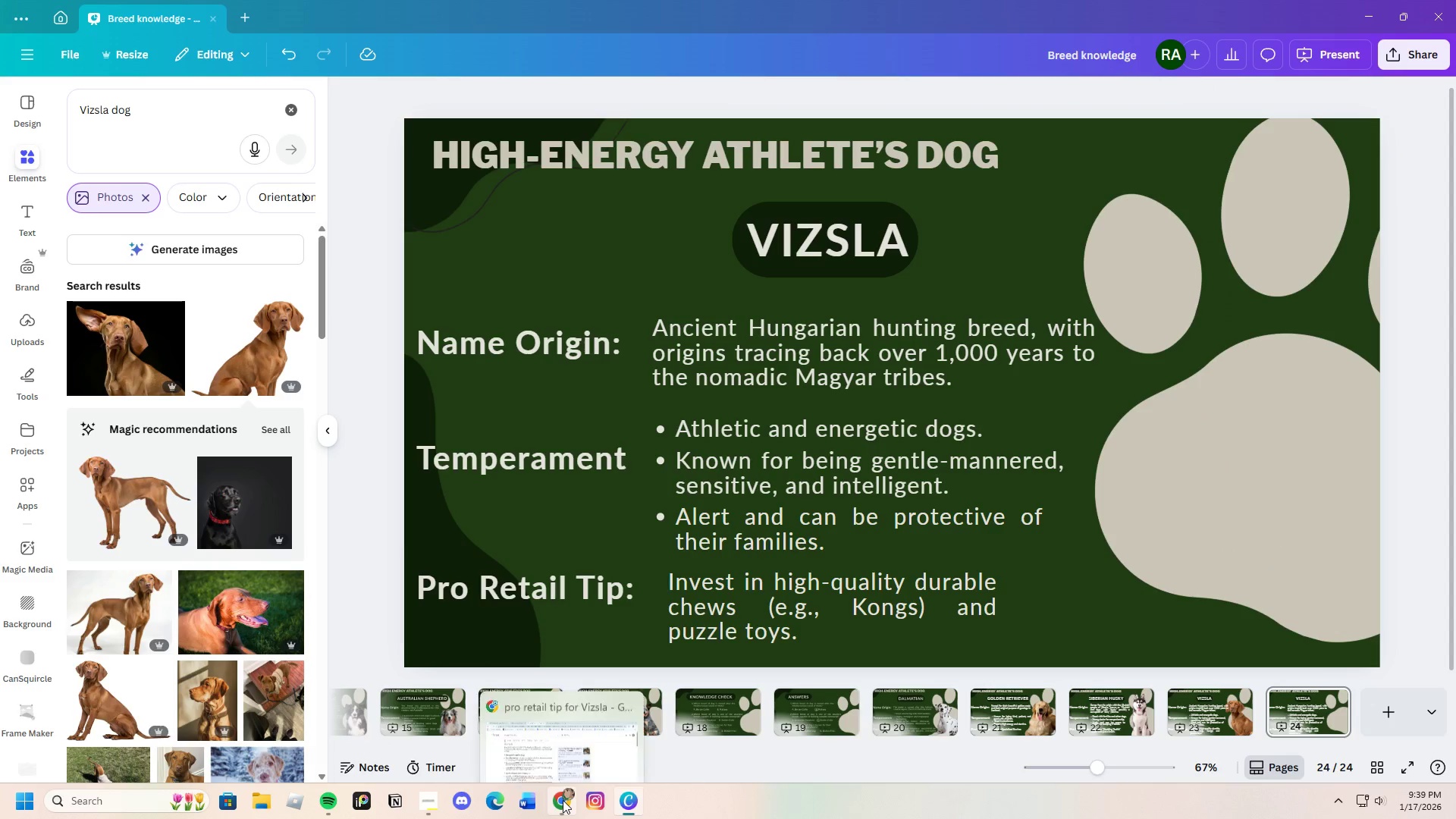 
left_click([563, 800])
 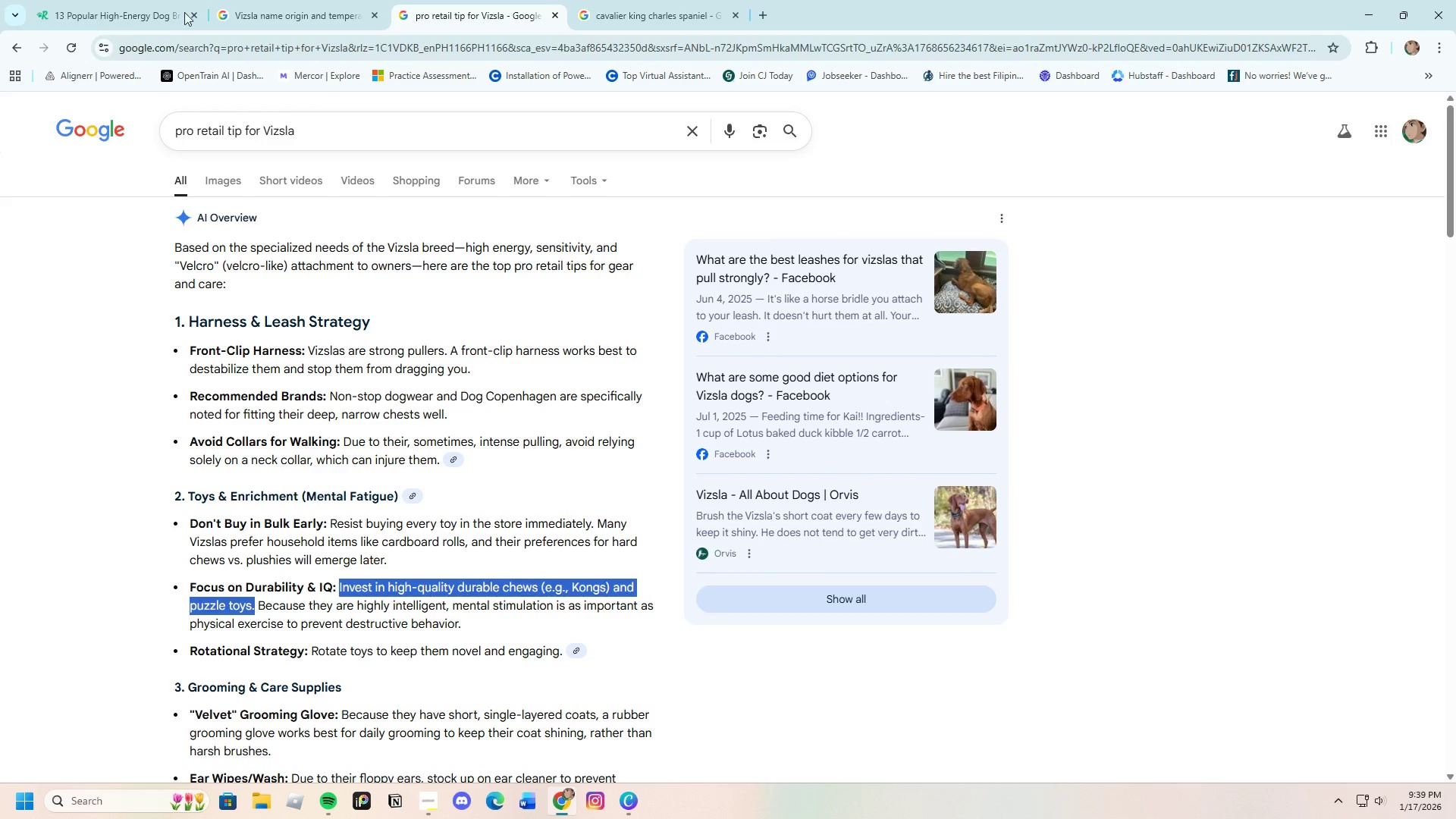 
left_click([137, 0])
 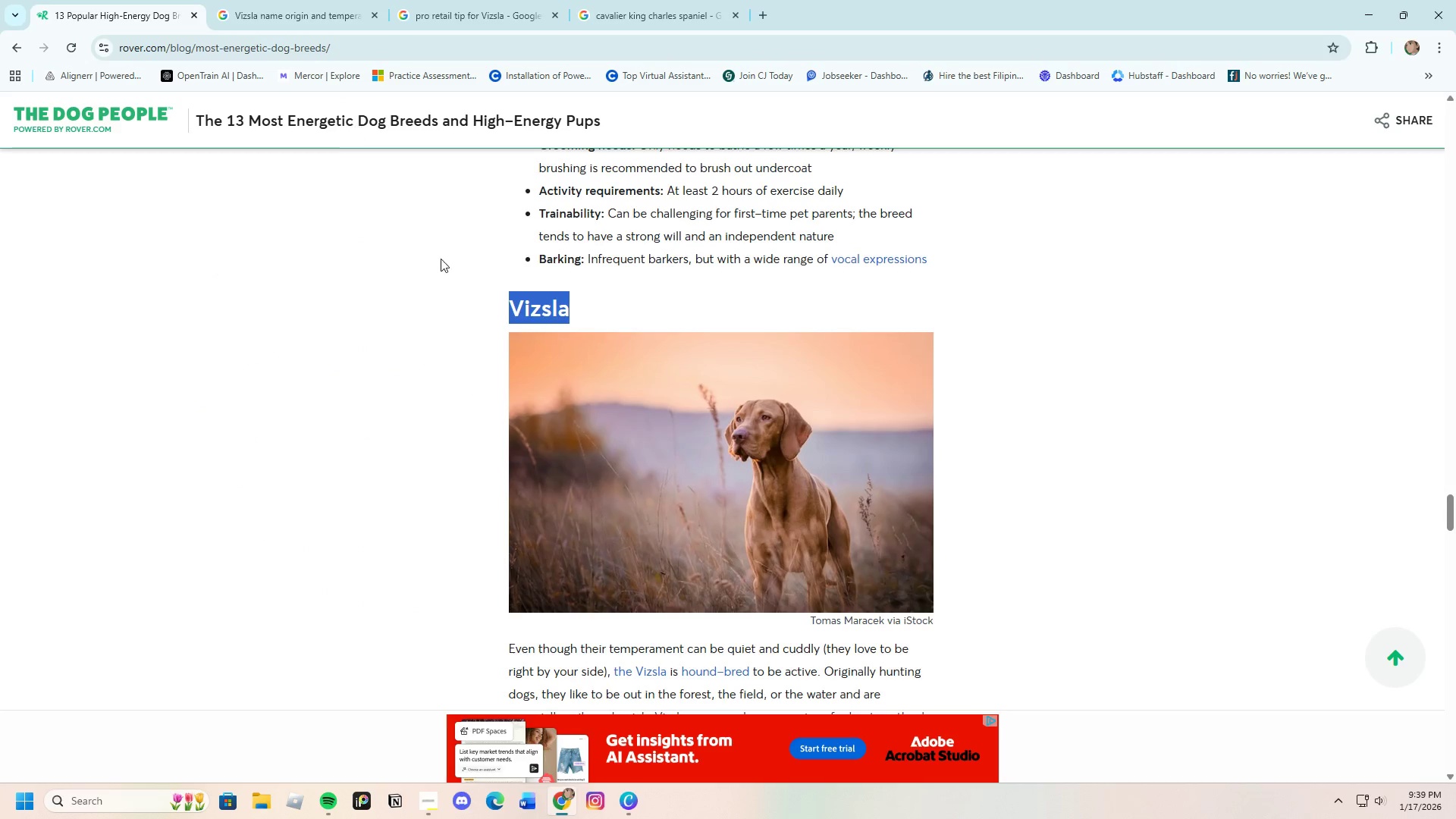 
scroll: coordinate [544, 381], scroll_direction: down, amount: 10.0
 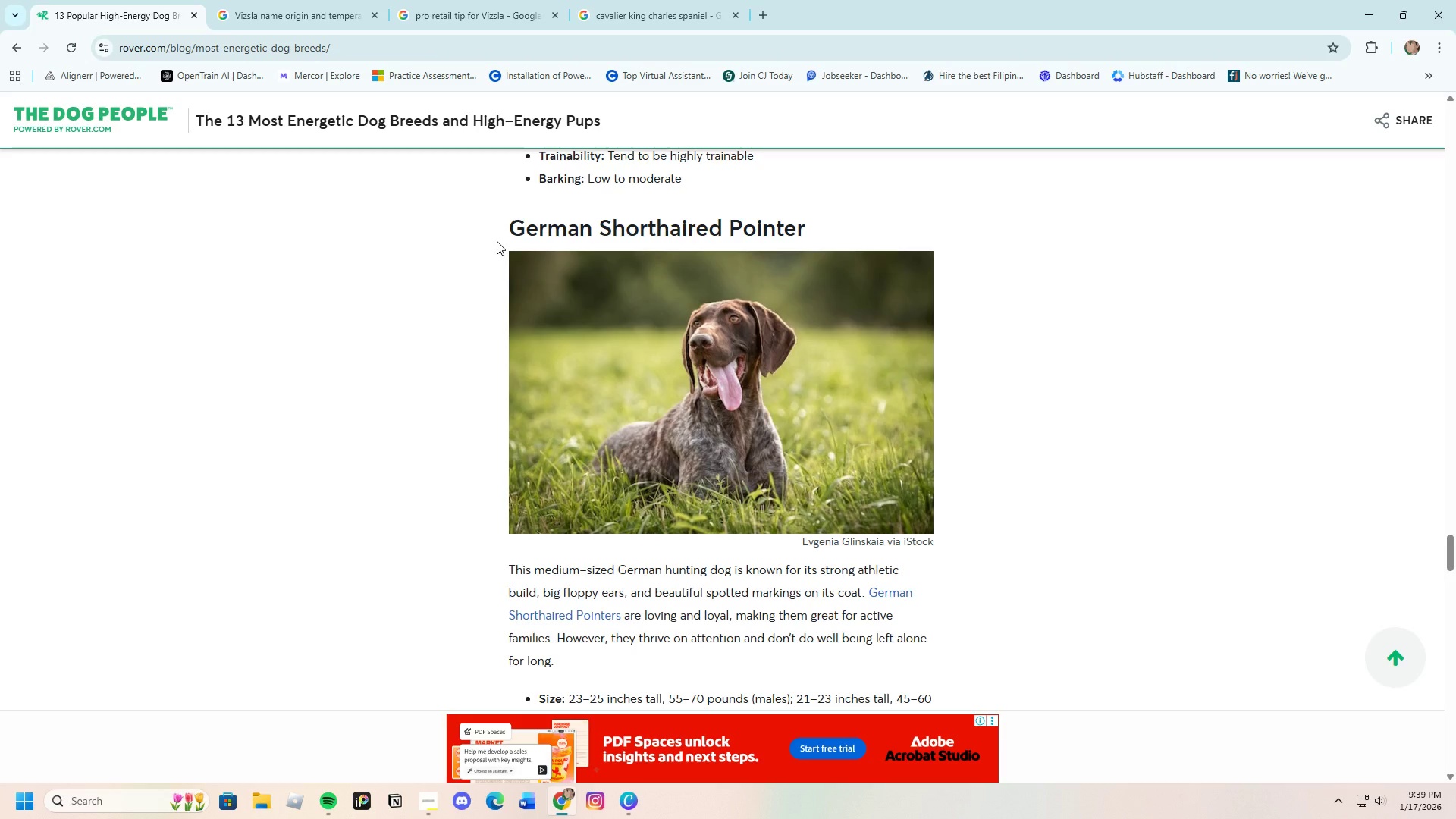 
wait(6.07)
 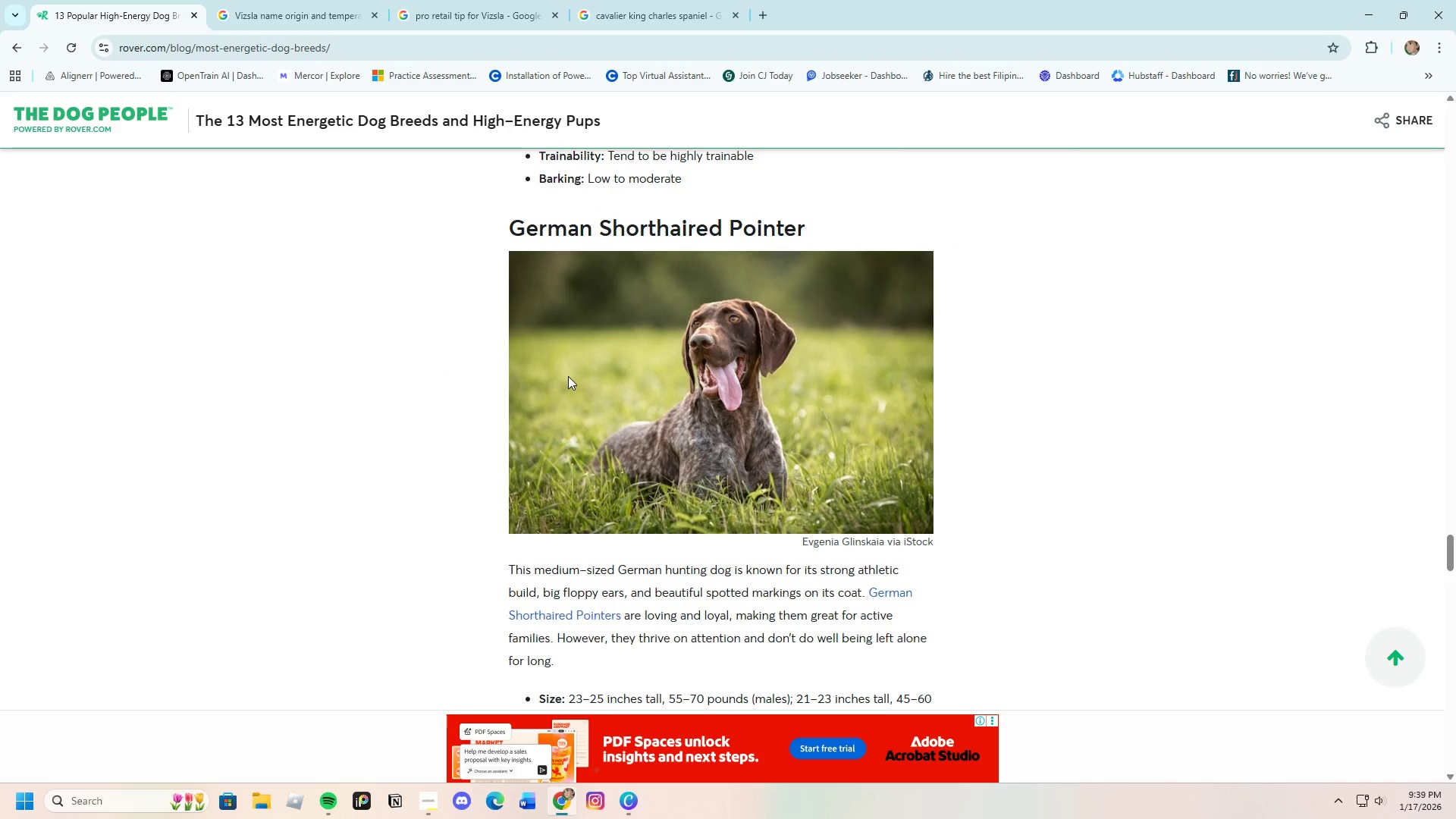 
left_click_drag(start_coordinate=[501, 233], to_coordinate=[714, 233])
 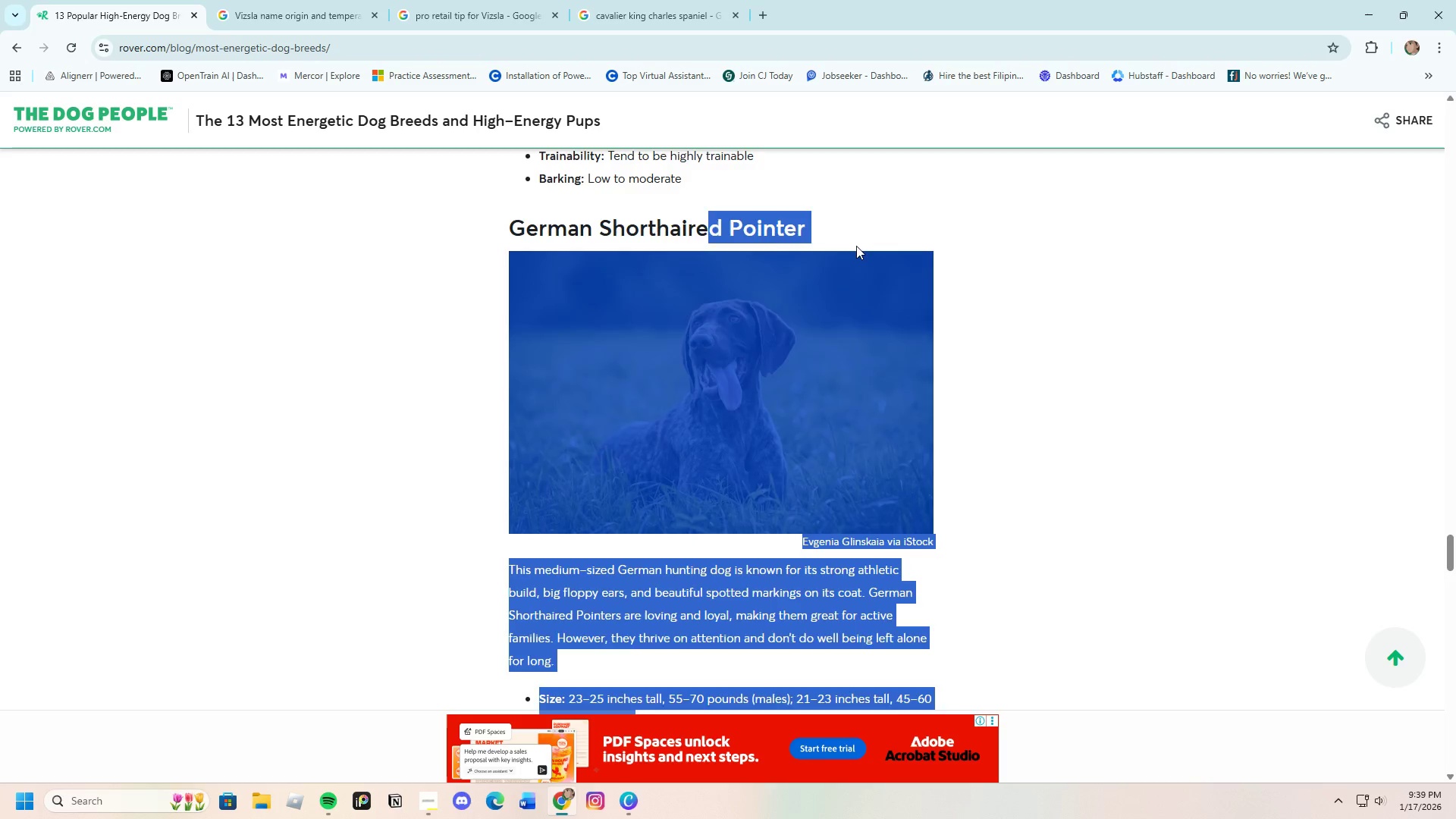 
left_click([856, 246])
 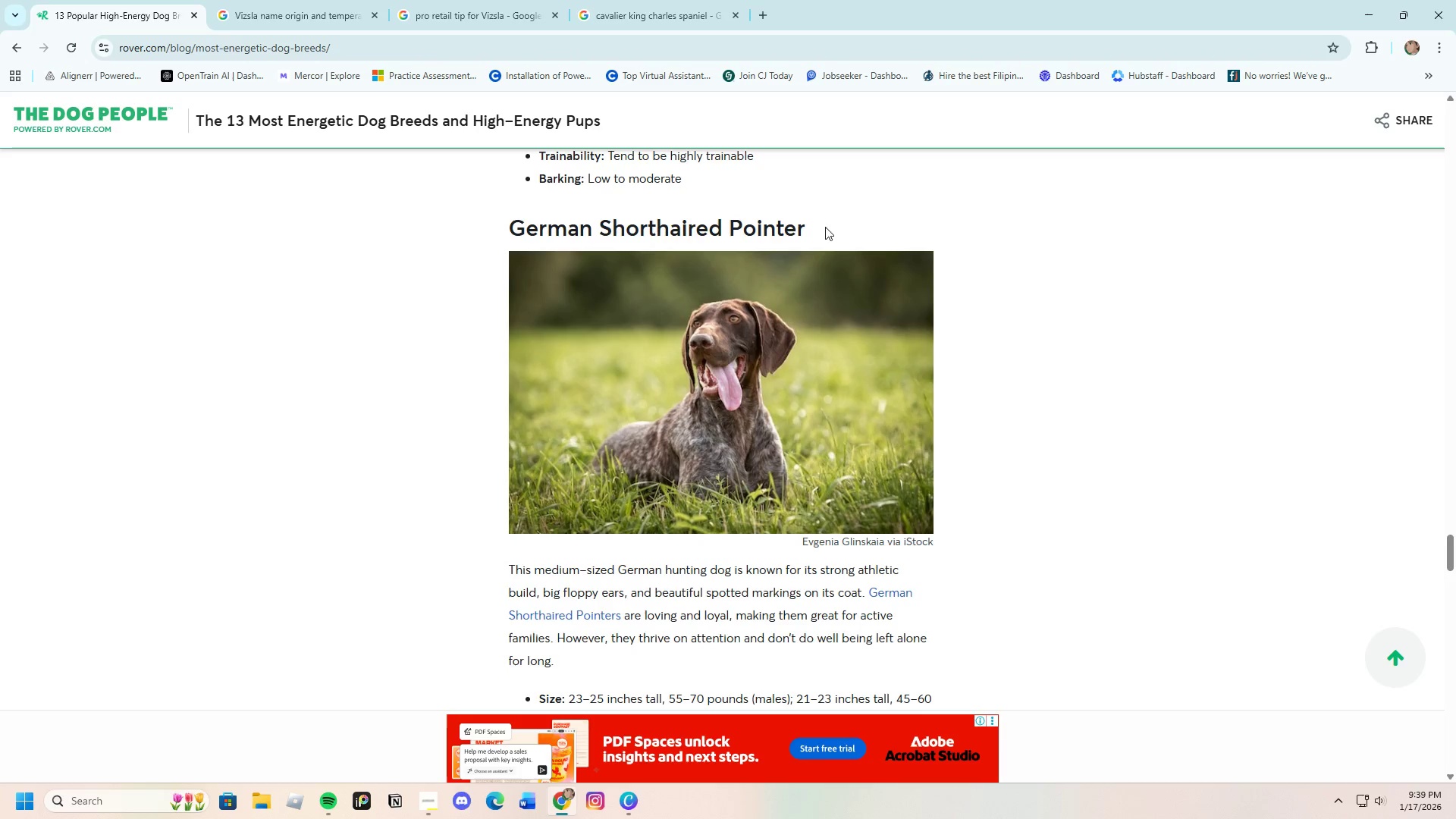 
left_click_drag(start_coordinate=[825, 227], to_coordinate=[507, 226])
 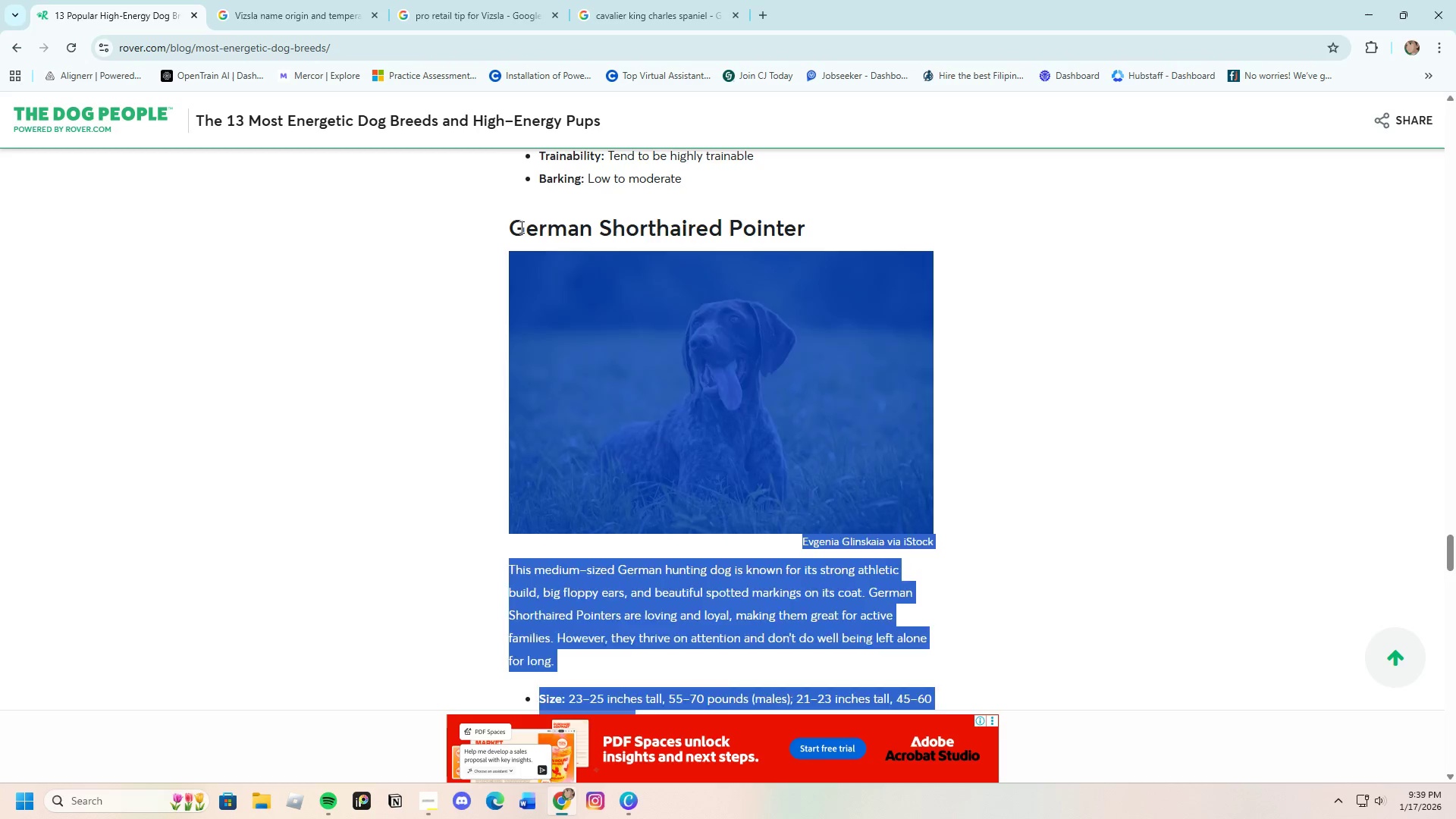 
left_click([520, 227])
 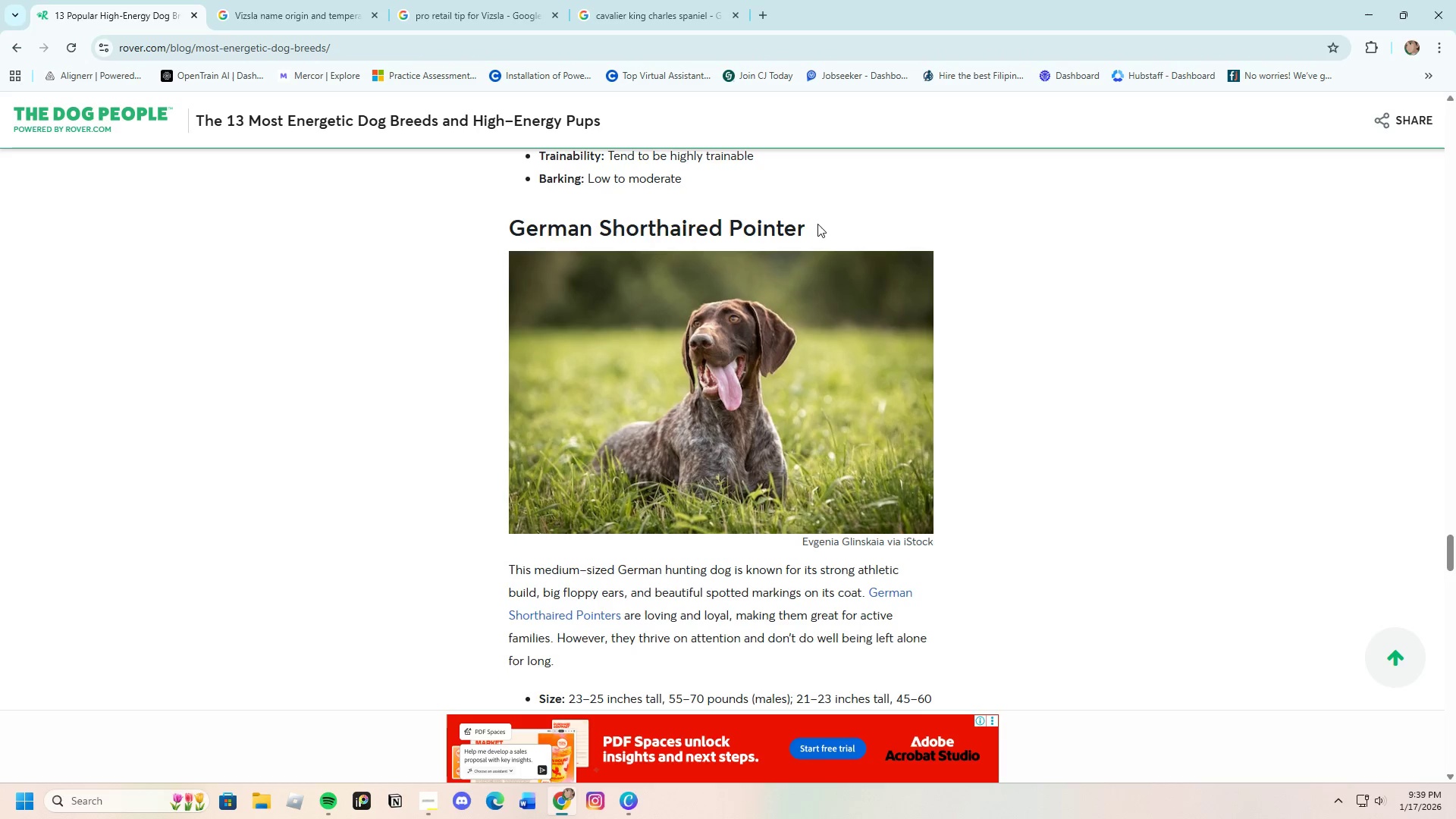 
left_click_drag(start_coordinate=[818, 224], to_coordinate=[508, 227])
 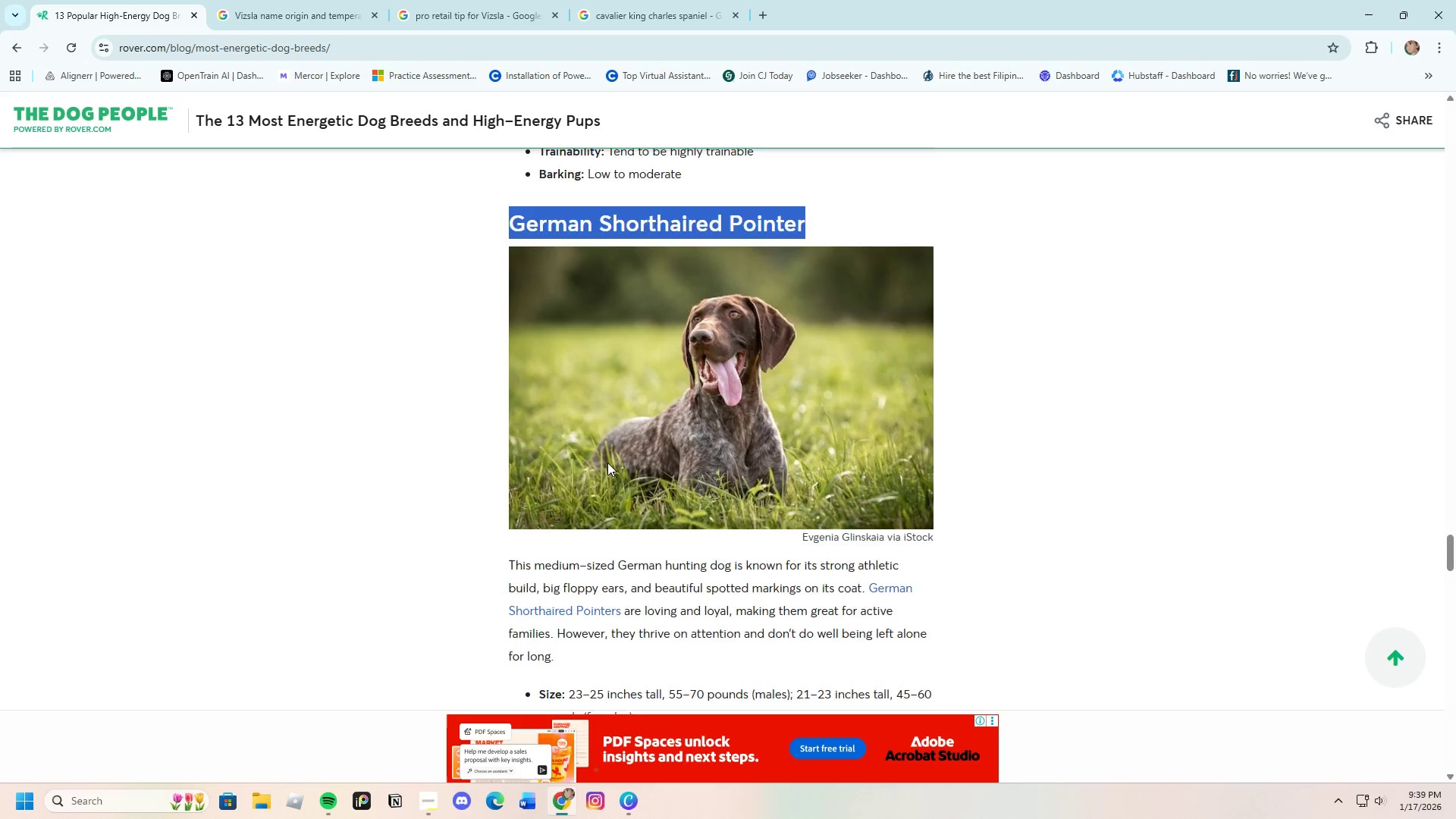 
scroll: coordinate [613, 469], scroll_direction: down, amount: 5.0
 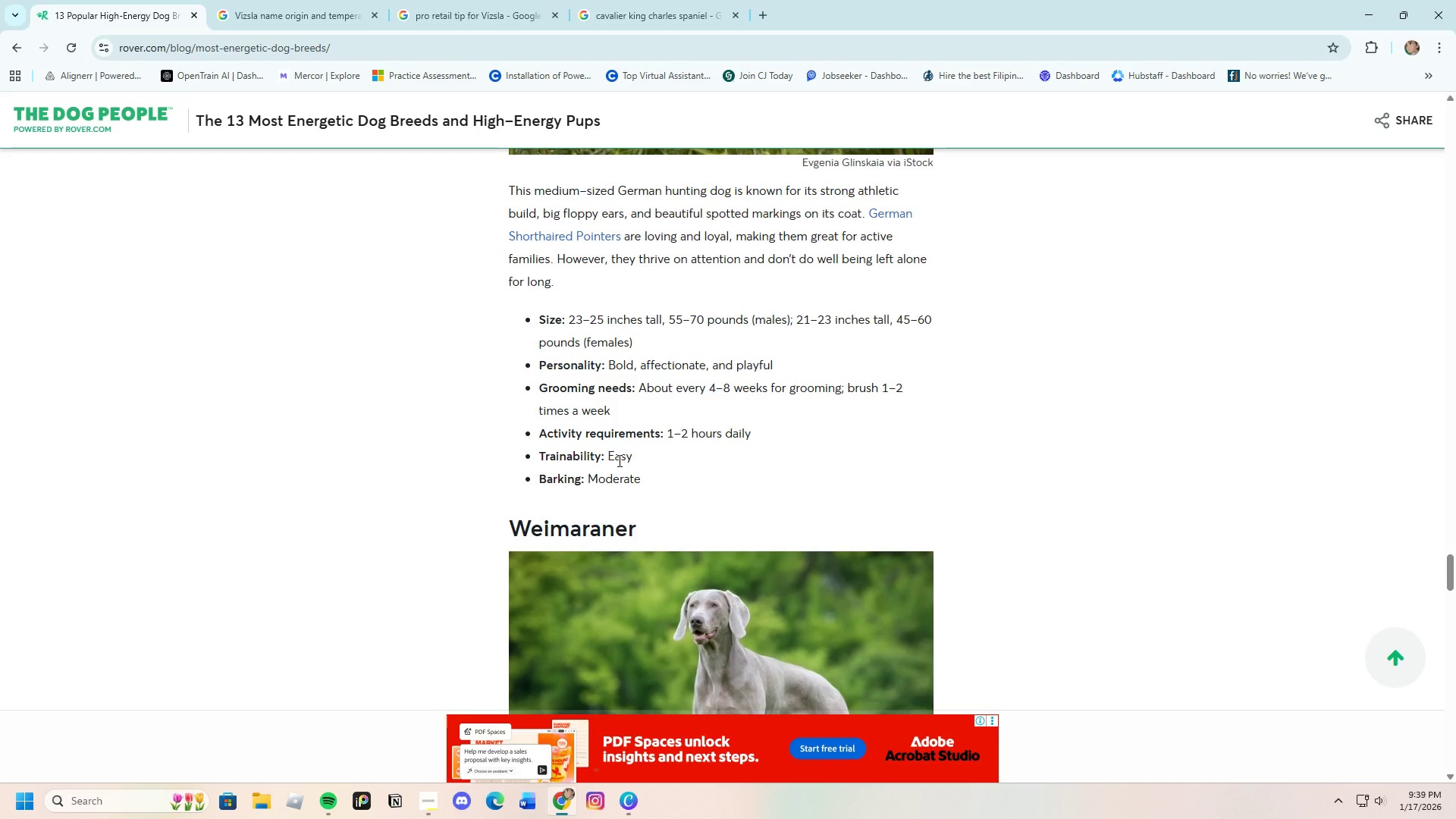 
scroll: coordinate [618, 458], scroll_direction: up, amount: 6.0
 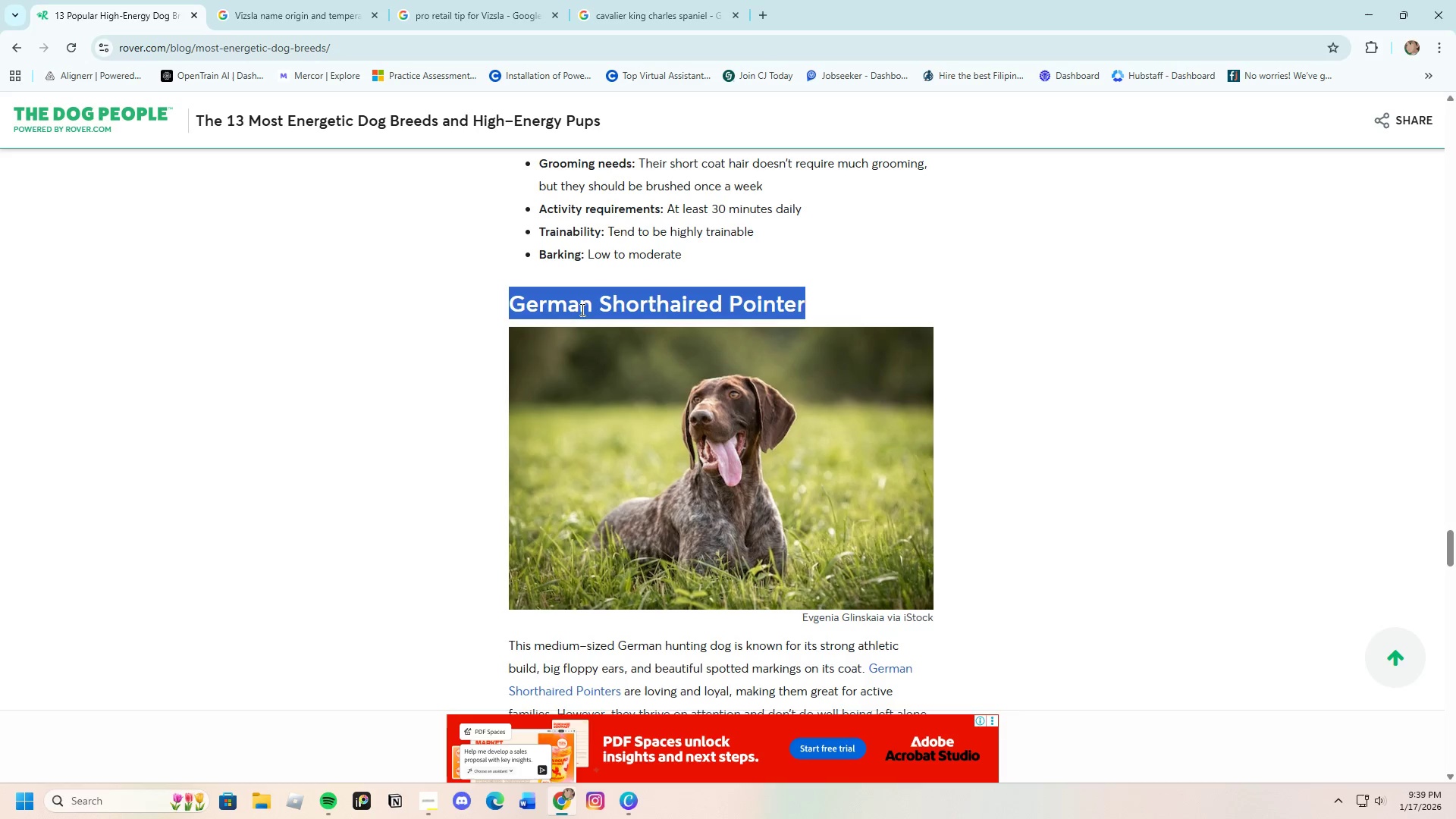 
right_click([581, 306])
 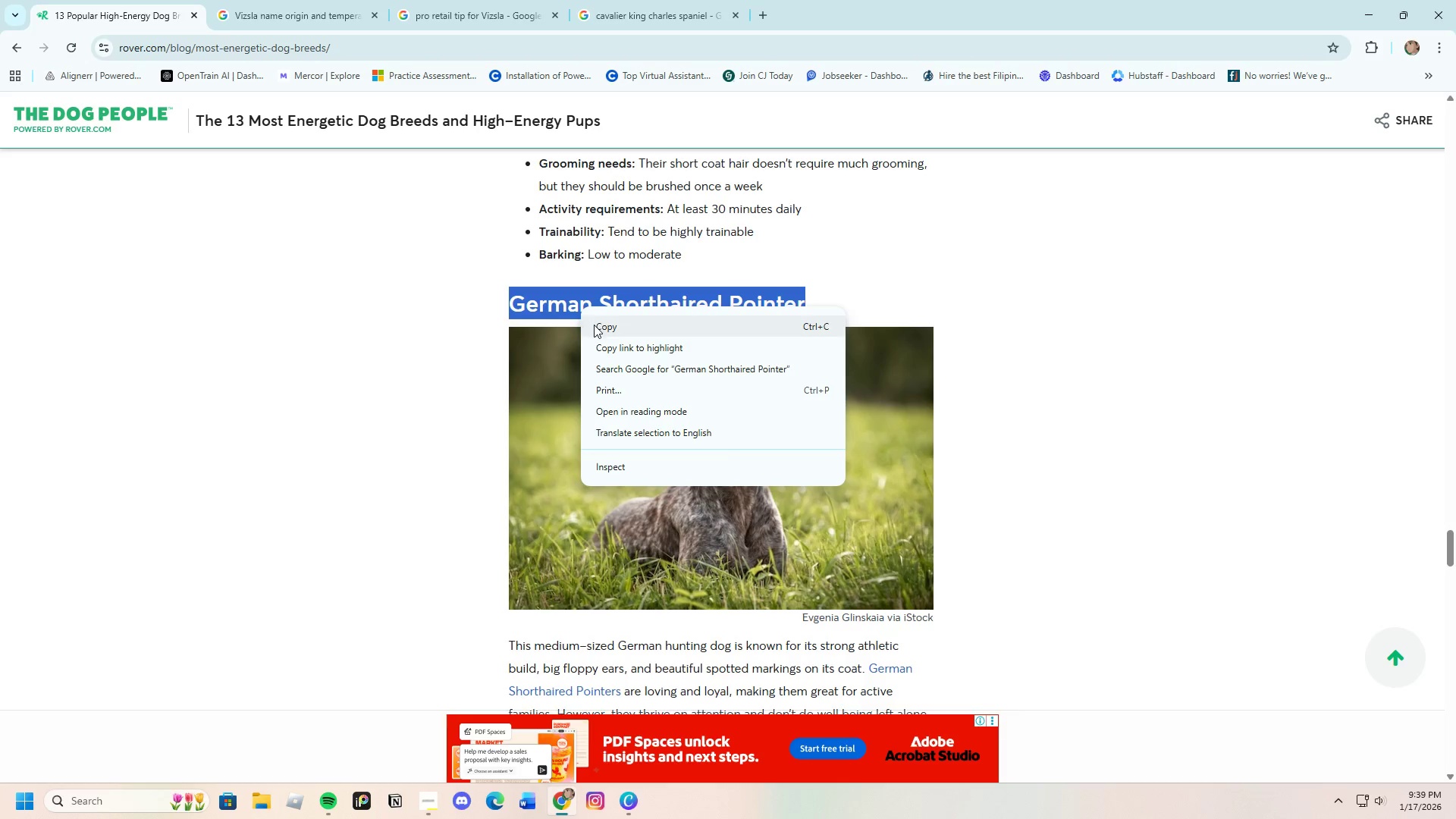 
left_click([594, 325])
 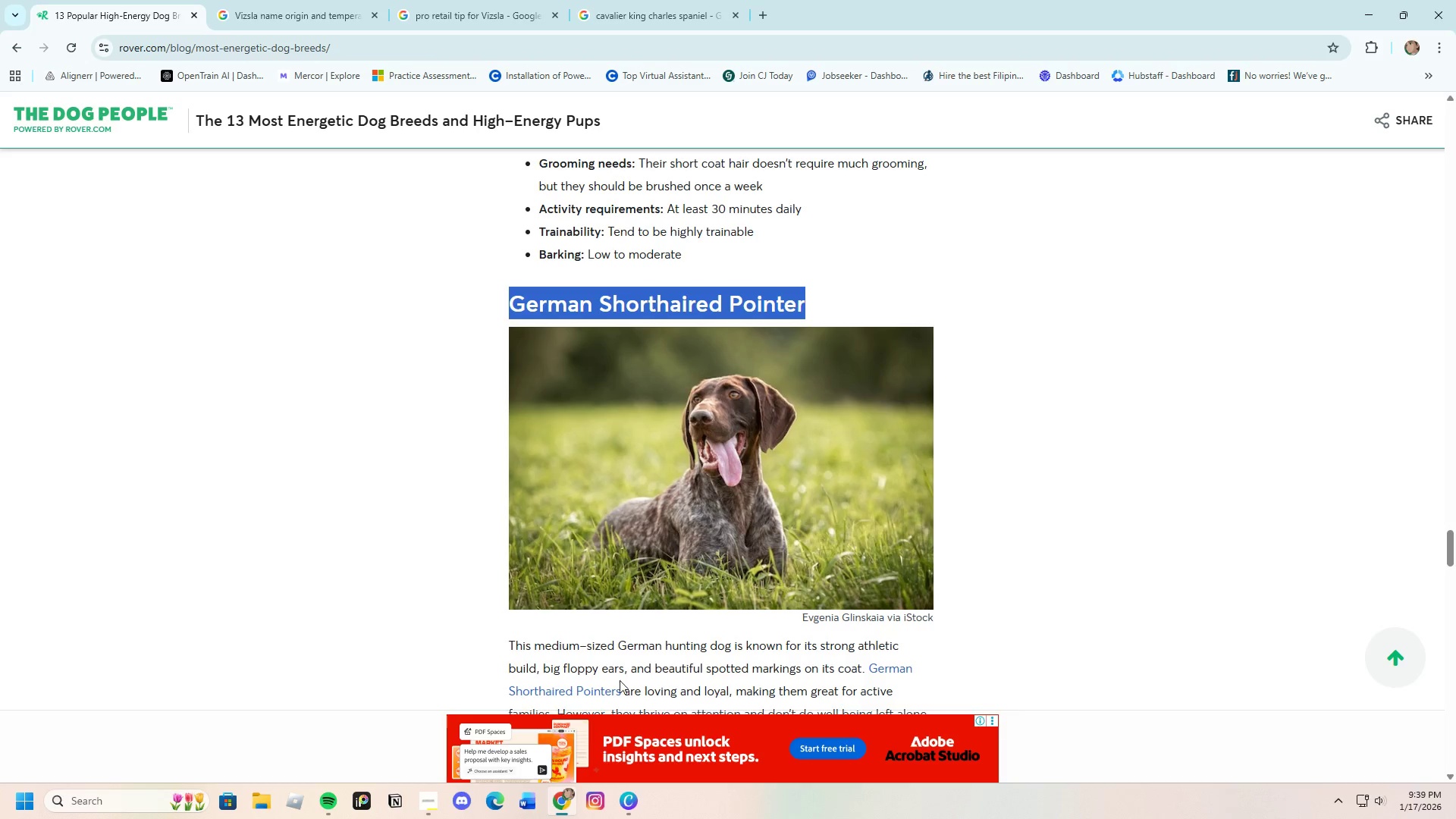 
left_click([629, 803])
 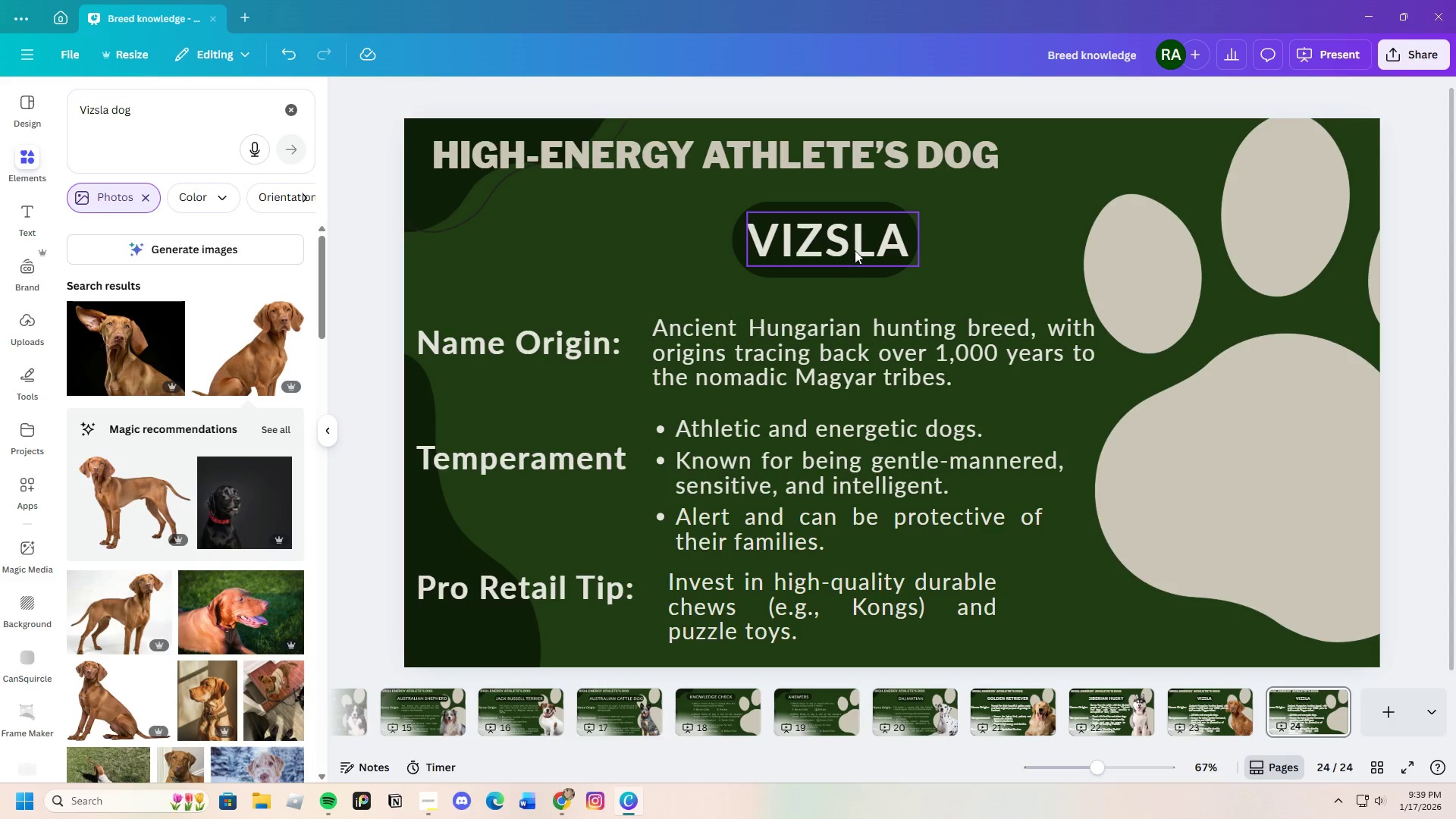 
double_click([855, 250])
 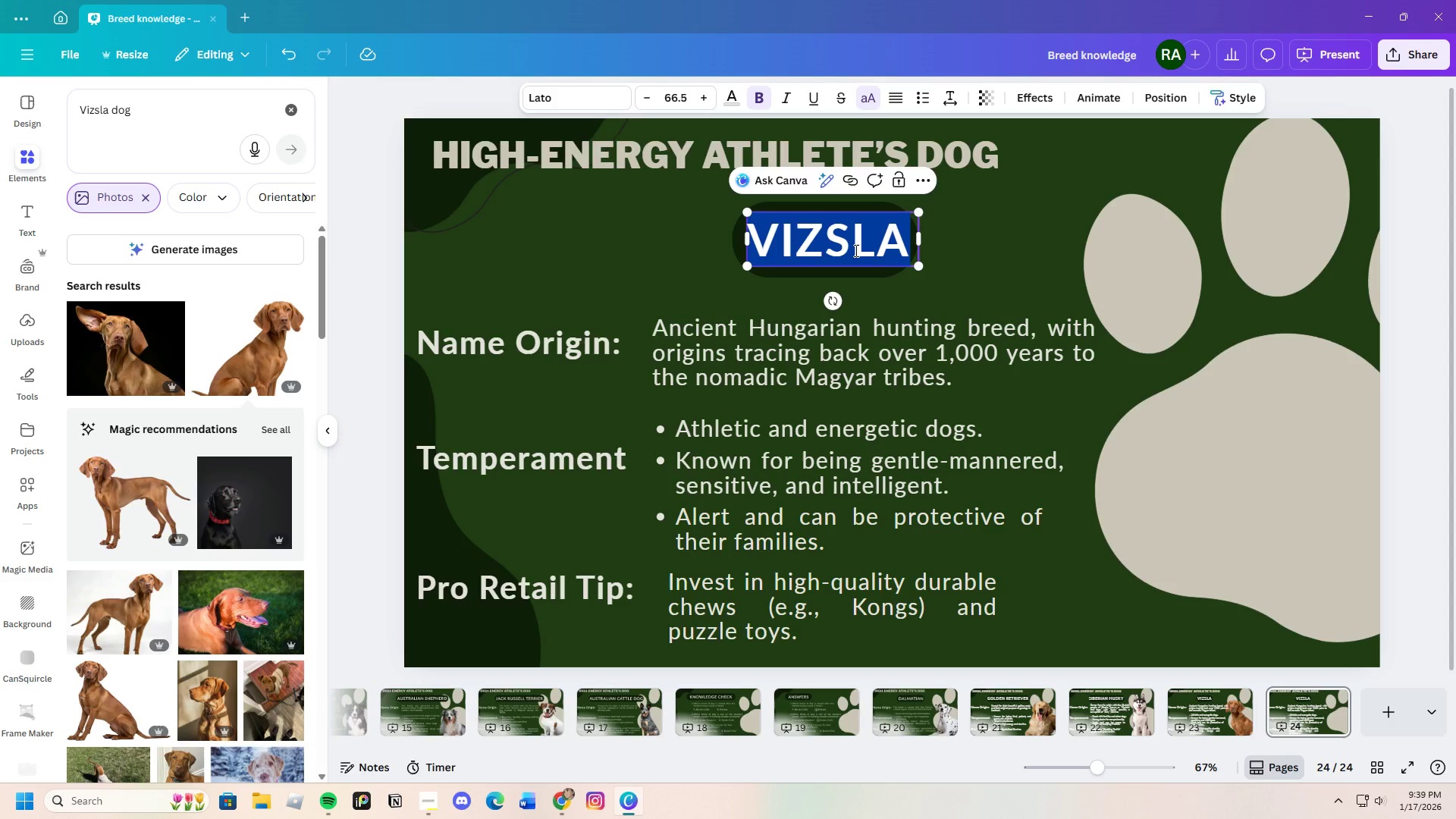 
key(Backspace)
 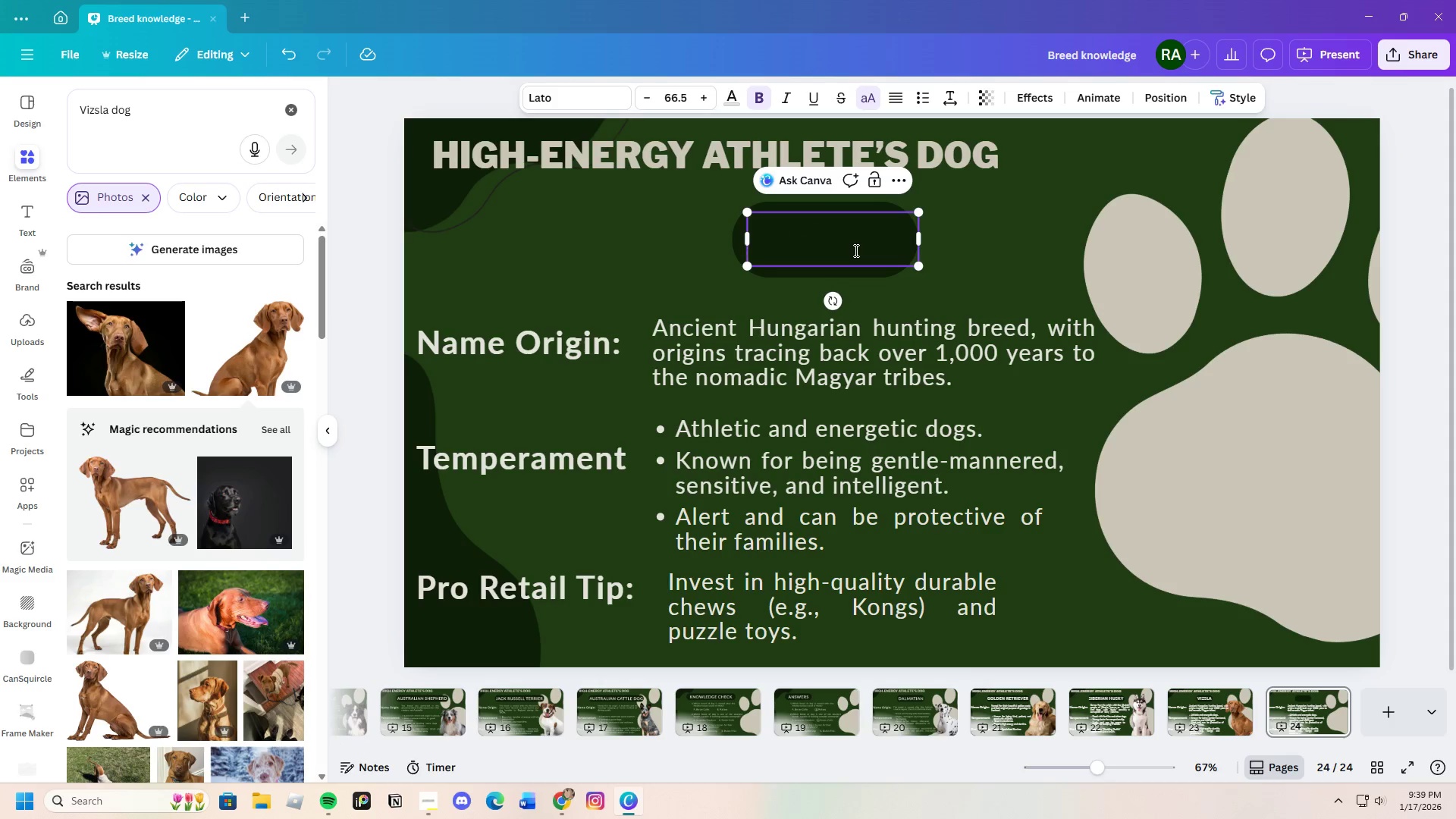 
key(Control+V)
 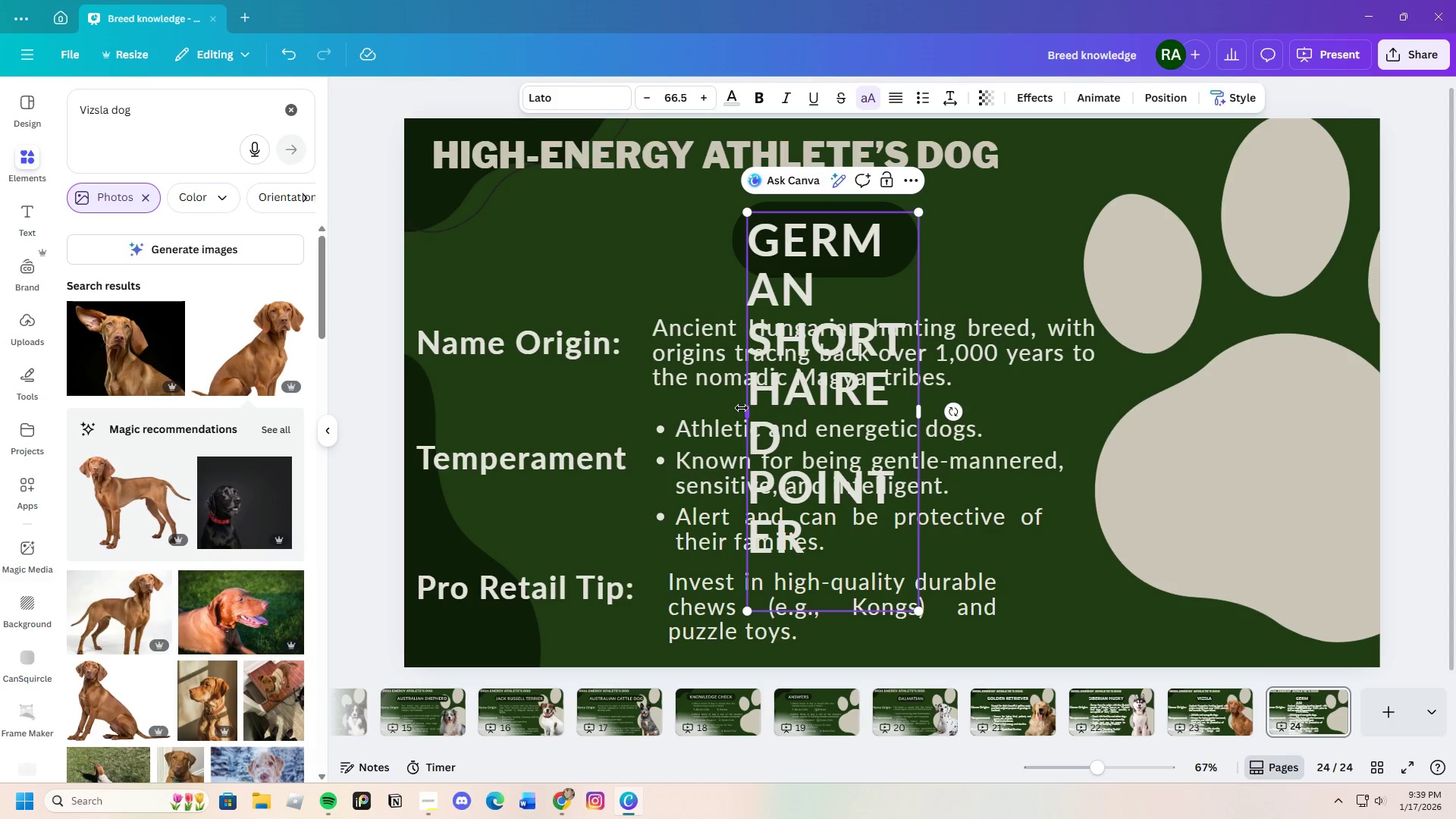 
left_click_drag(start_coordinate=[745, 410], to_coordinate=[539, 300])
 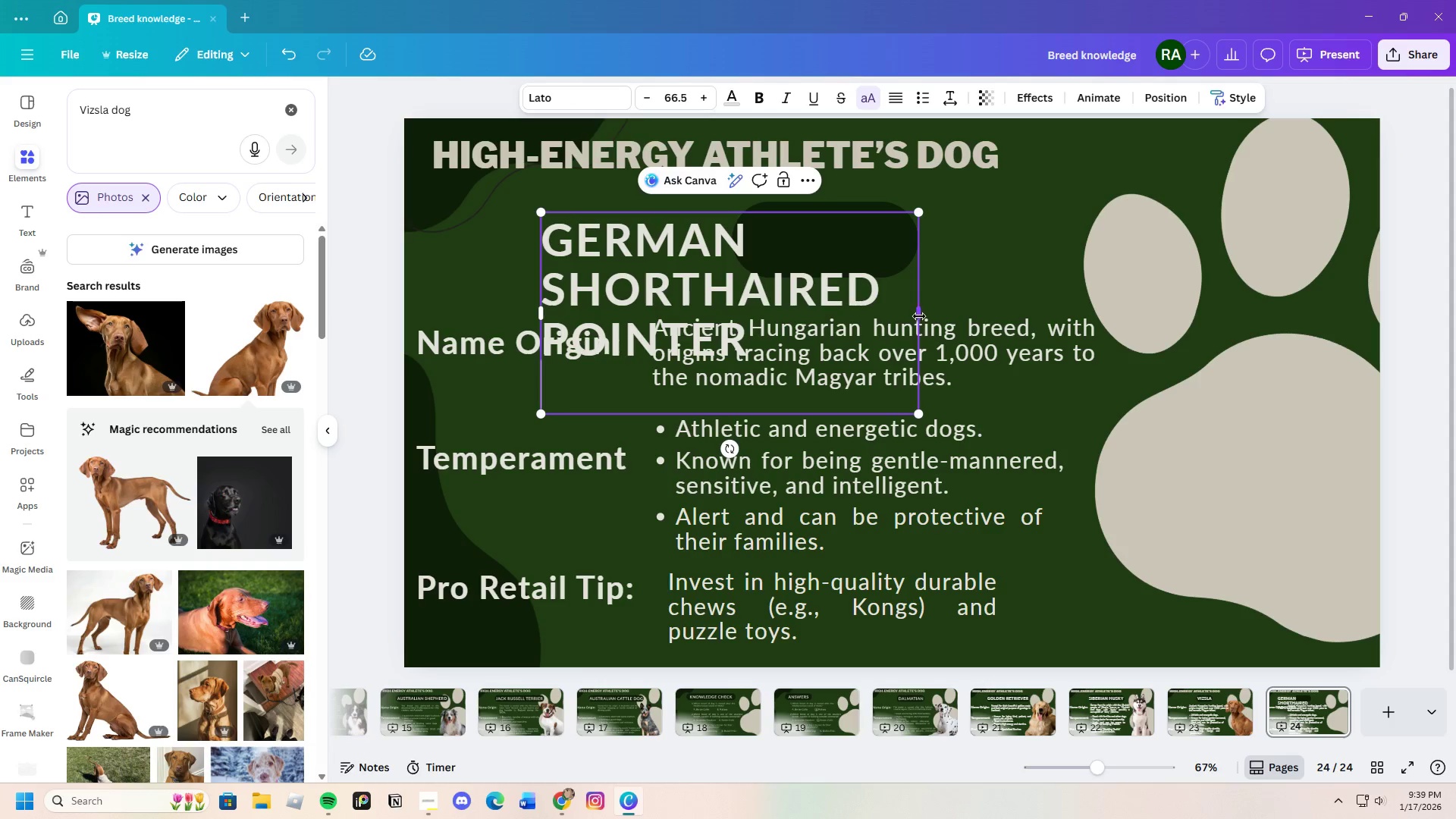 
left_click_drag(start_coordinate=[921, 315], to_coordinate=[1334, 306])
 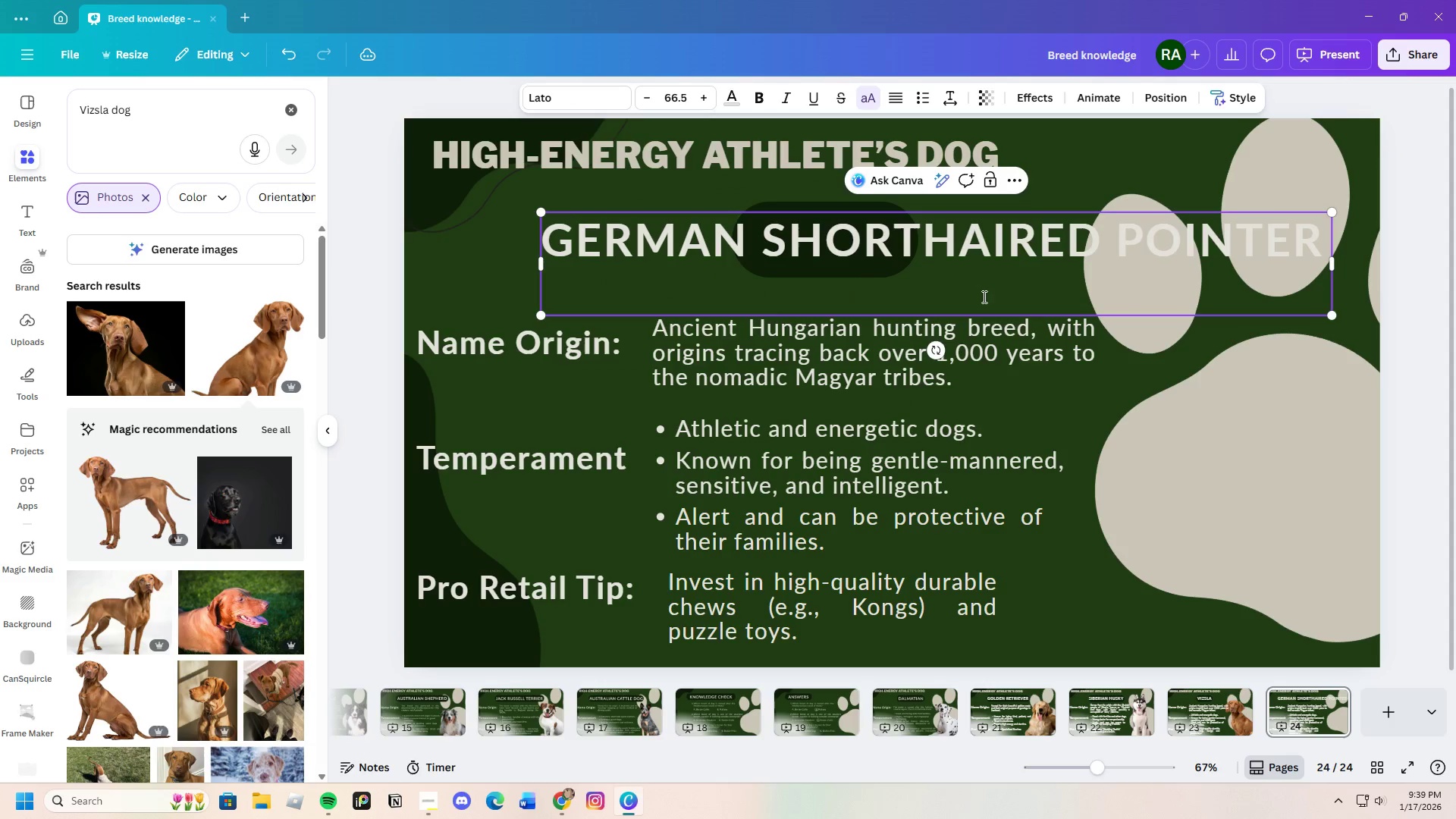 
left_click([983, 297])
 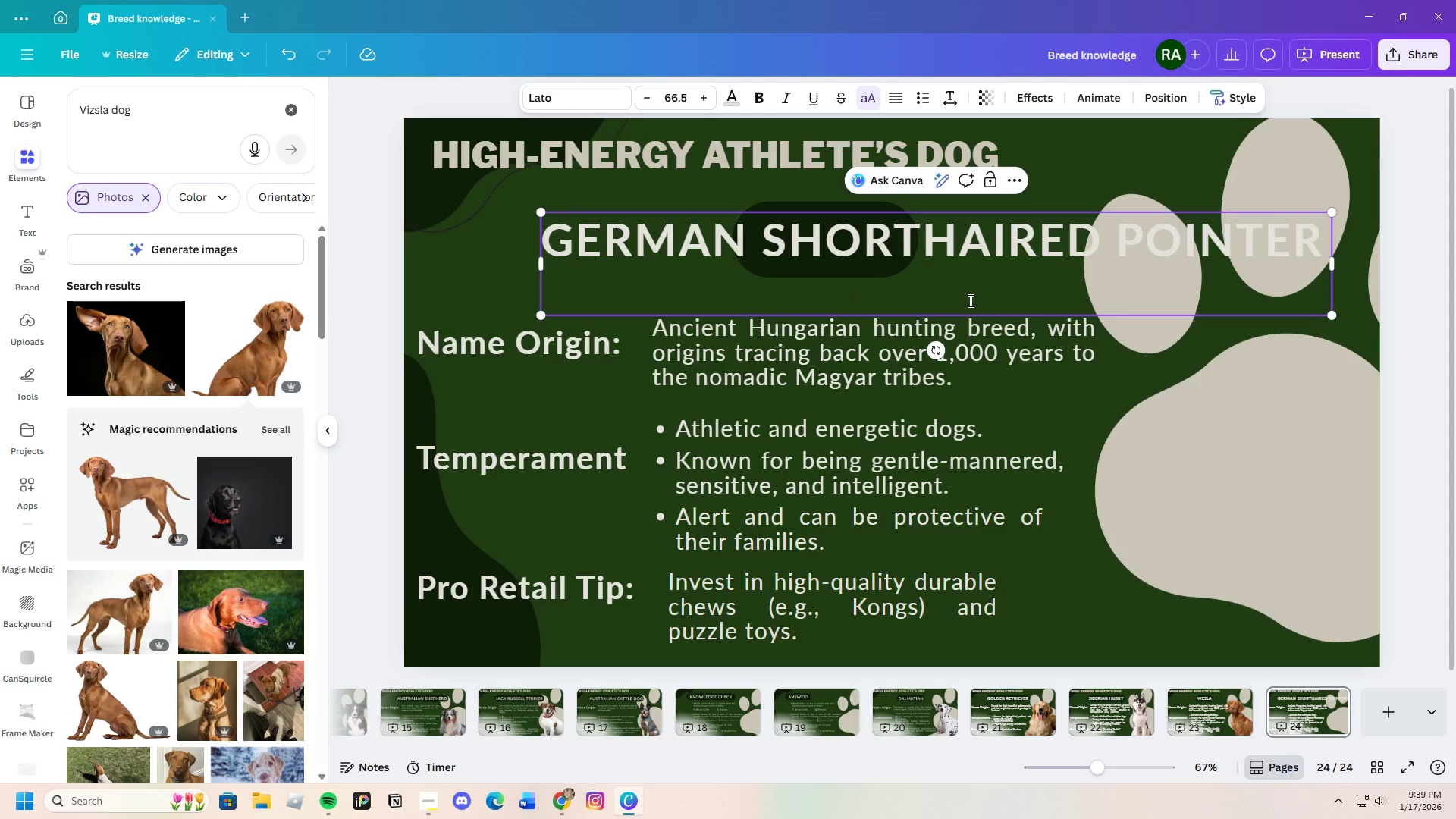 
key(Backspace)
 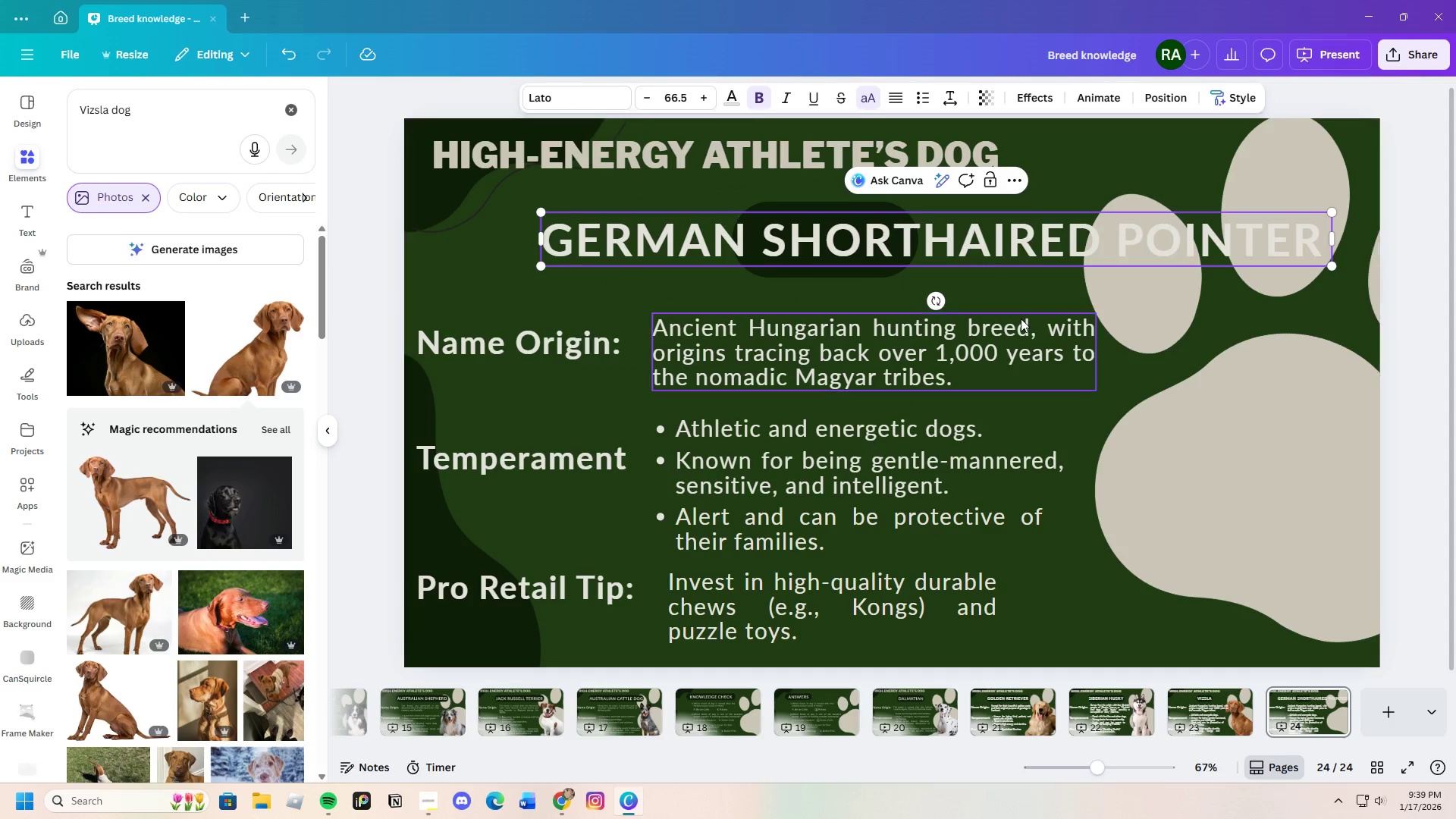 
double_click([1012, 251])
 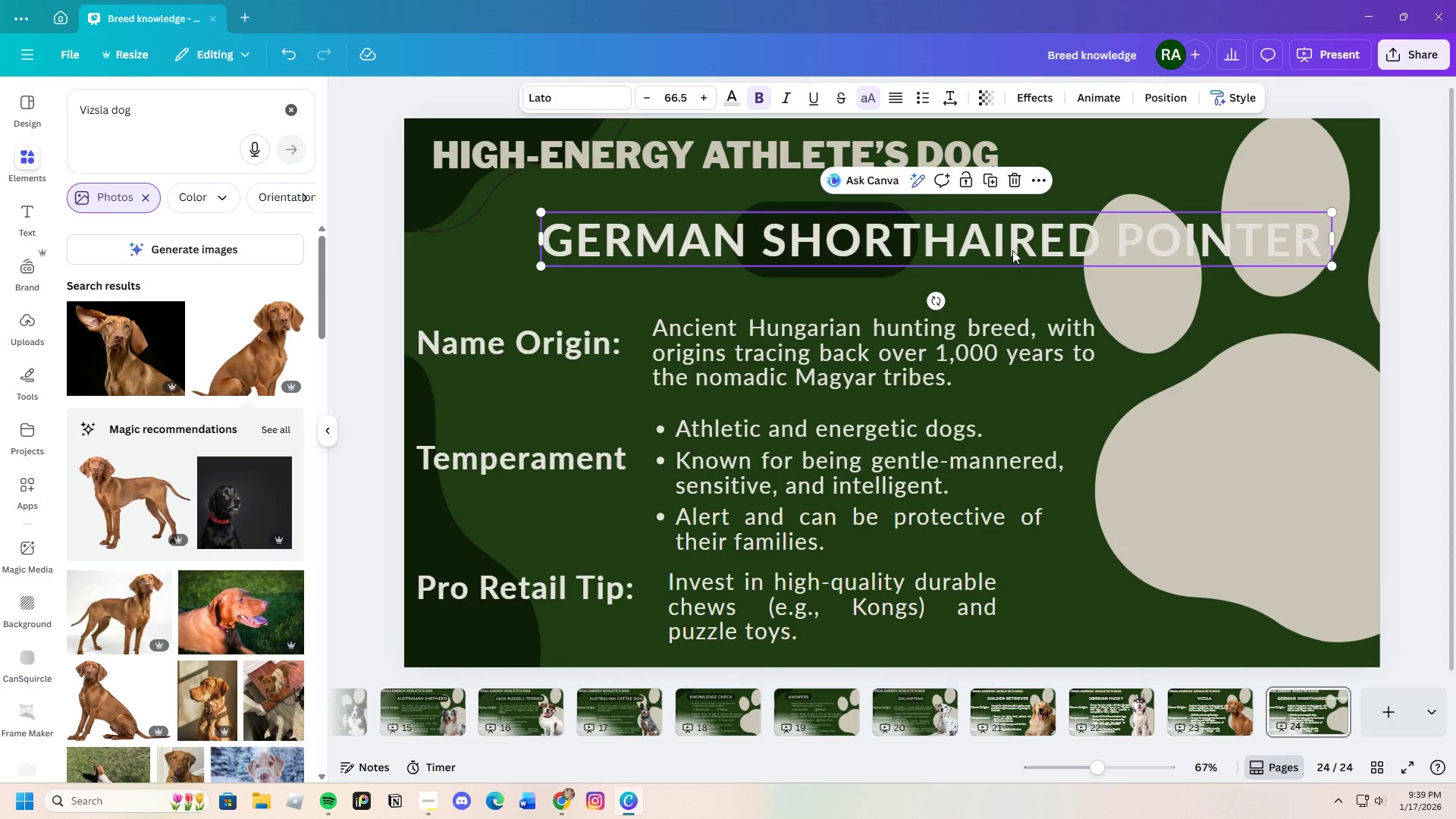 
left_click_drag(start_coordinate=[1012, 251], to_coordinate=[946, 249])
 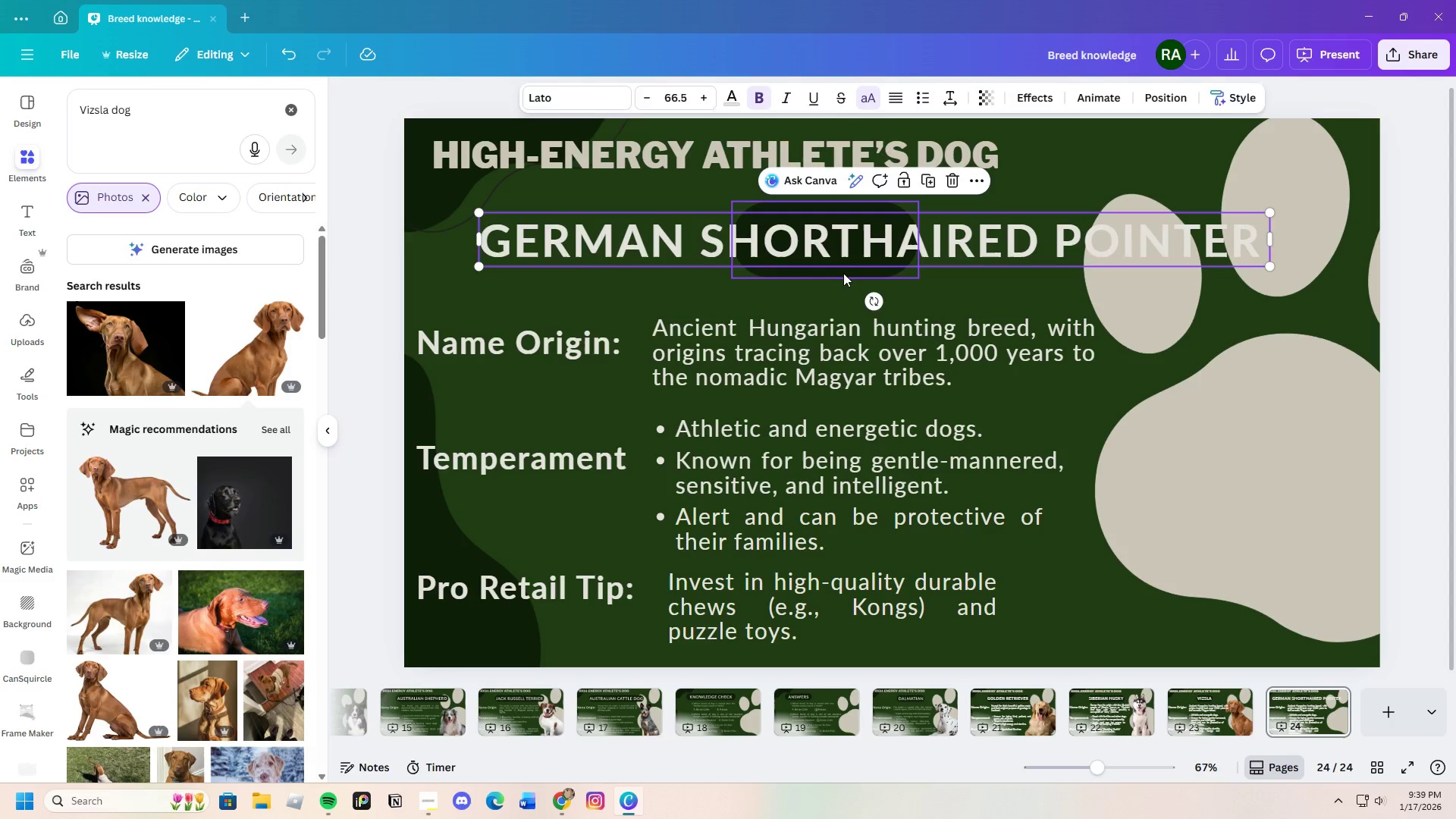 
left_click([843, 273])
 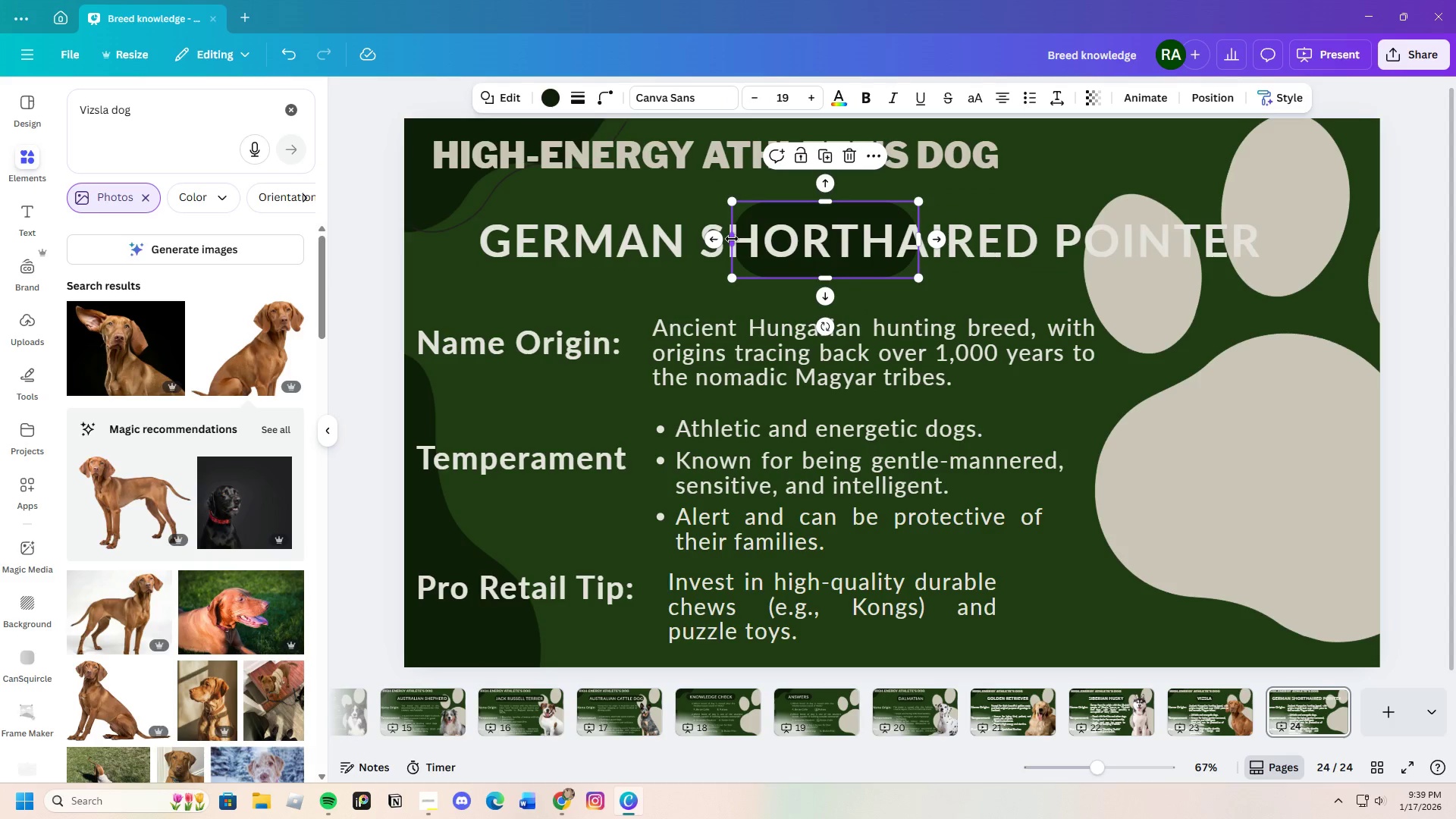 
left_click_drag(start_coordinate=[732, 239], to_coordinate=[469, 246])
 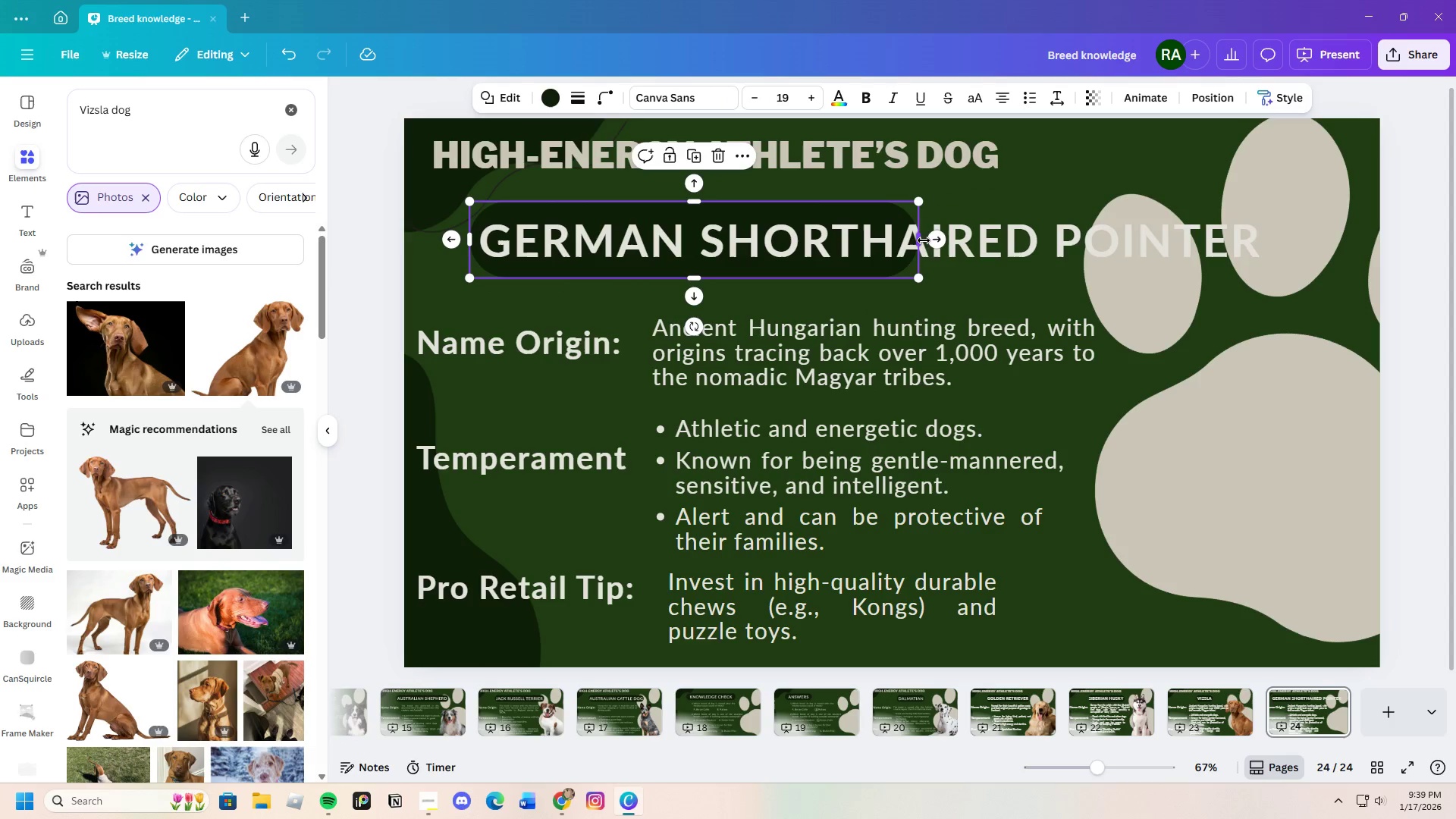 
left_click_drag(start_coordinate=[924, 240], to_coordinate=[1273, 245])
 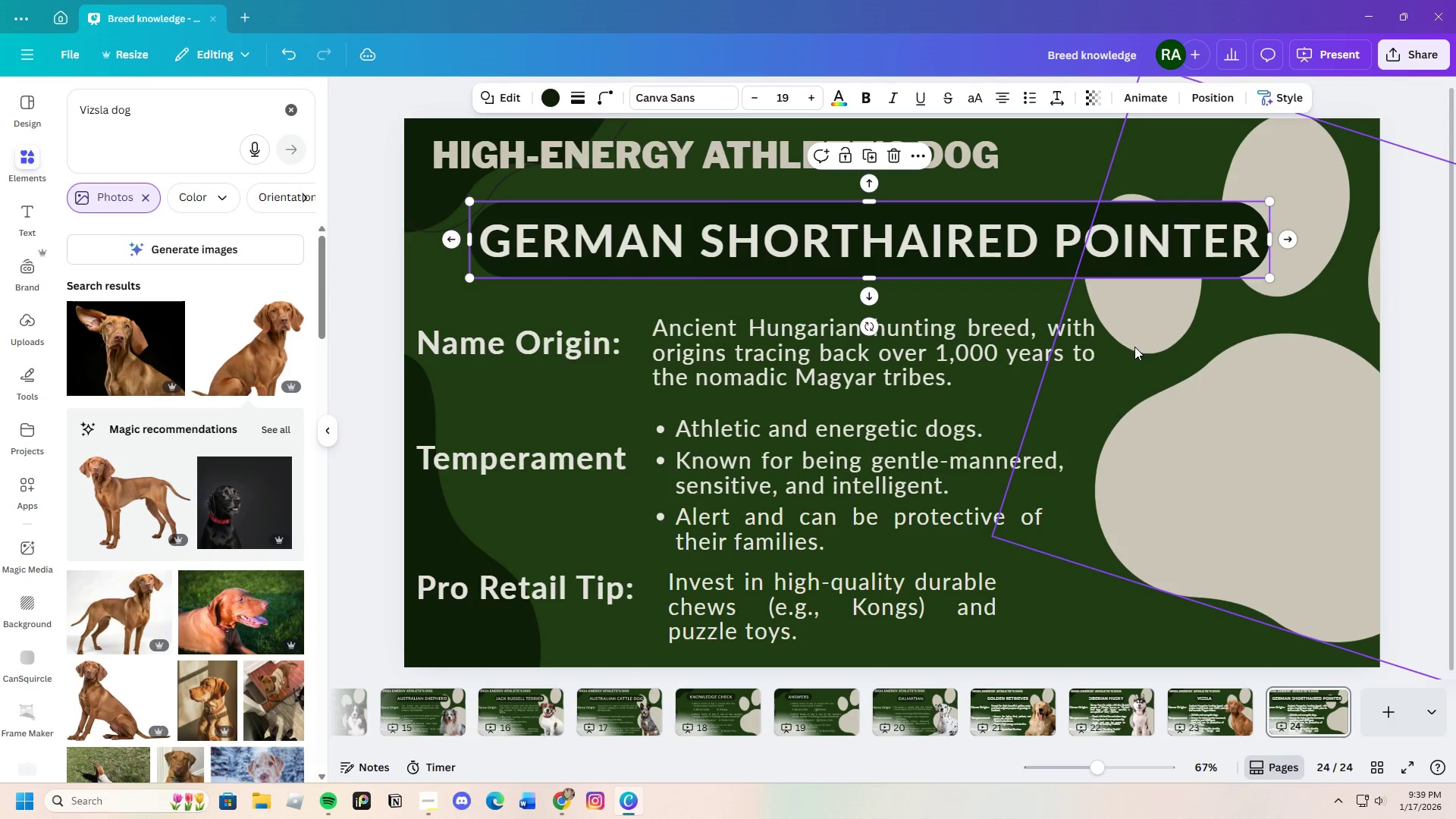 
left_click([1134, 347])
 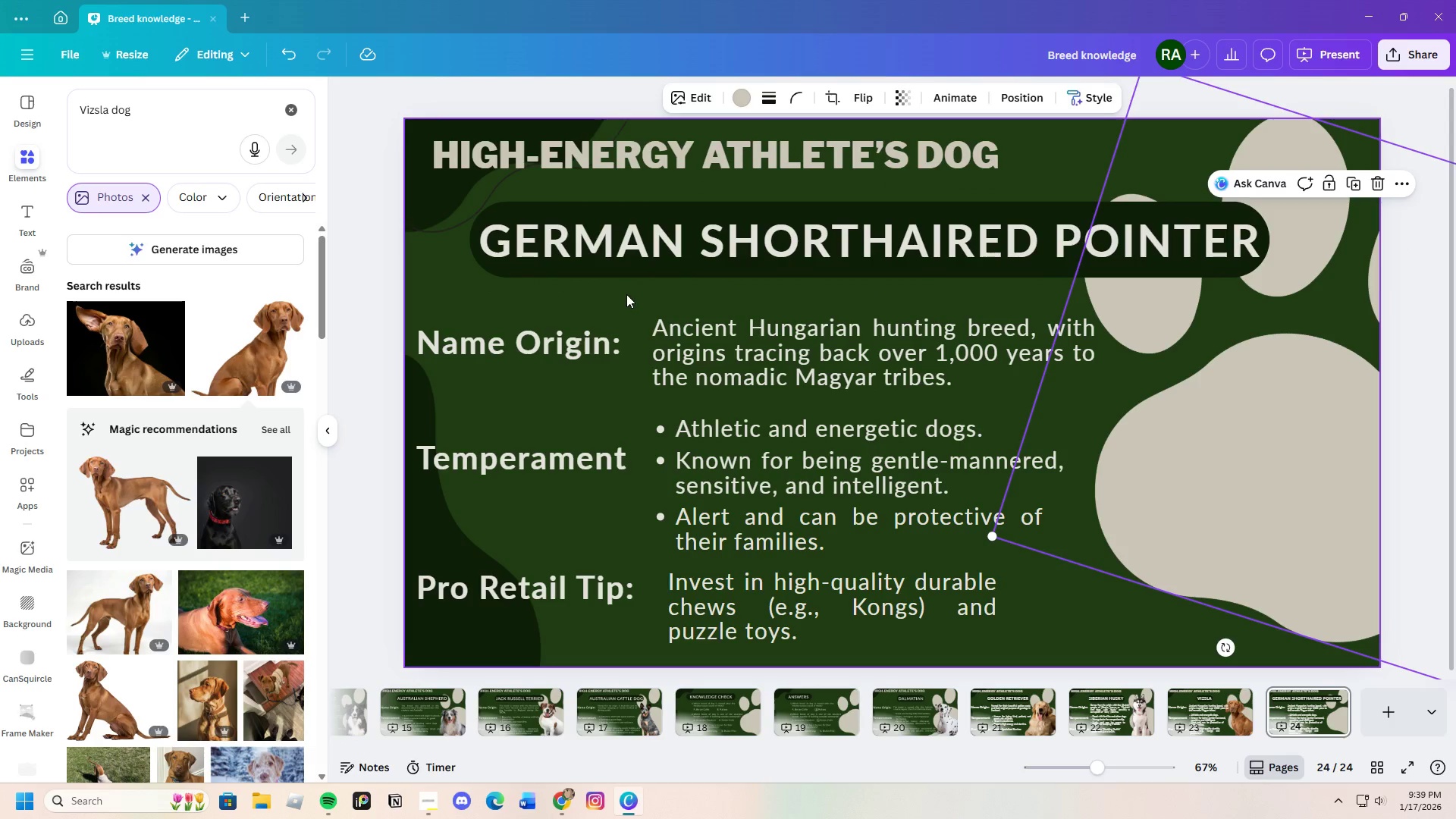 
left_click([626, 300])
 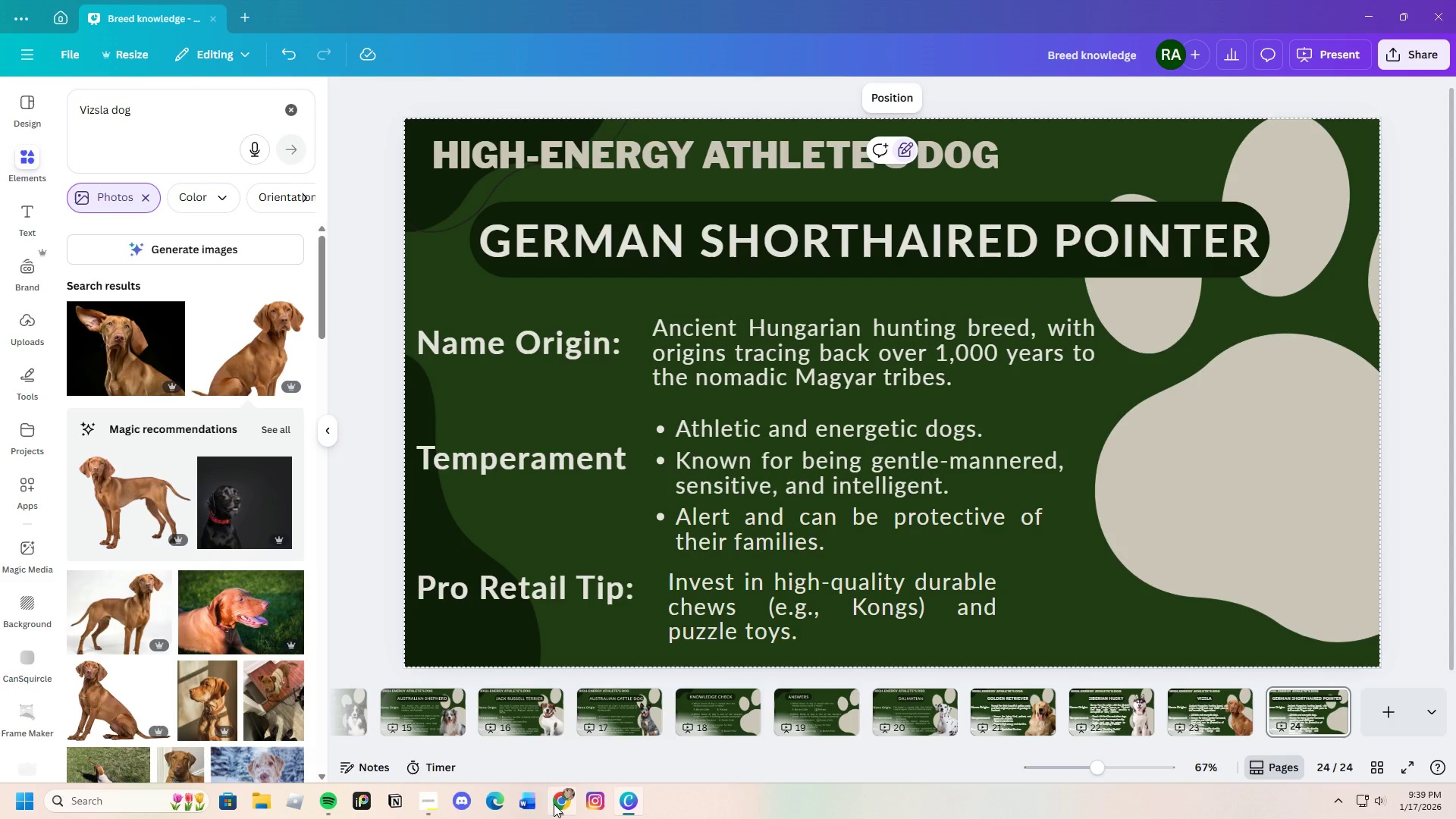 
wait(5.31)
 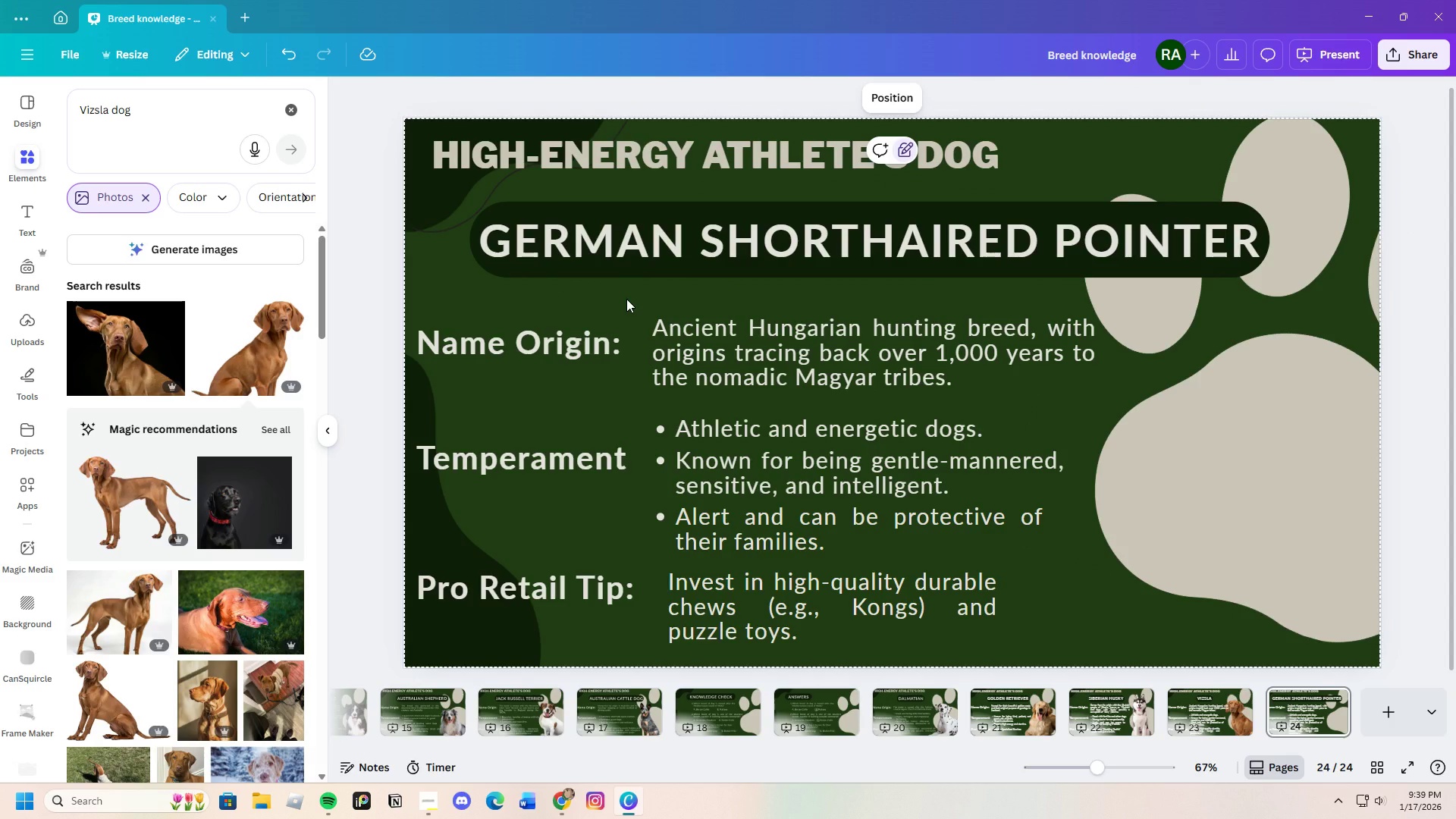 
left_click([252, 0])
 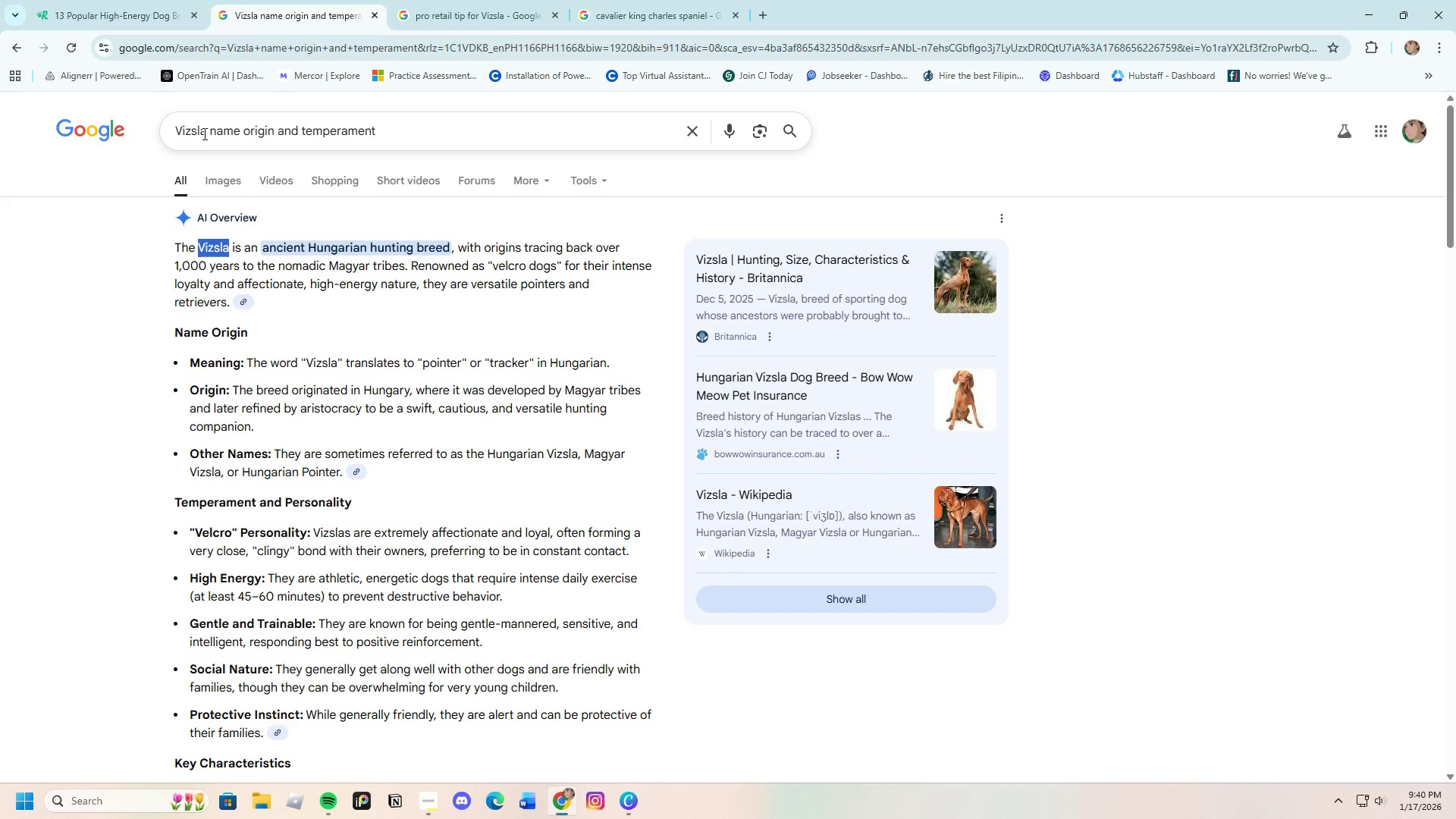 
left_click_drag(start_coordinate=[206, 134], to_coordinate=[162, 130])
 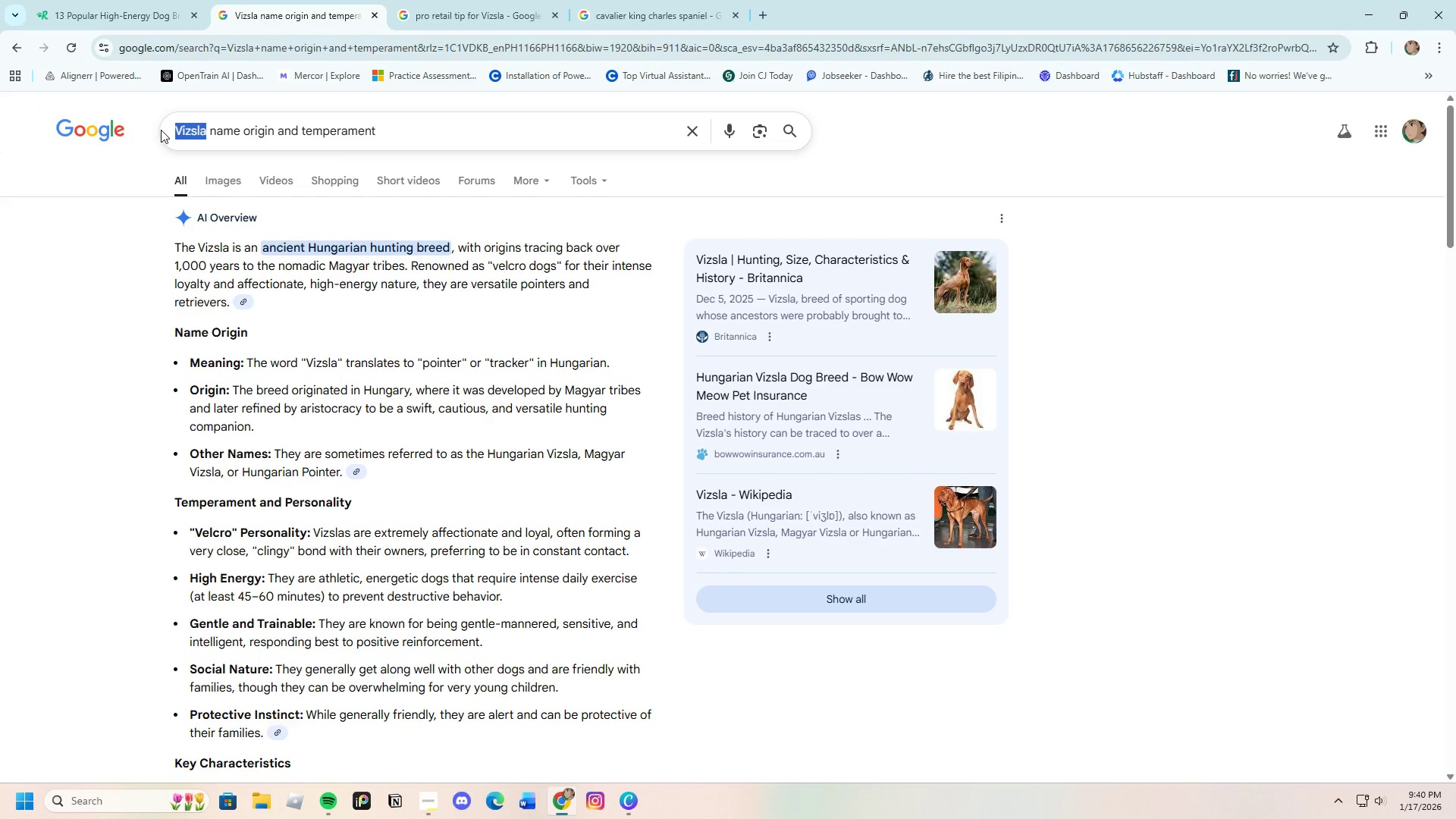 
key(Backspace)
 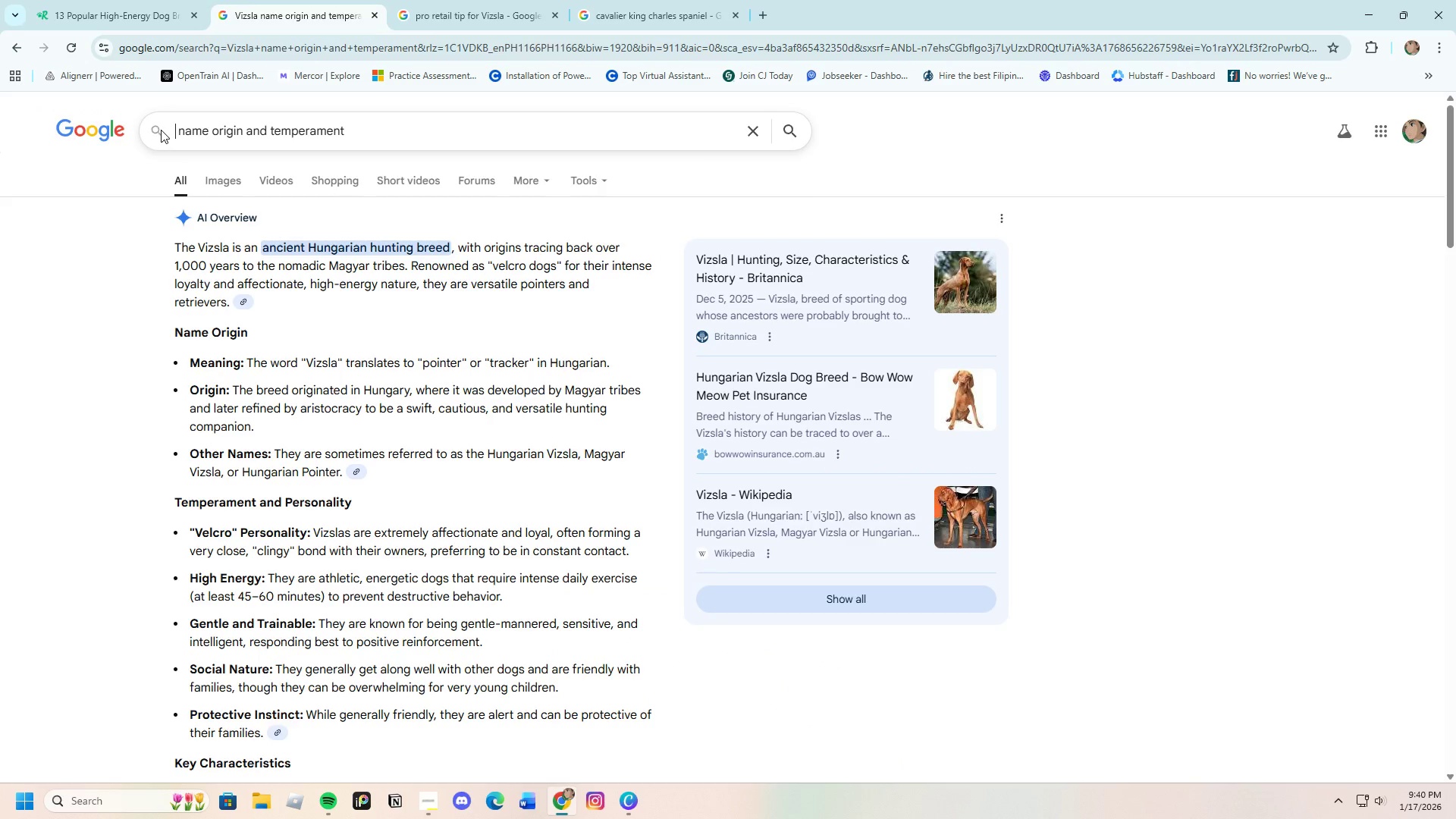 
key(Control+V)
 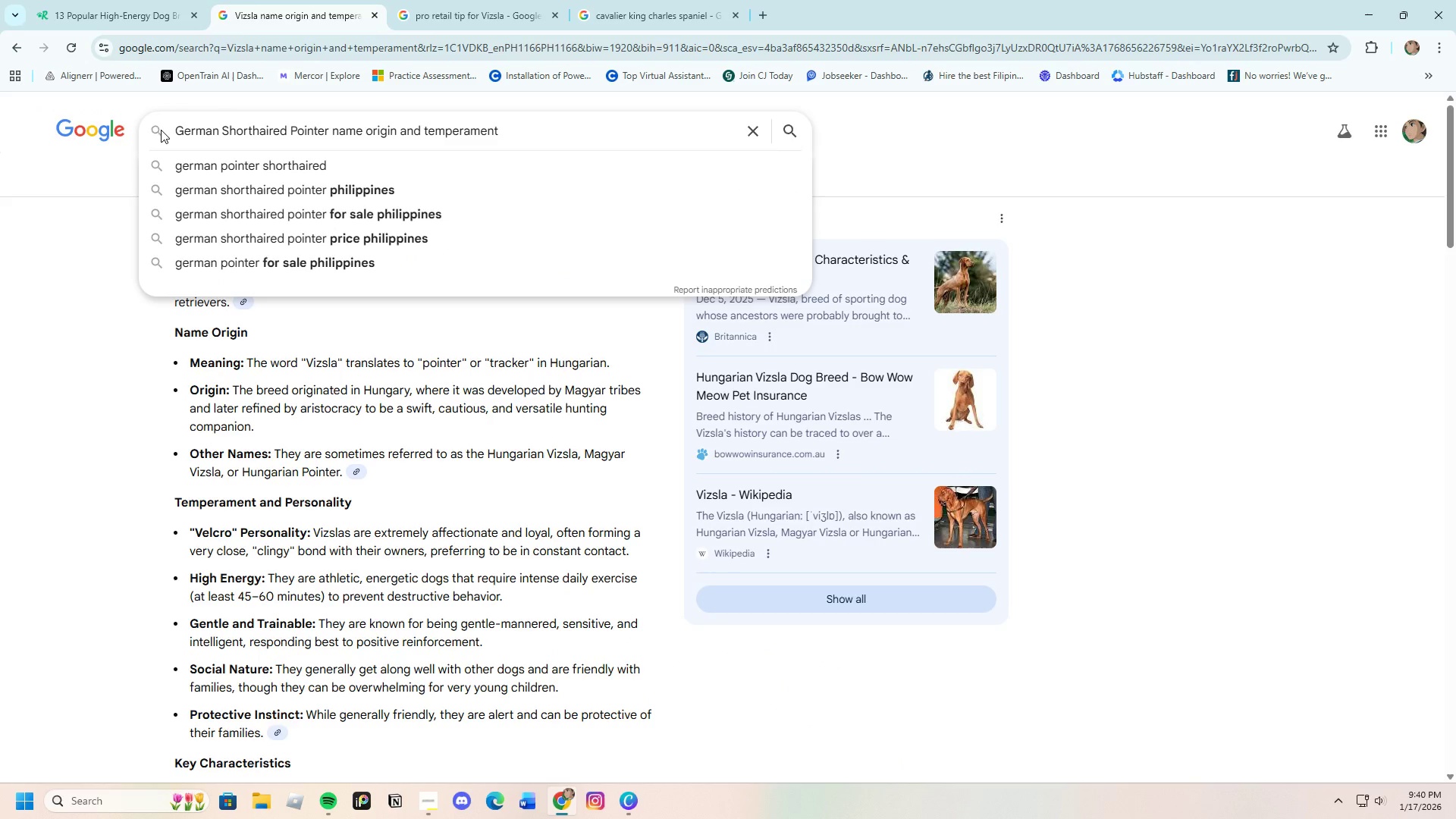 
key(Enter)
 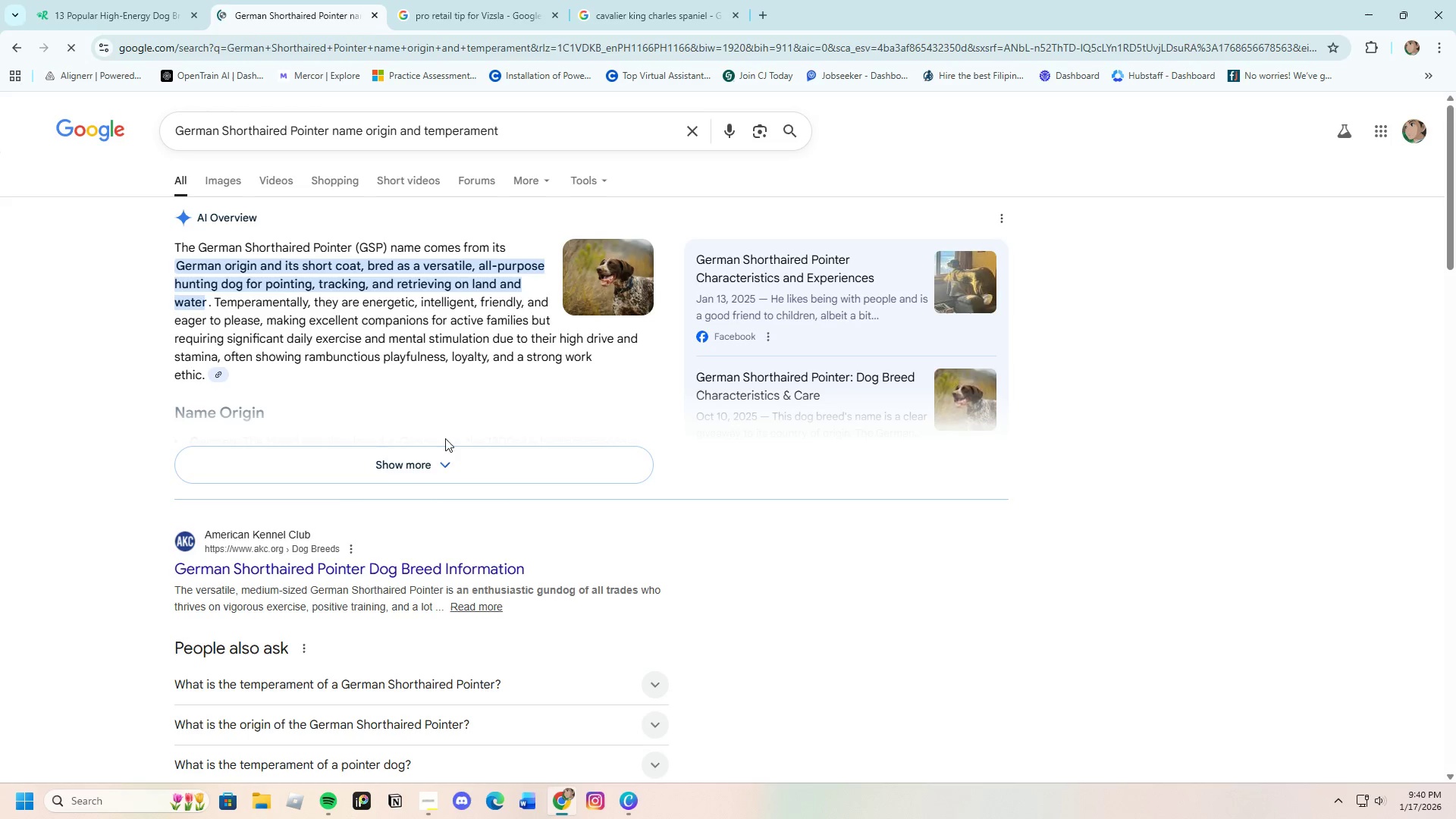 
left_click([433, 468])
 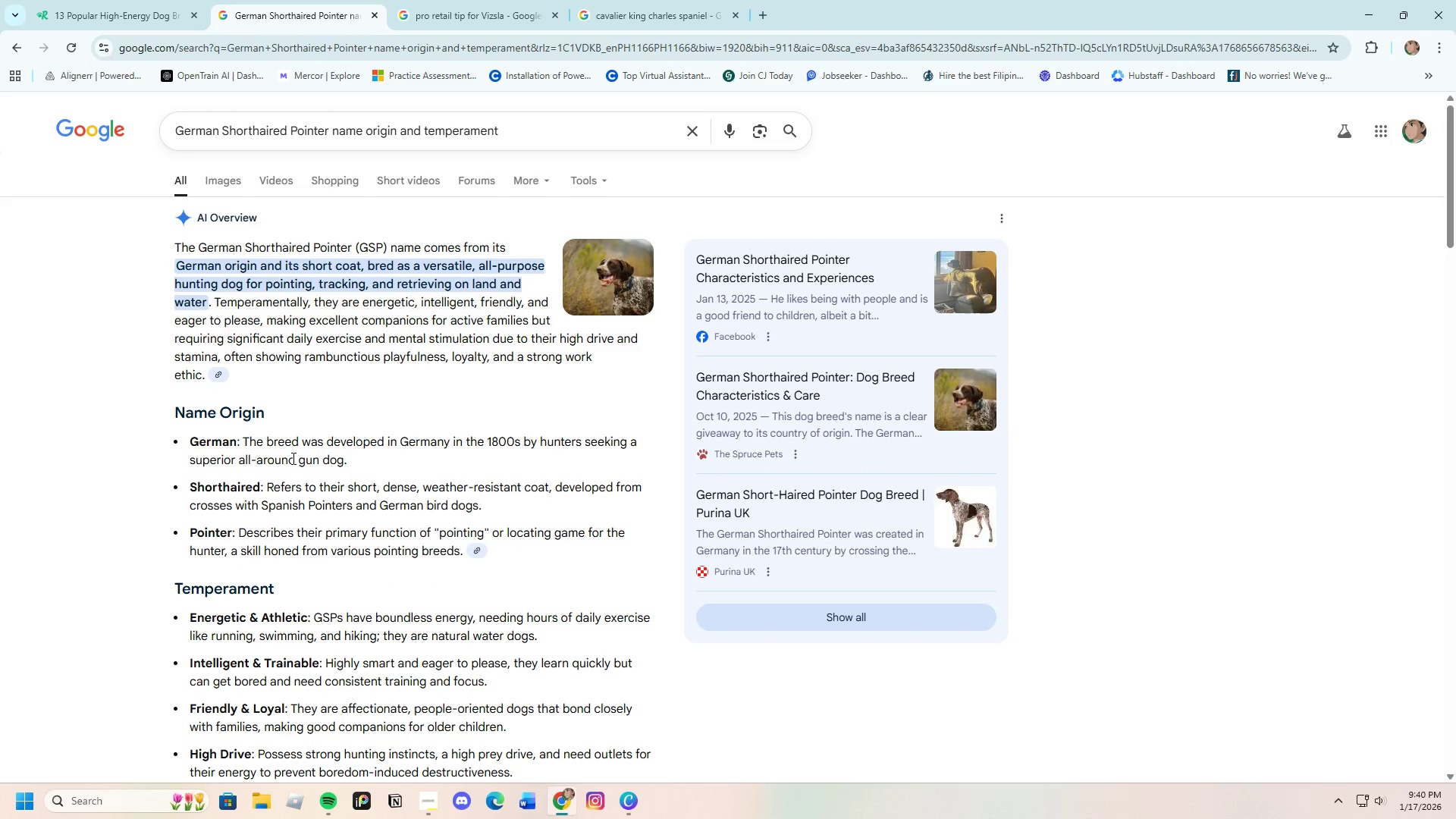 
wait(5.52)
 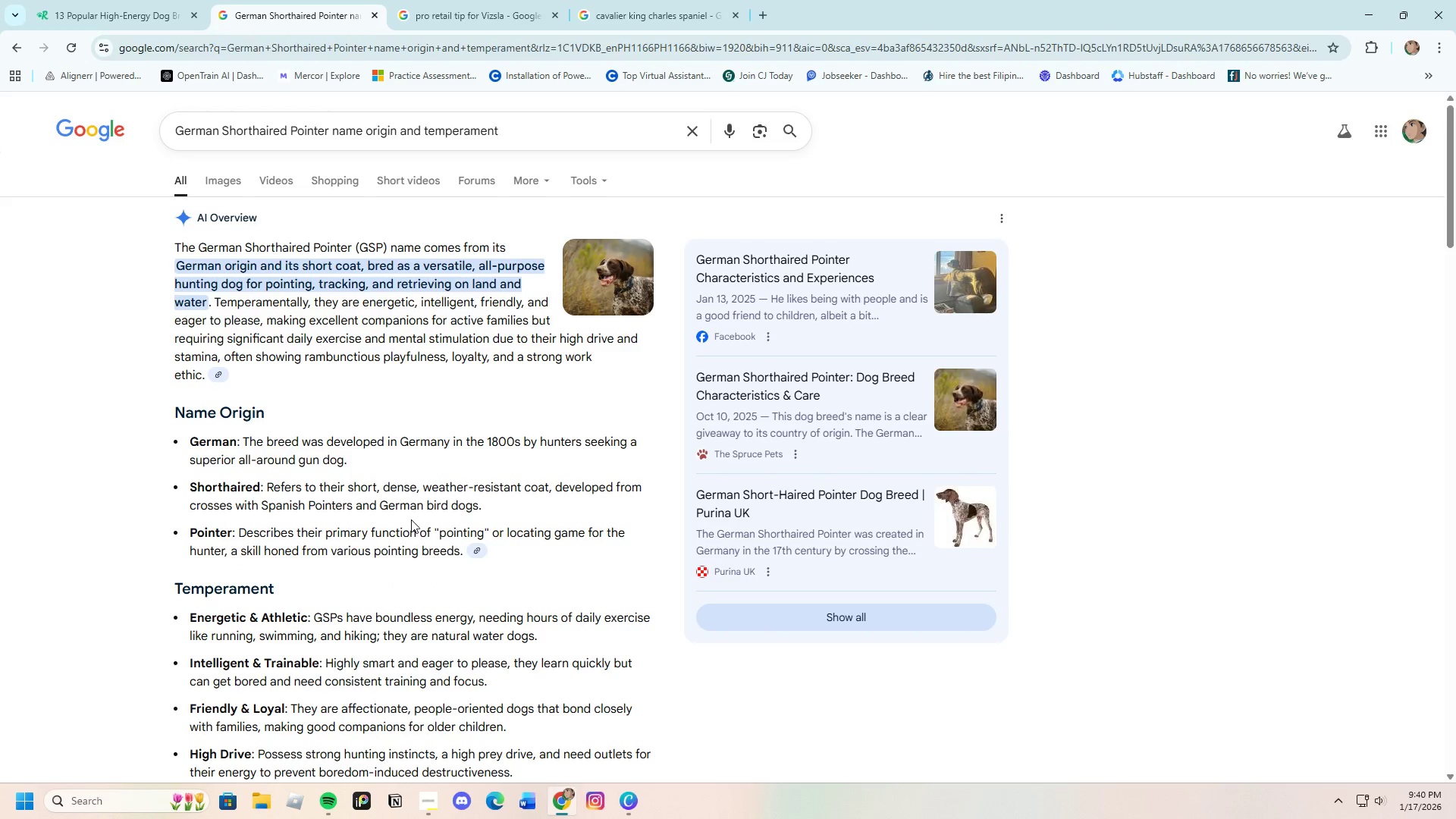 
left_click_drag(start_coordinate=[242, 438], to_coordinate=[350, 467])
 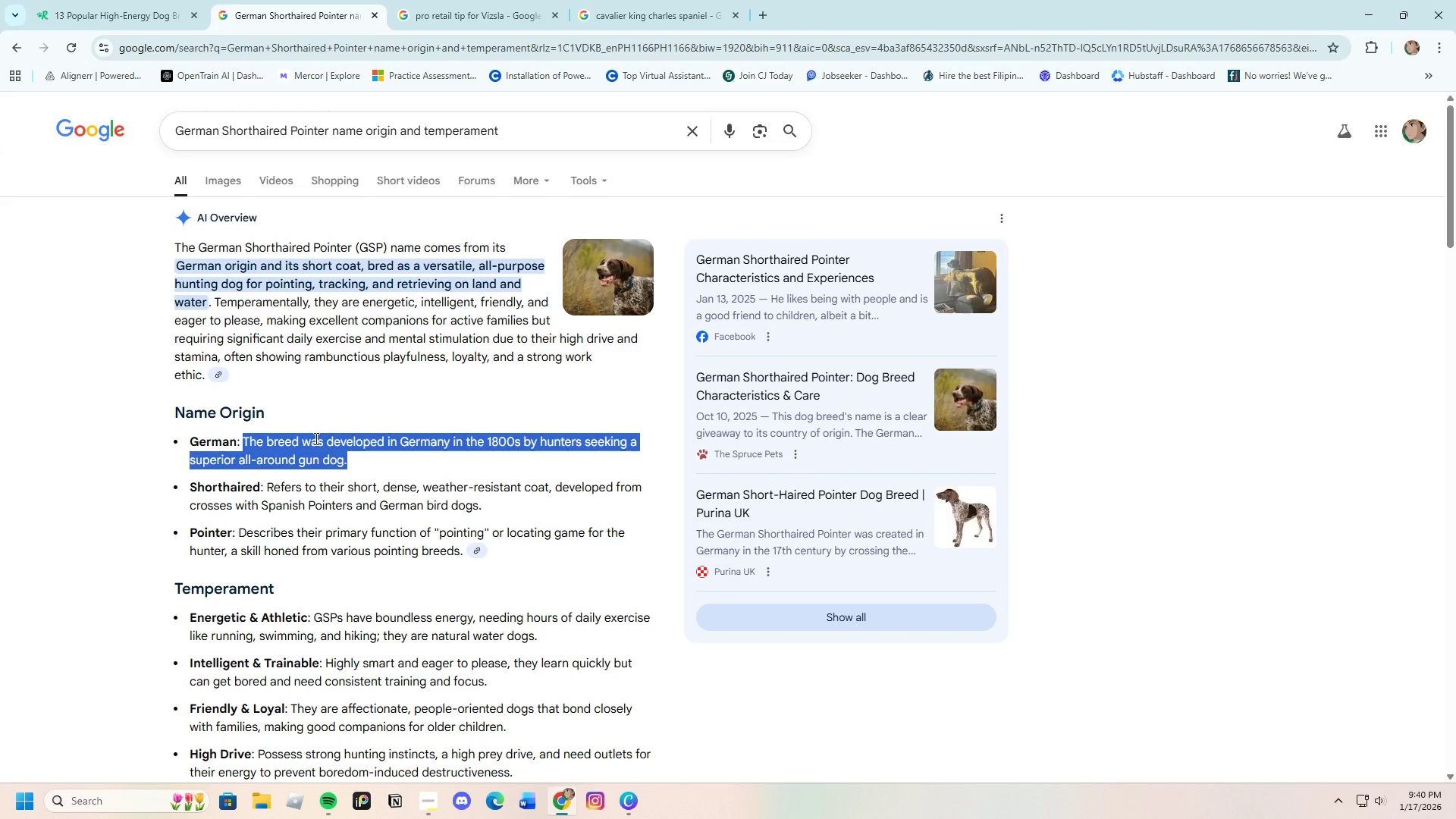 
right_click([315, 438])
 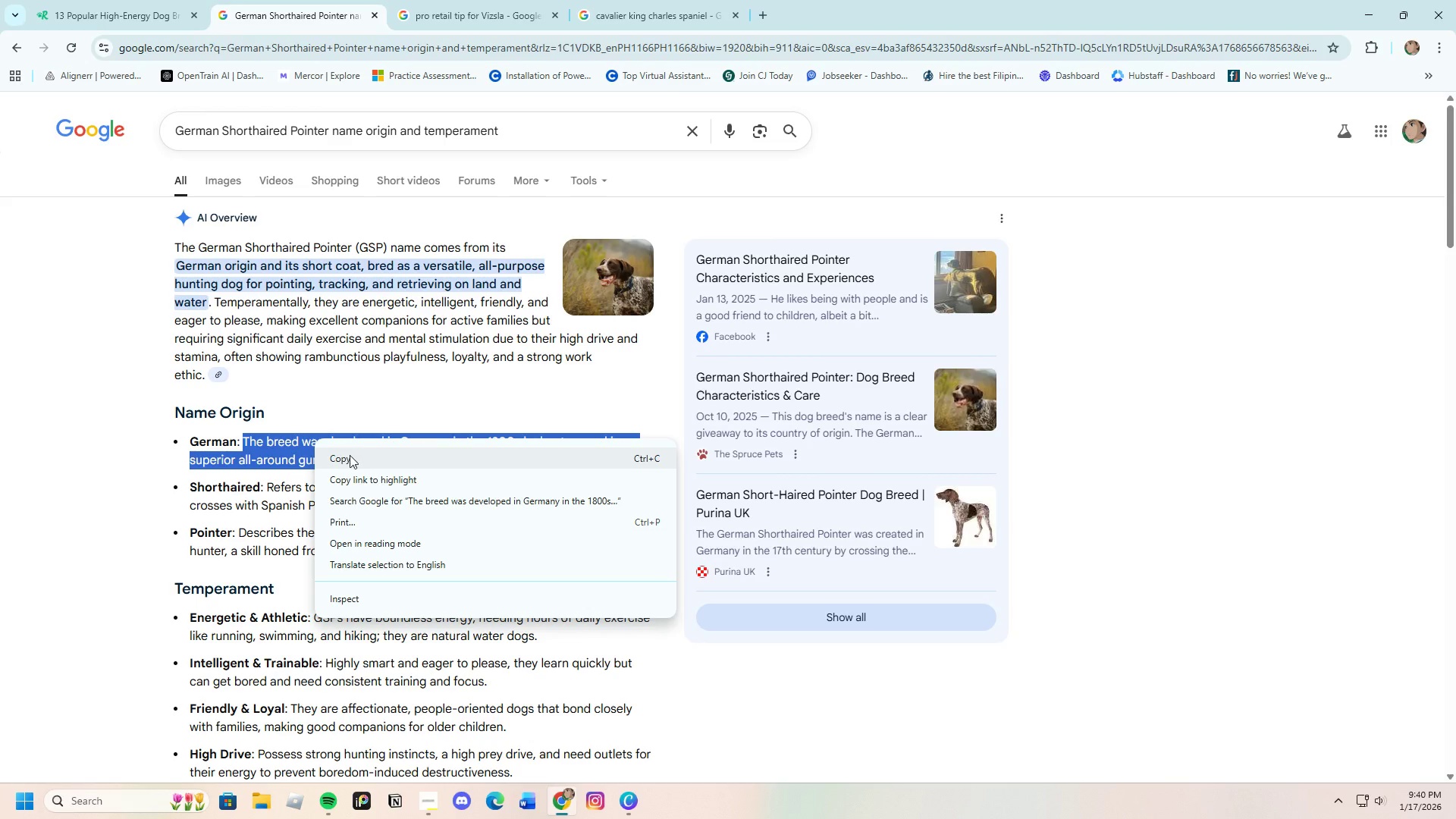 
left_click([350, 457])
 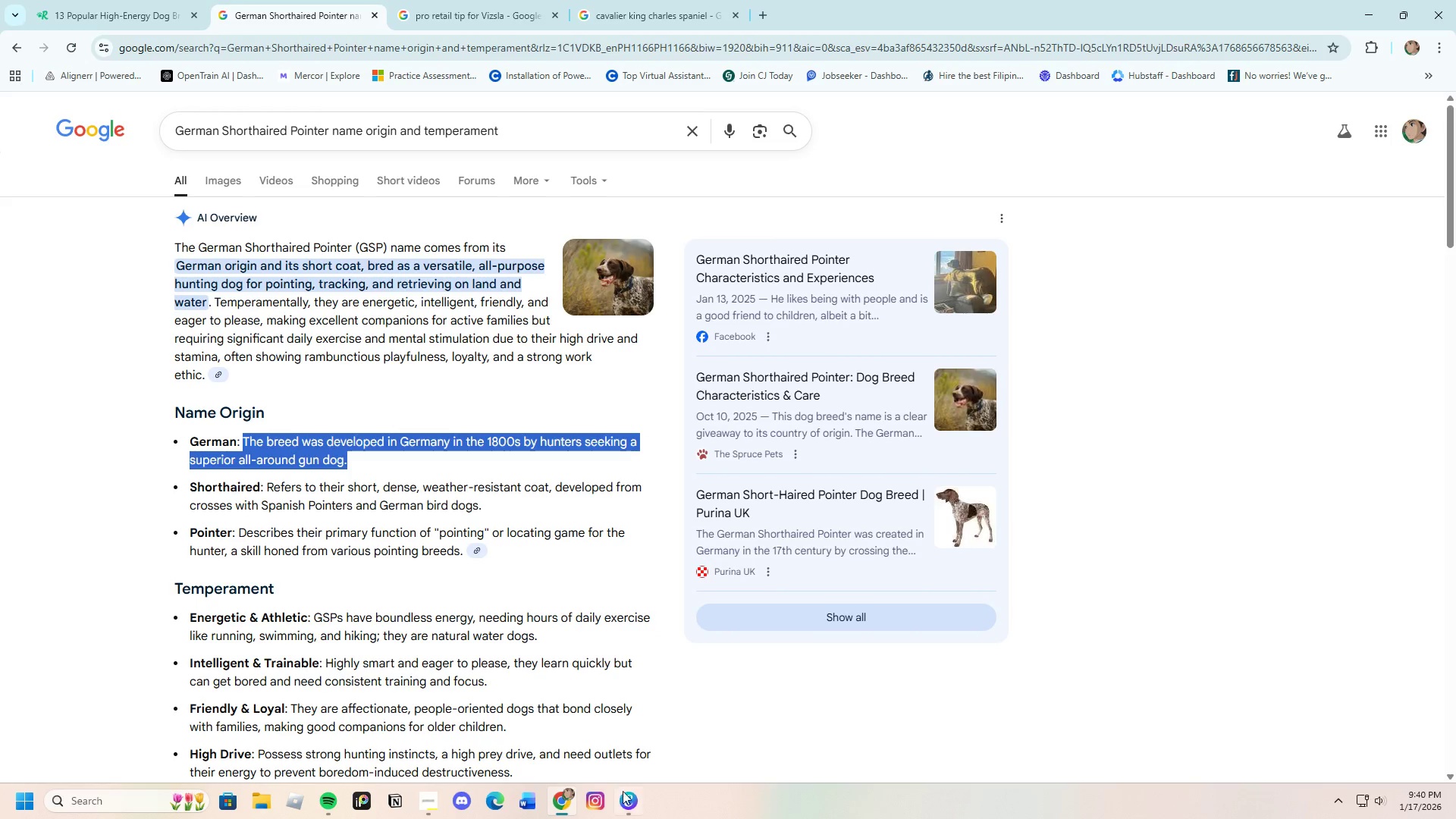 
left_click([634, 805])
 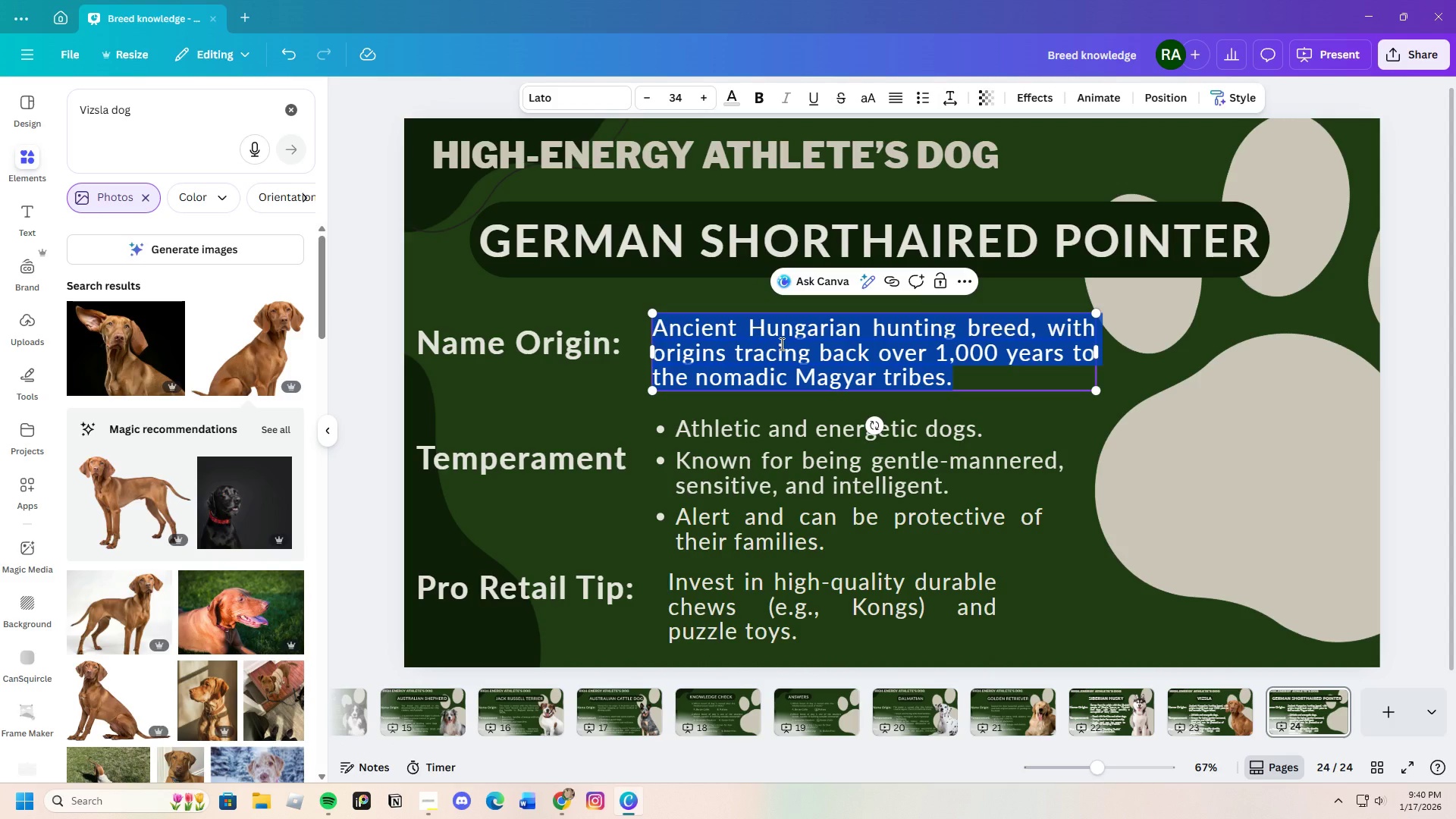 
key(Backspace)
 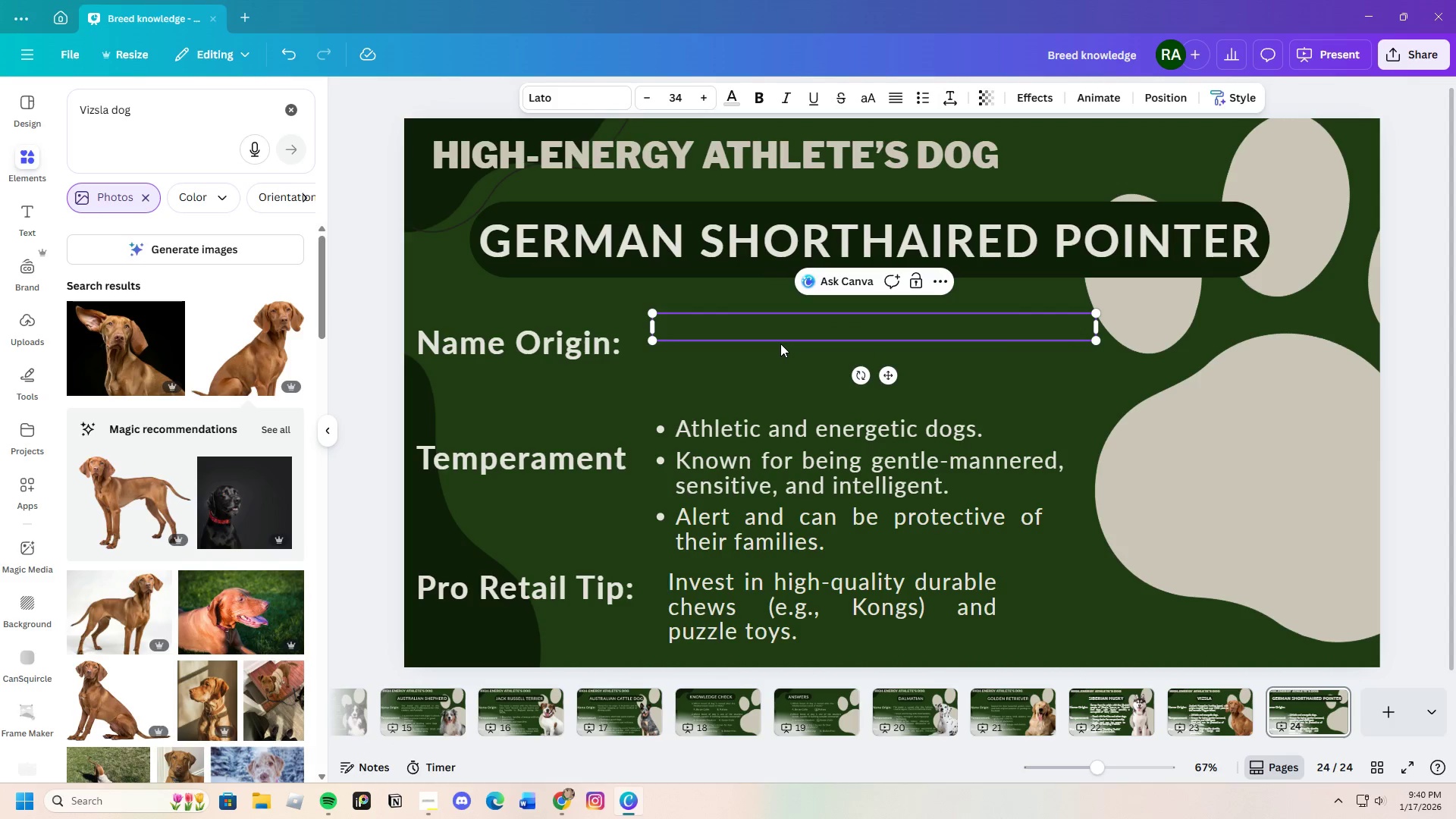 
key(Control+V)
 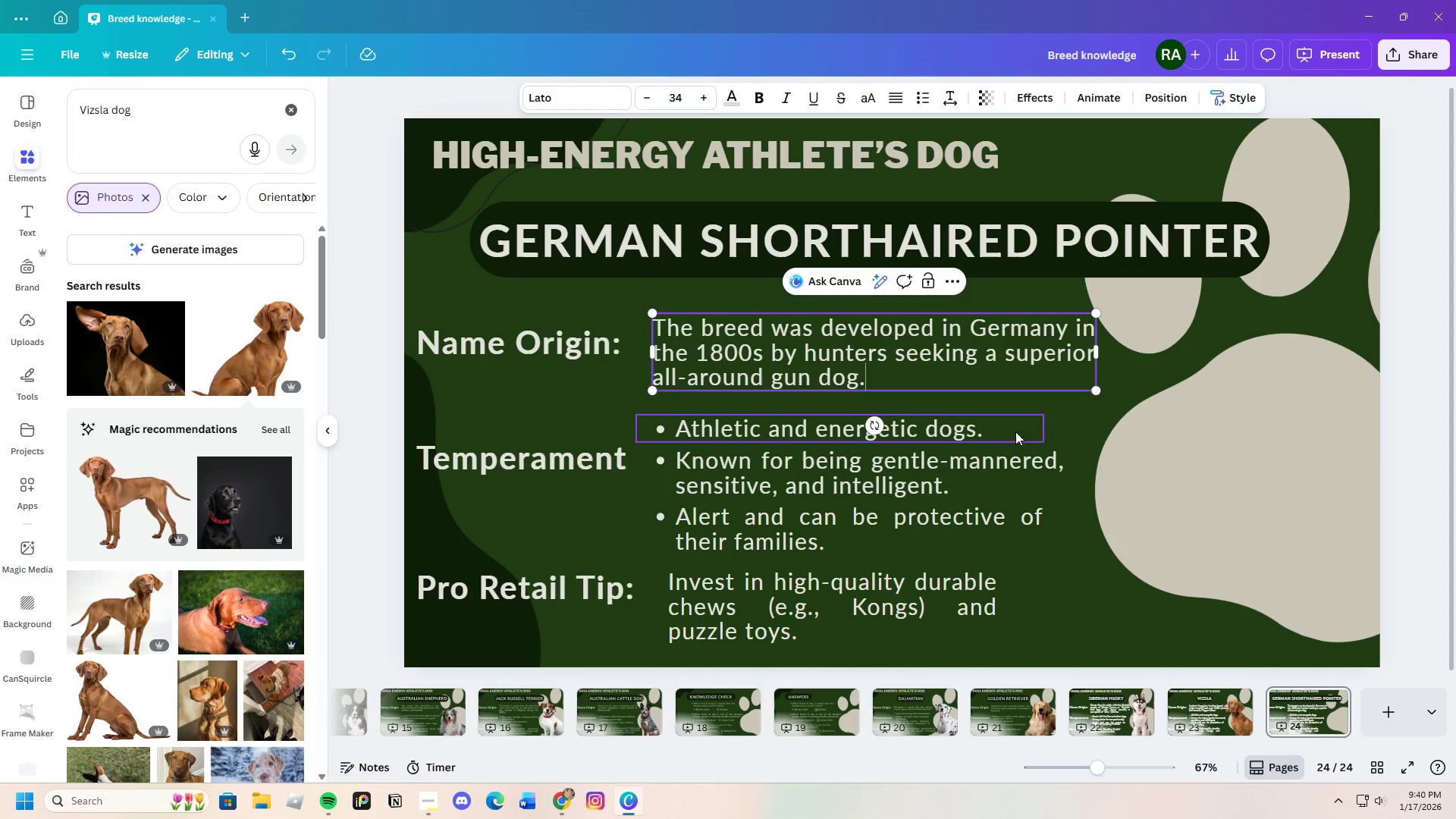 
left_click([579, 425])
 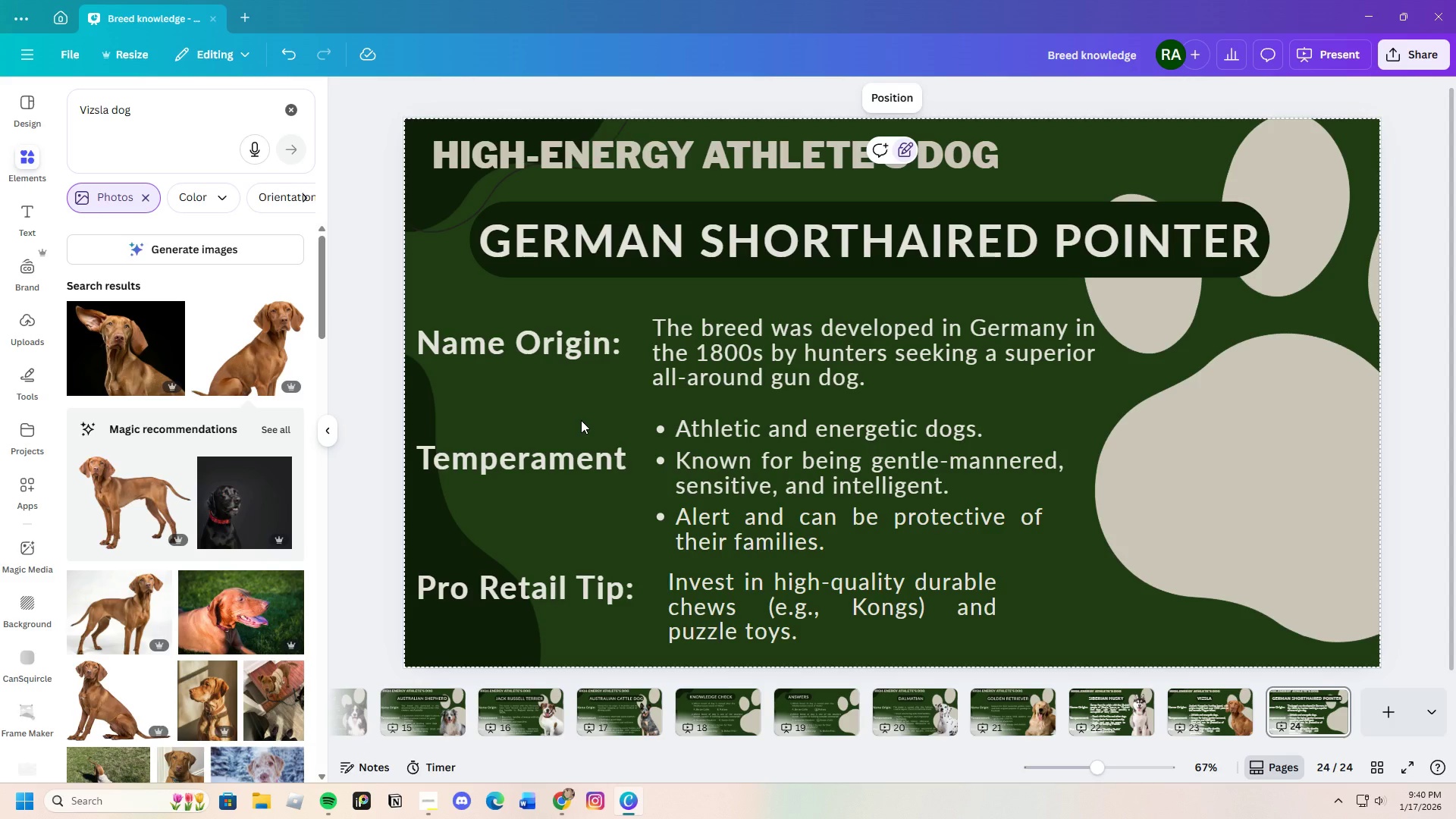 
wait(18.8)
 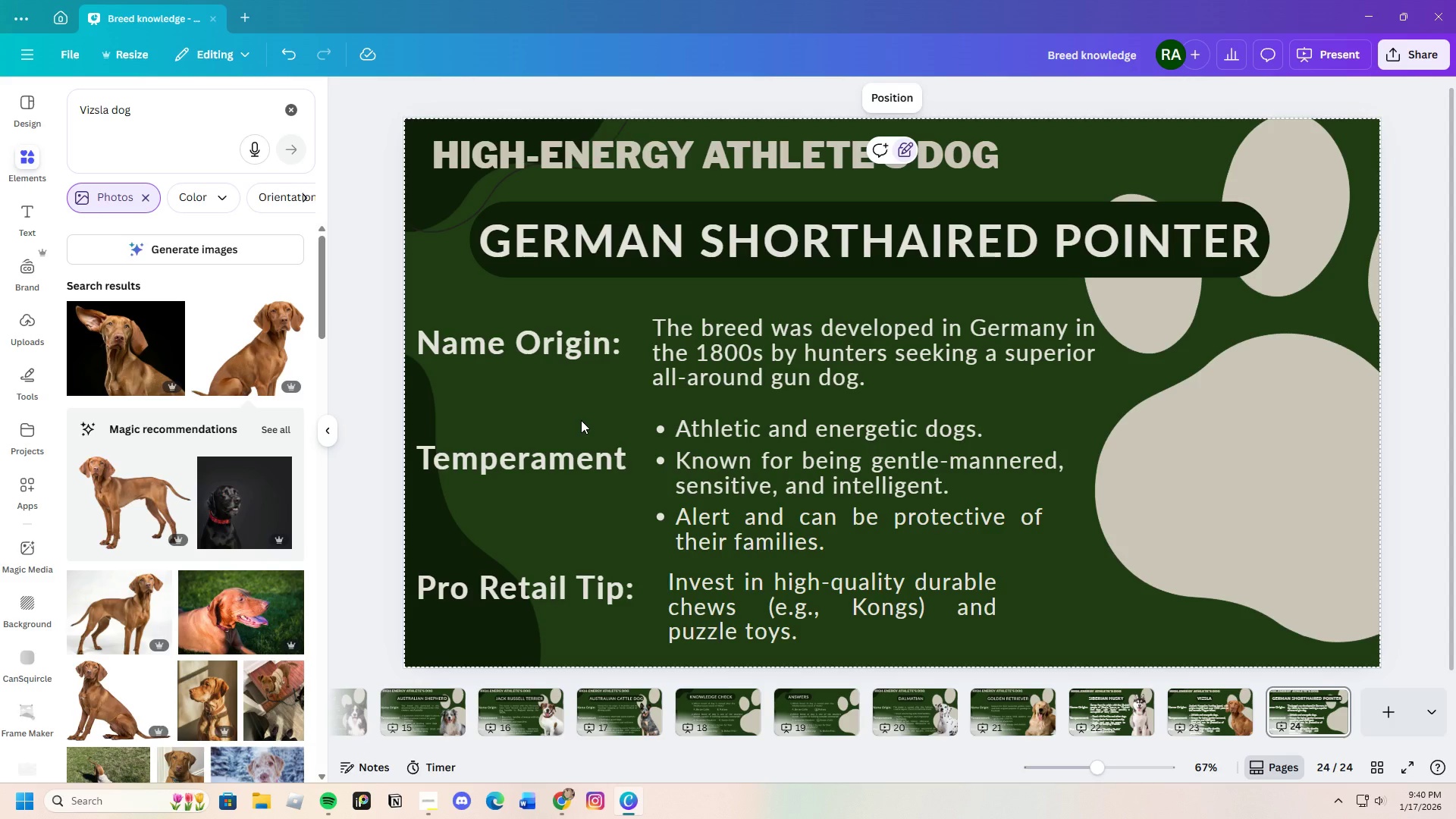 
left_click([557, 810])
 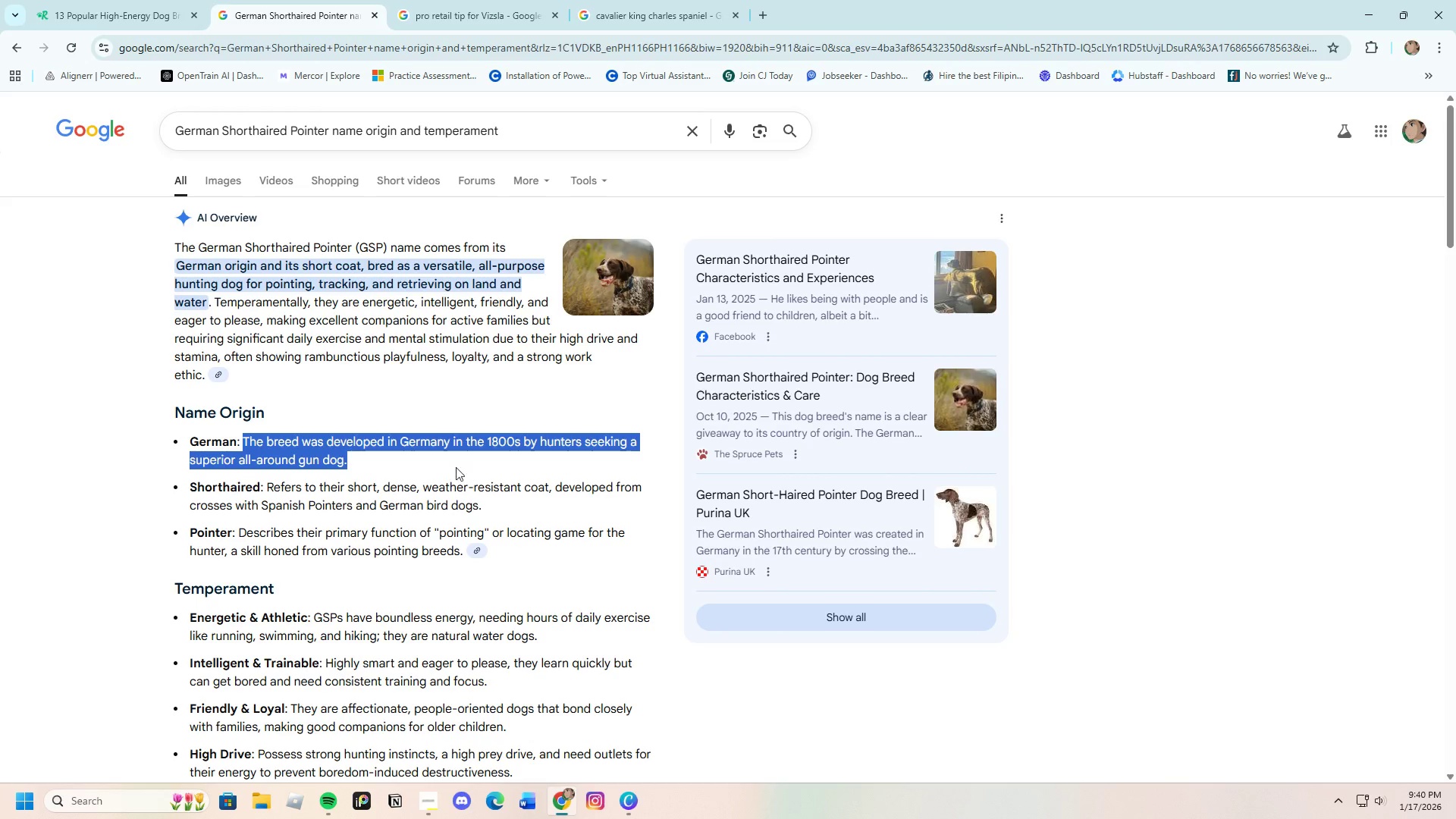 
scroll: coordinate [465, 519], scroll_direction: down, amount: 3.0
 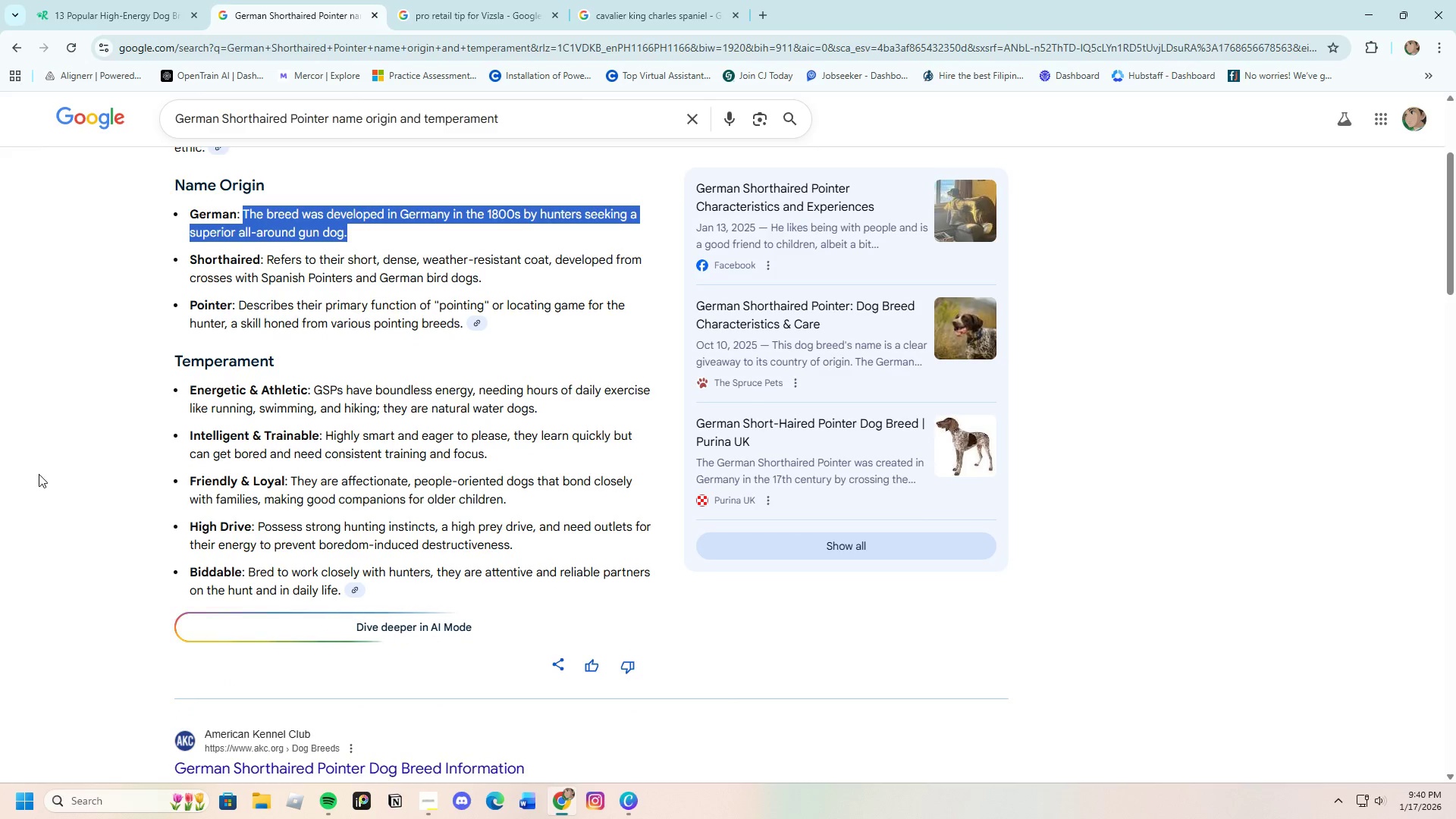 
left_click([39, 474])
 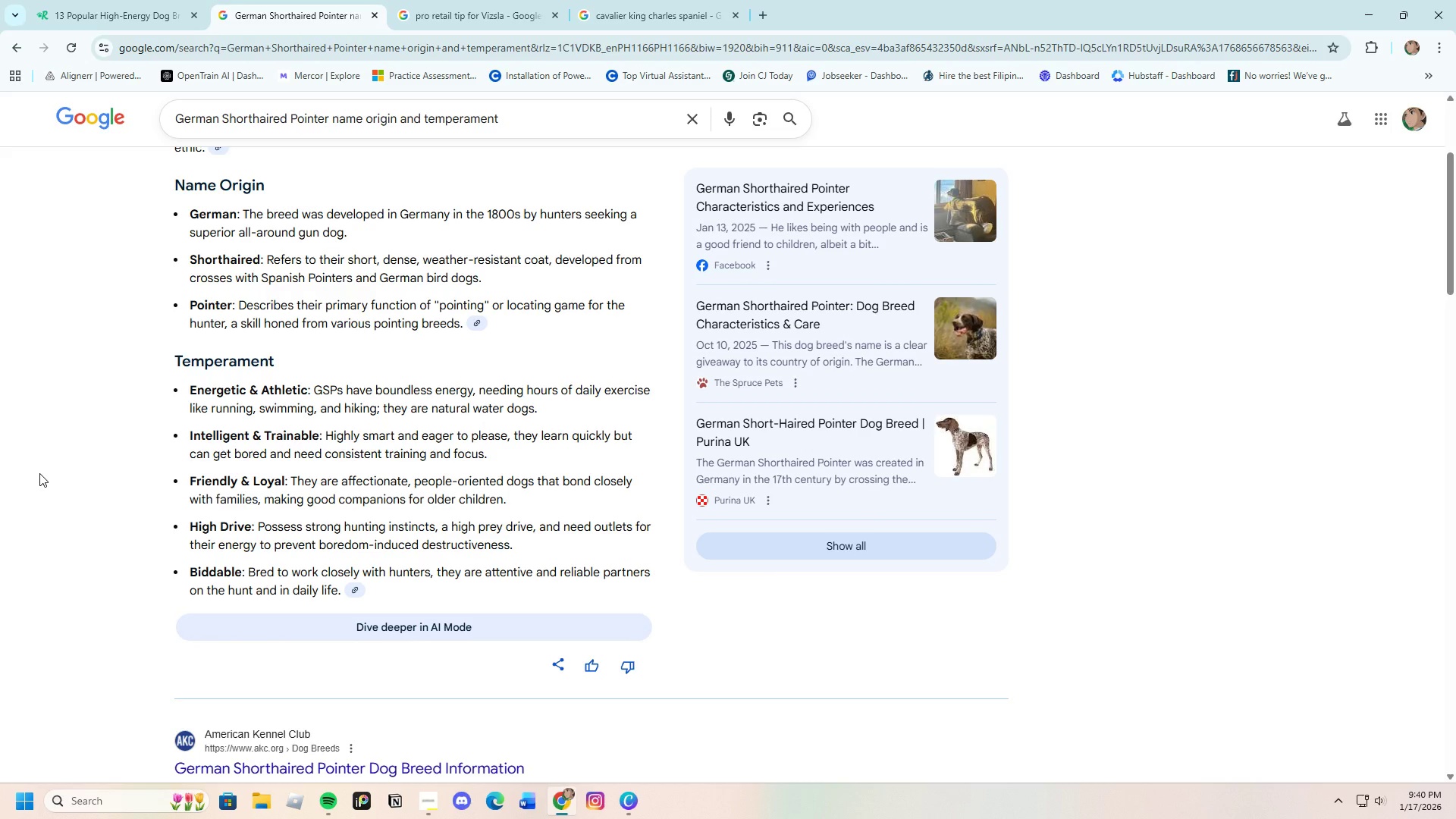 
wait(12.94)
 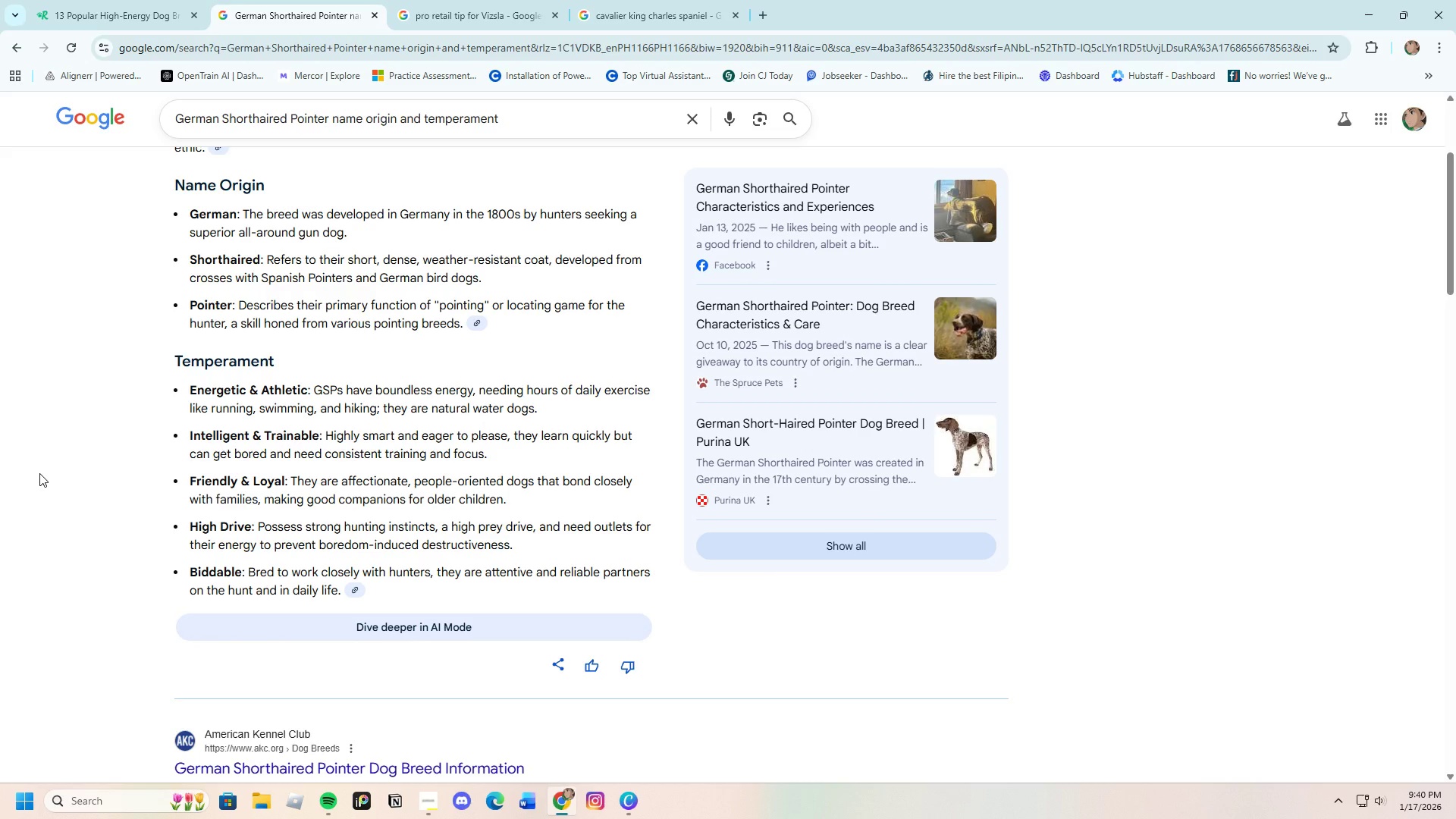 
left_click_drag(start_coordinate=[346, 391], to_coordinate=[650, 390])
 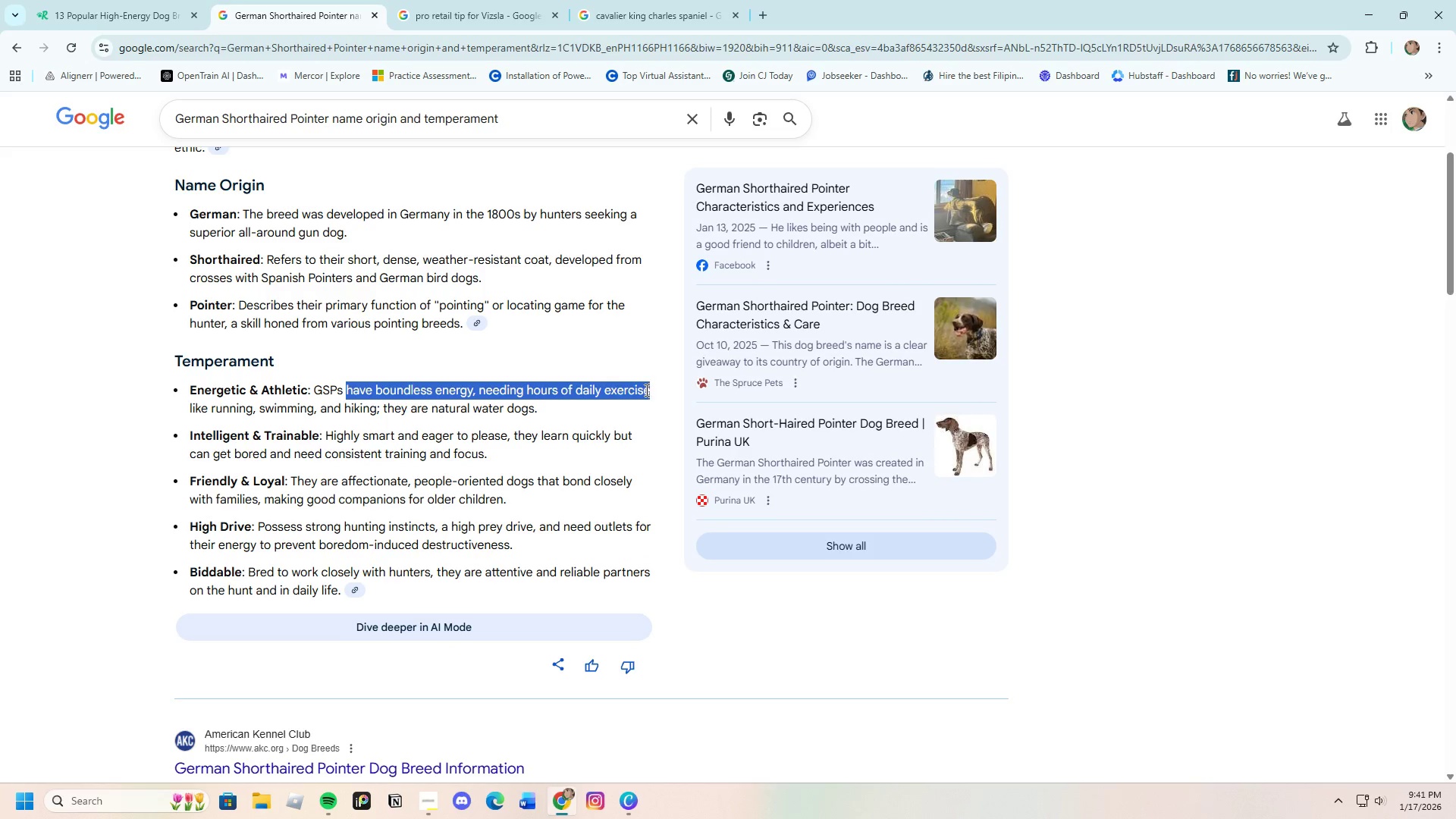 
right_click([645, 390])
 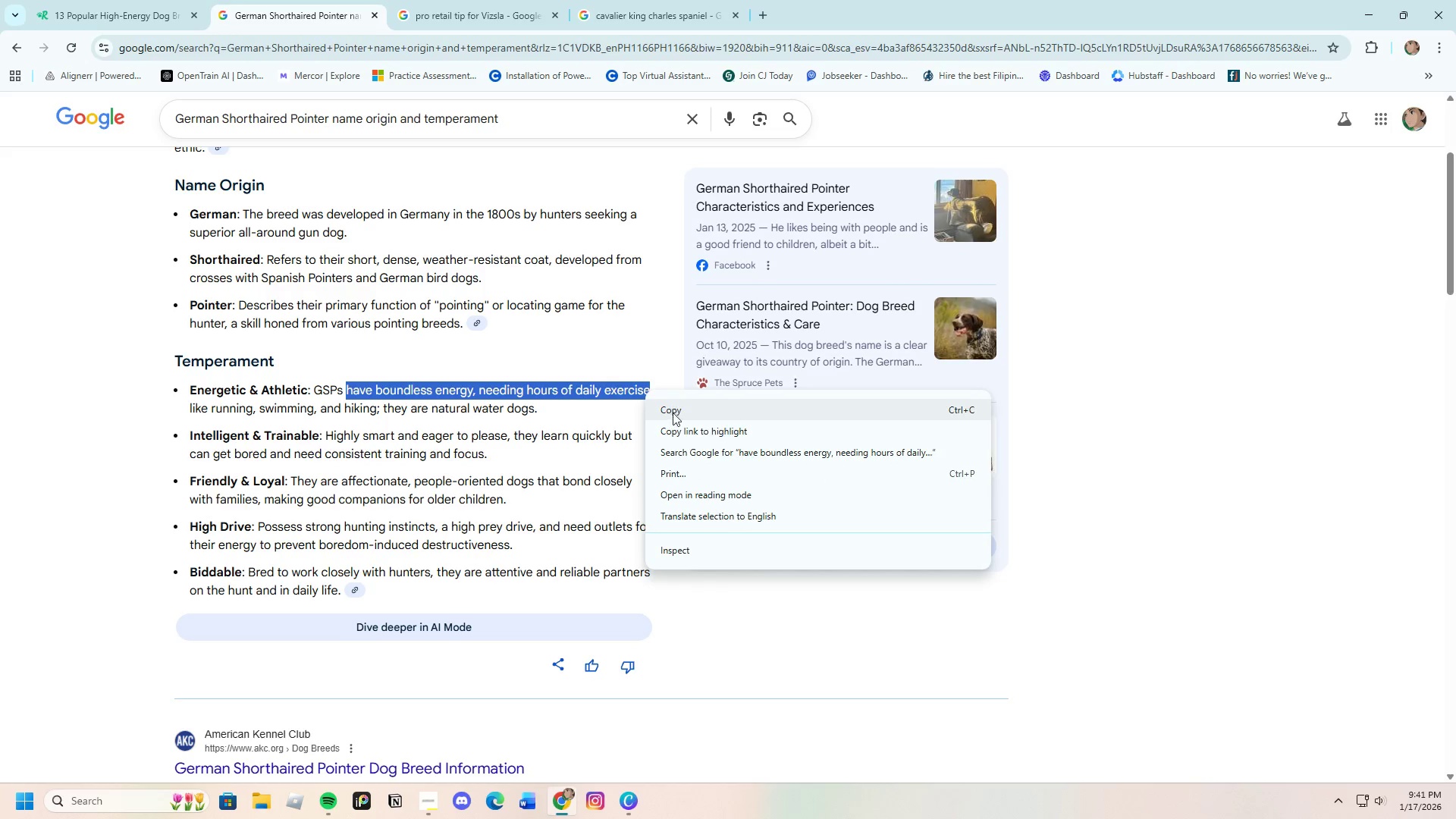 
left_click([673, 418])
 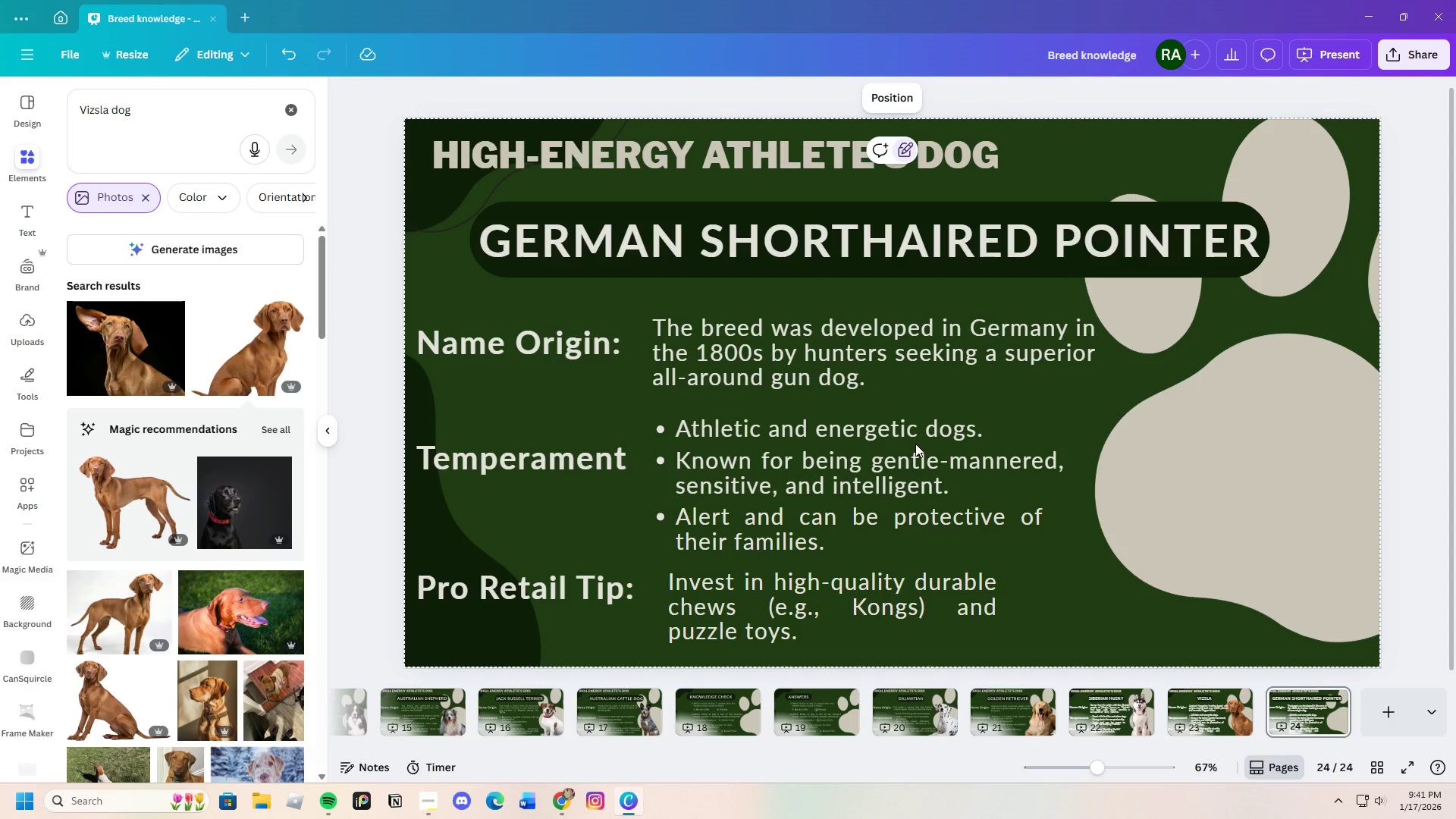 
double_click([916, 428])
 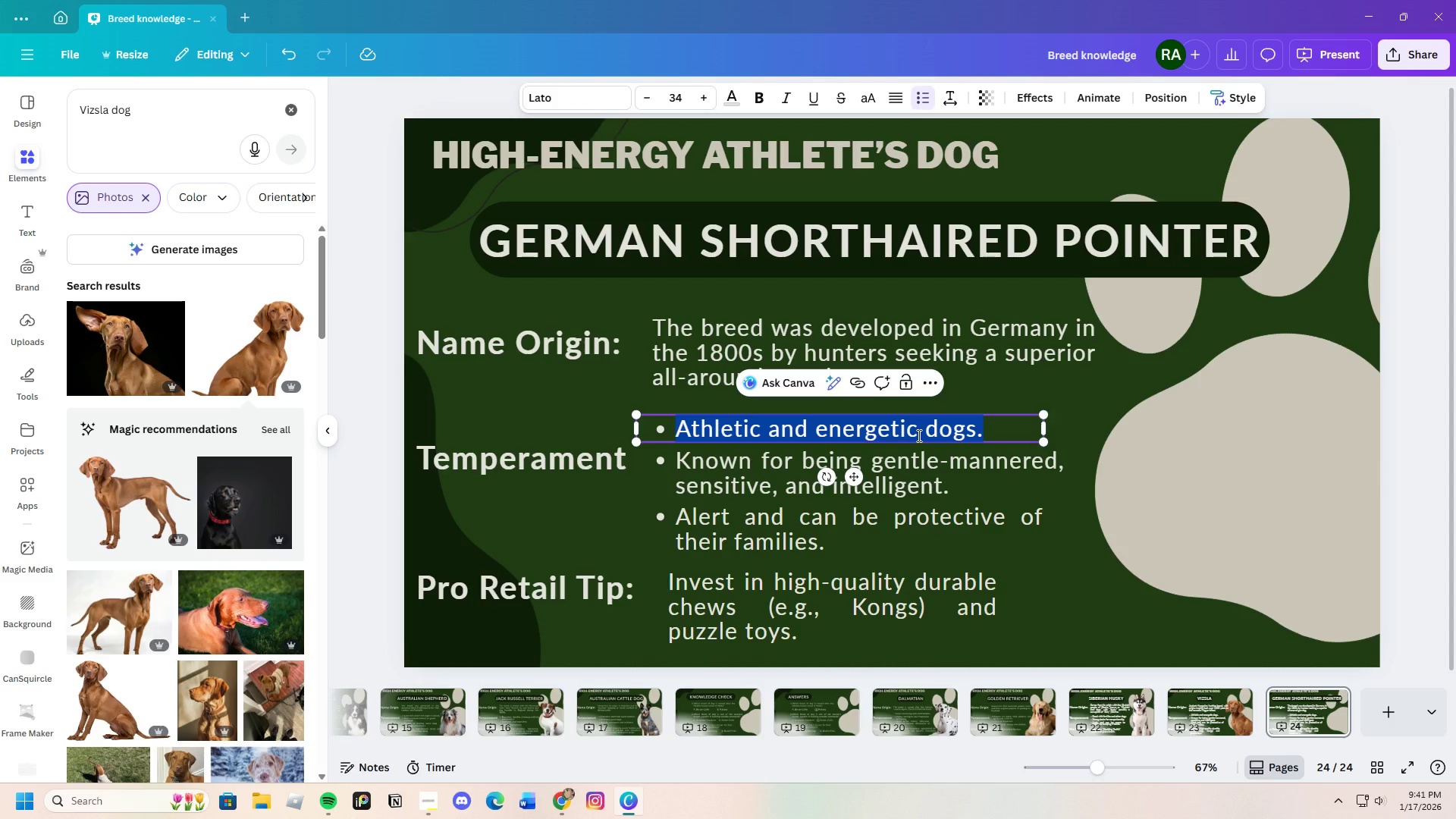 
key(Backspace)
 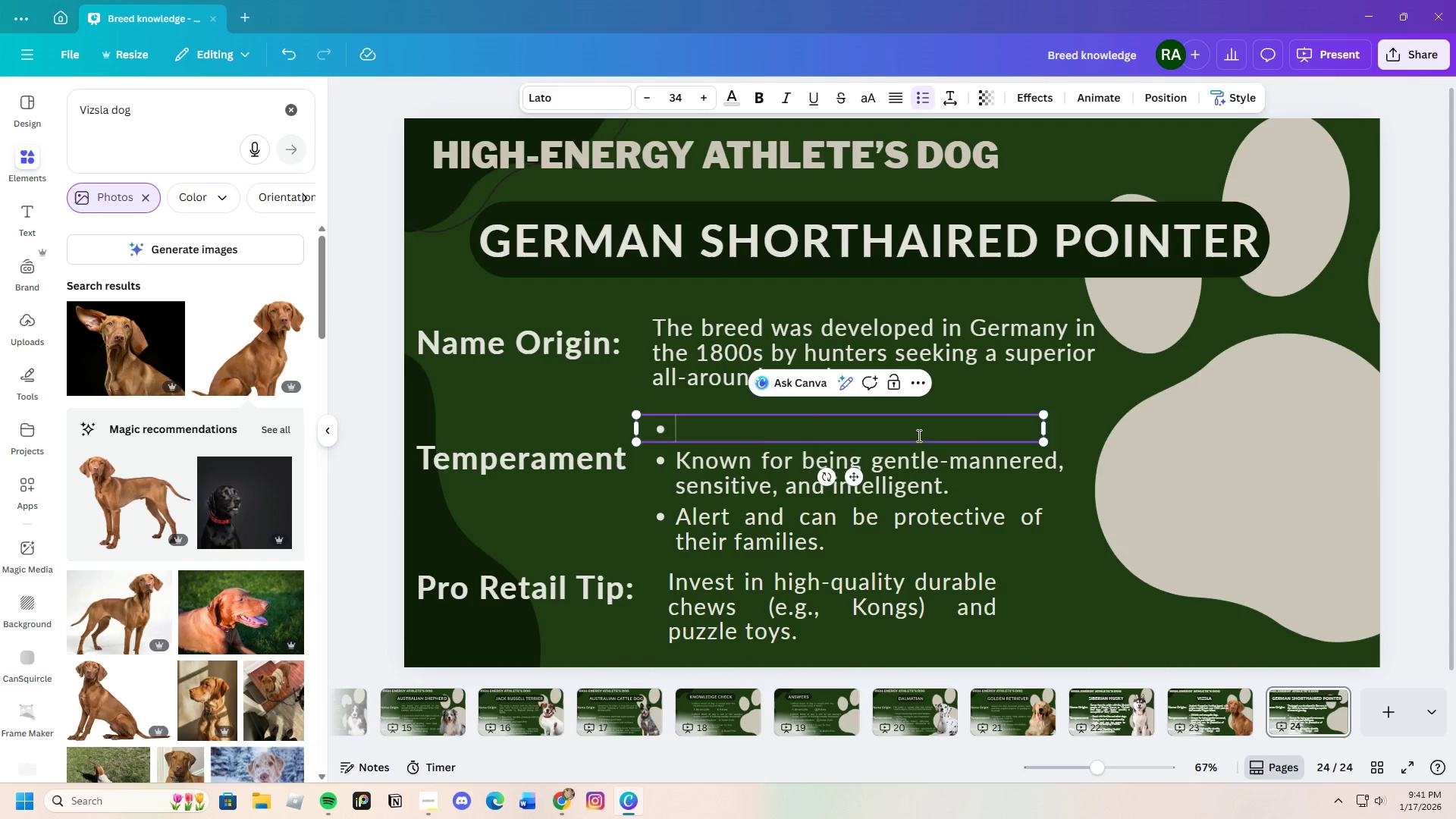 
key(Control+V)
 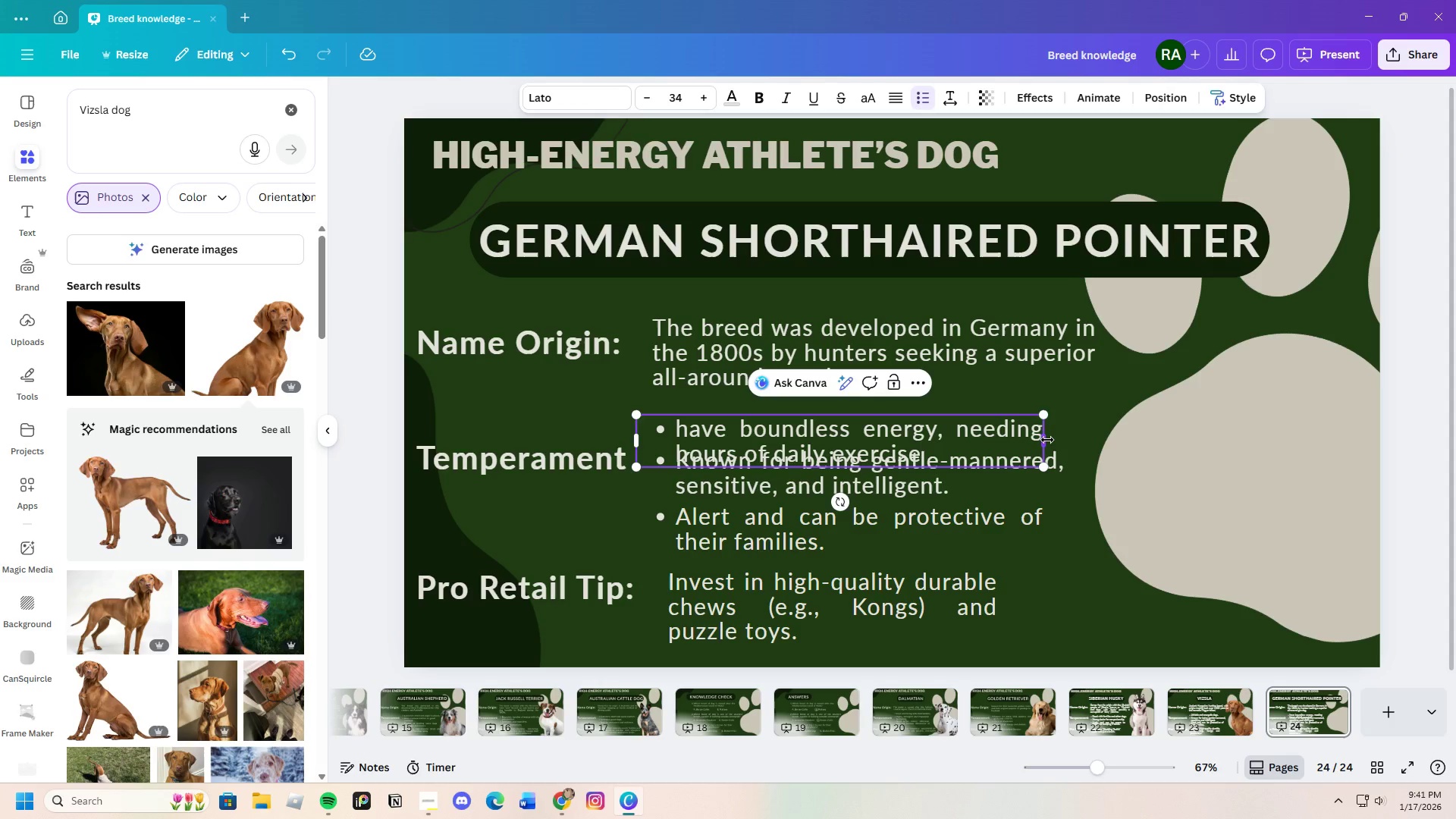 
wait(5.59)
 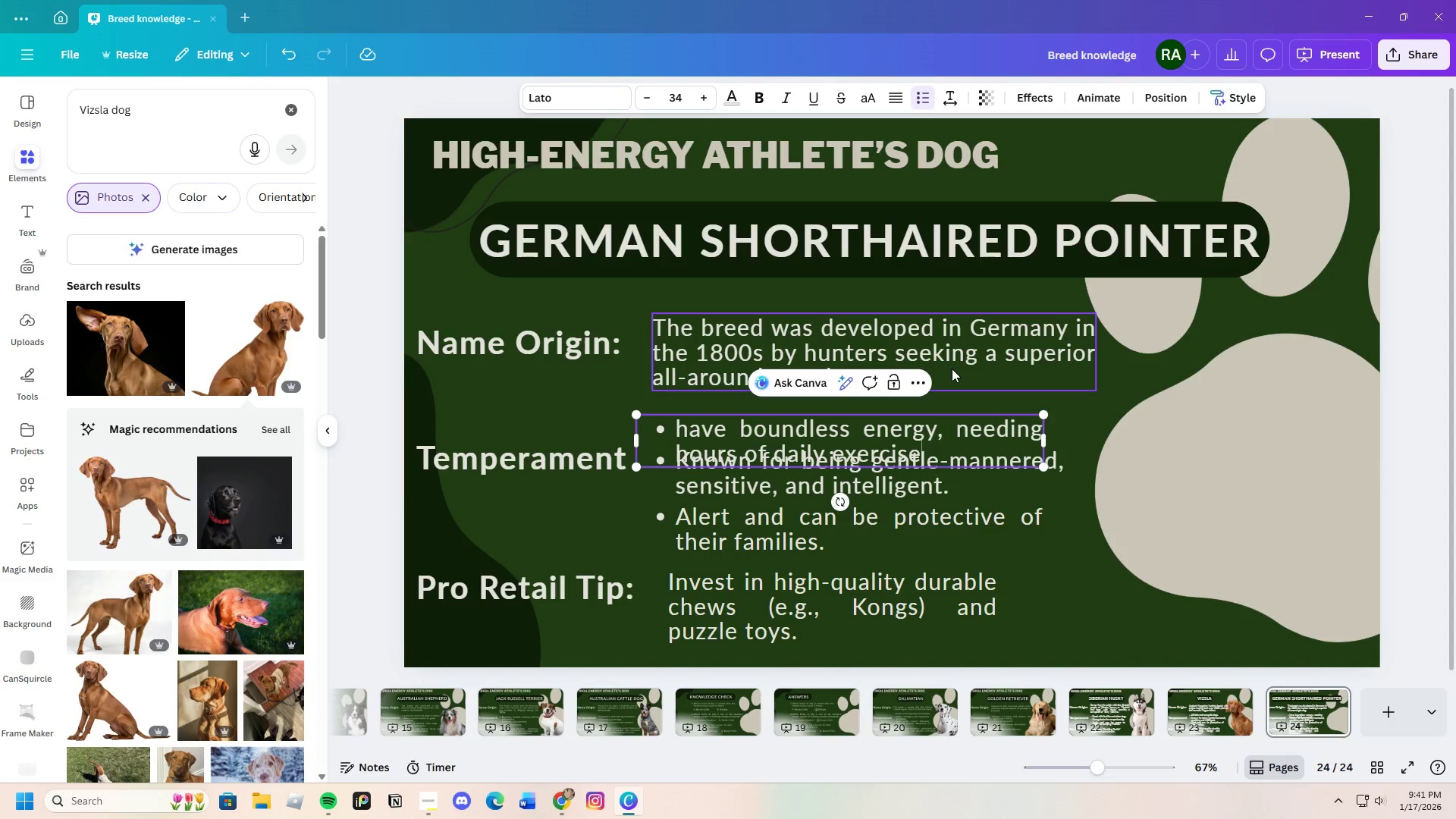 
left_click([684, 432])
 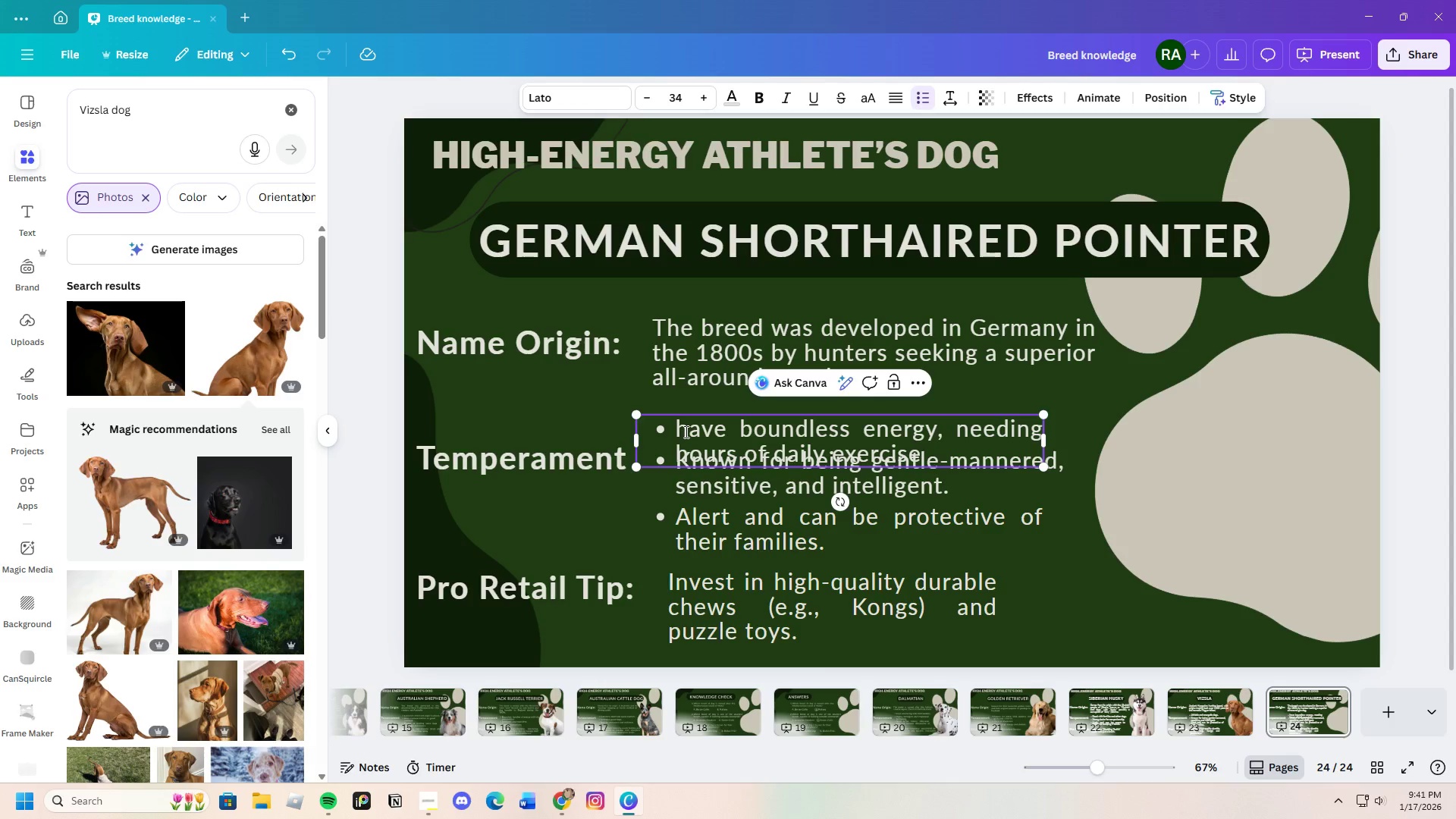 
key(Backspace)
 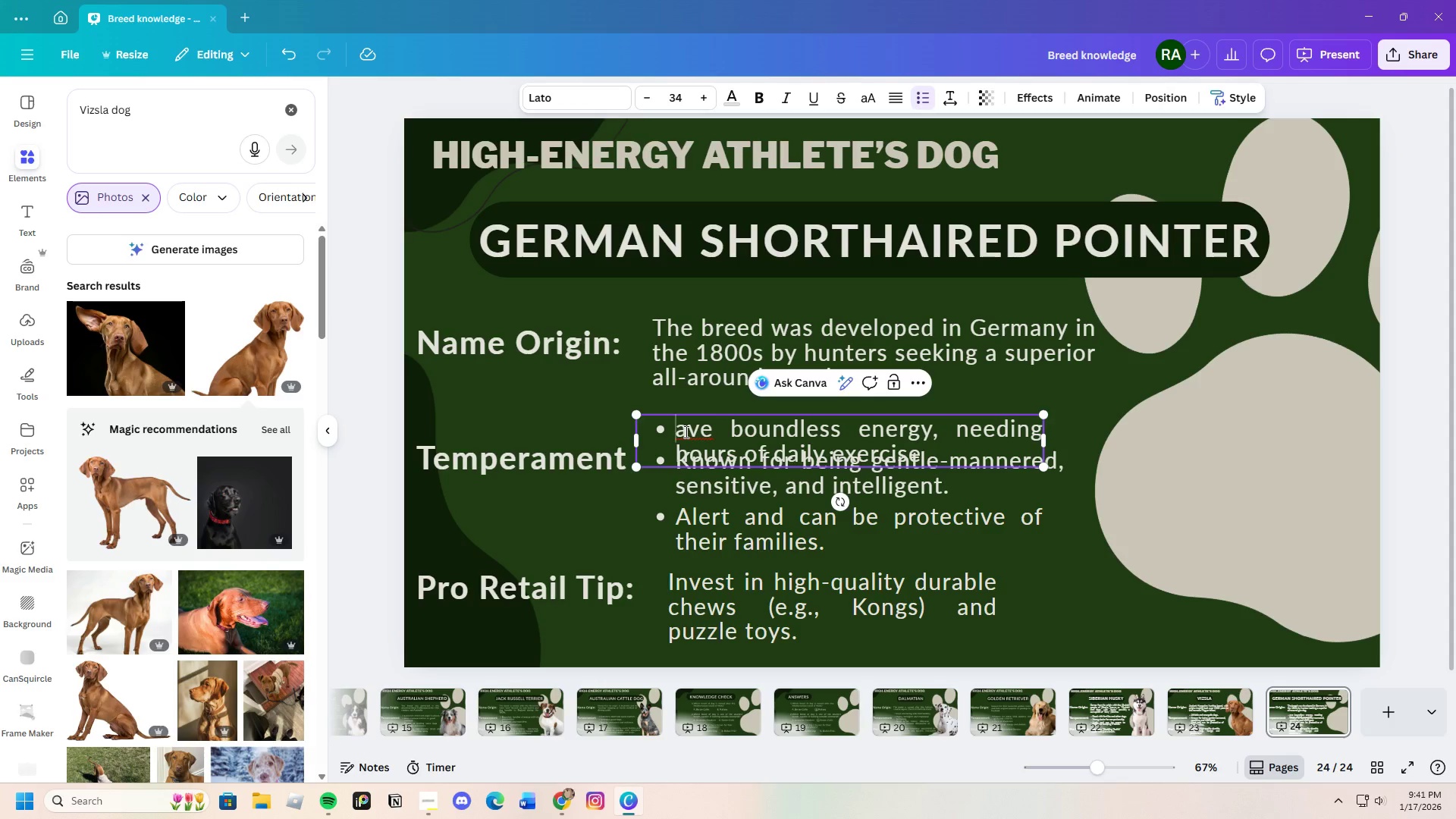 
key(Shift+ShiftLeft)
 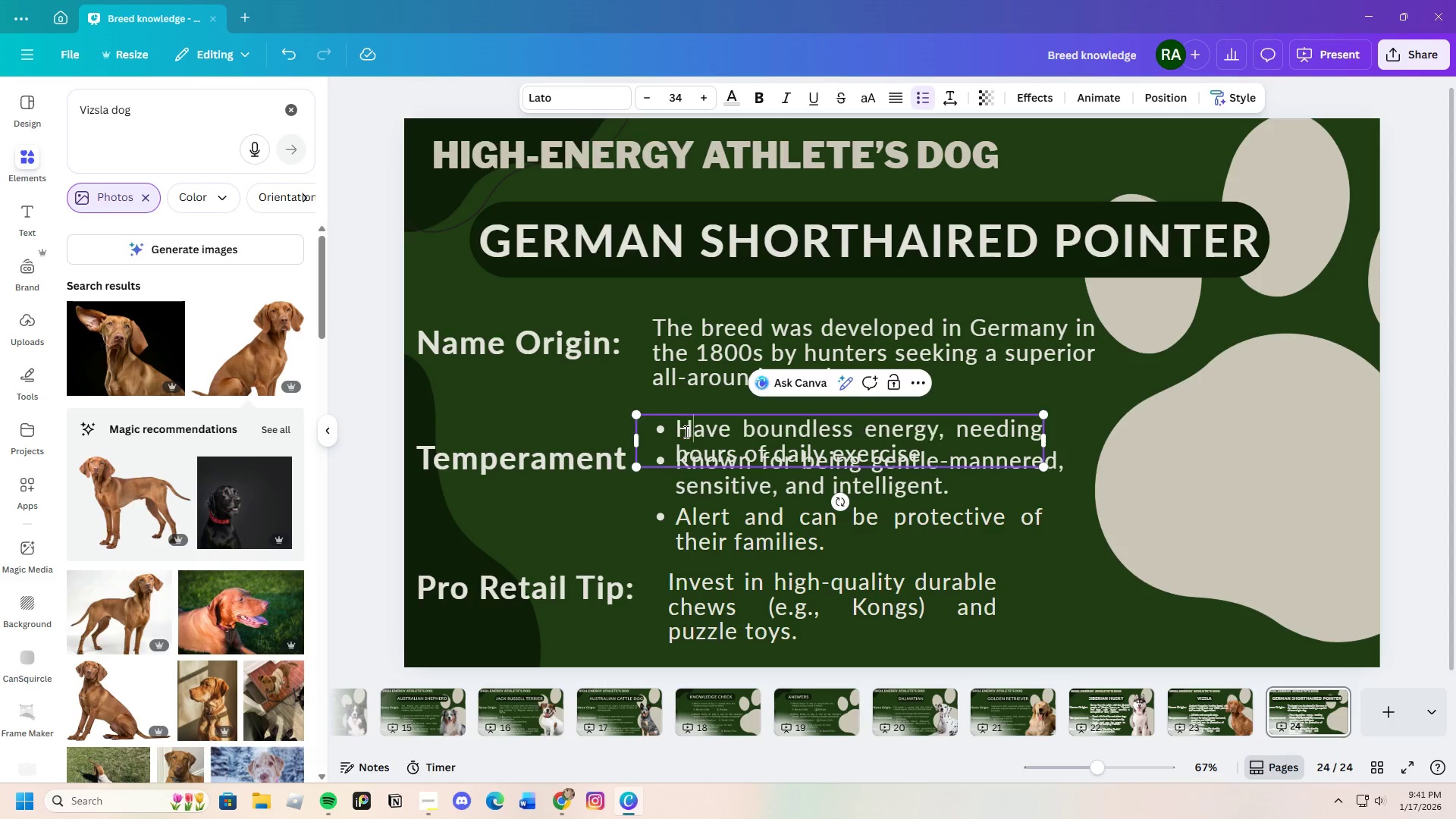 
key(Shift+H)
 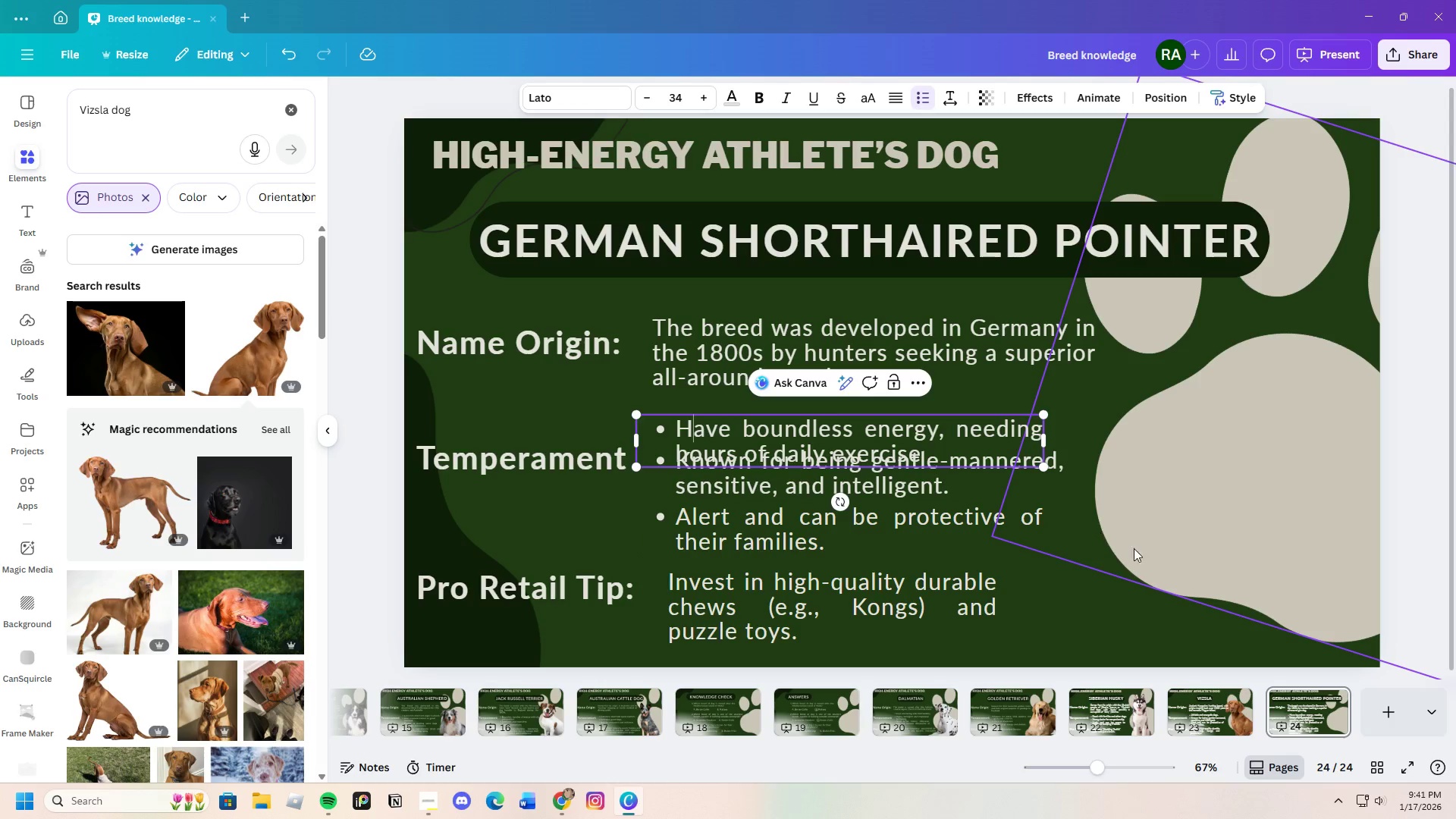 
left_click([1070, 604])
 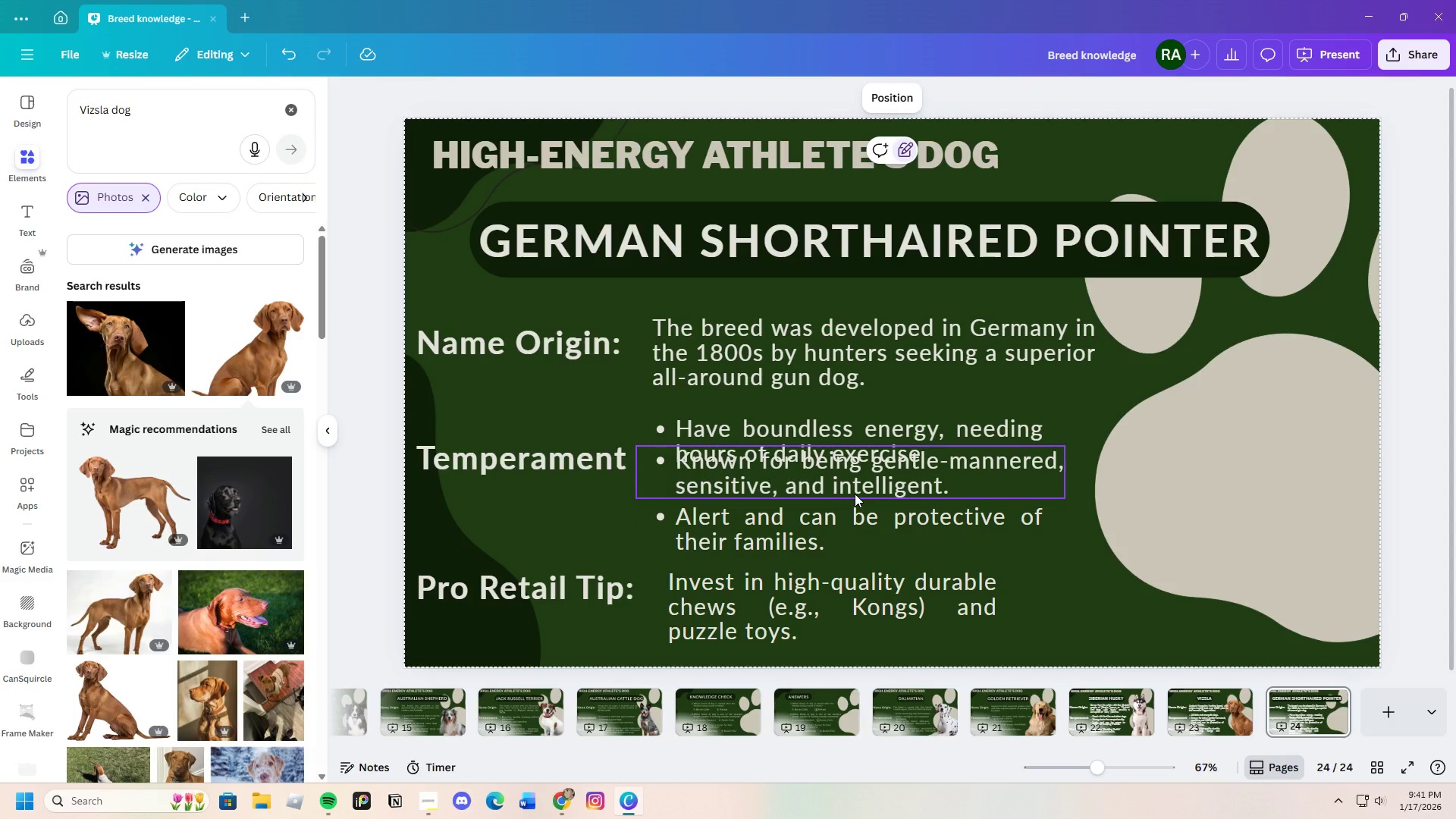 
left_click_drag(start_coordinate=[848, 489], to_coordinate=[849, 526])
 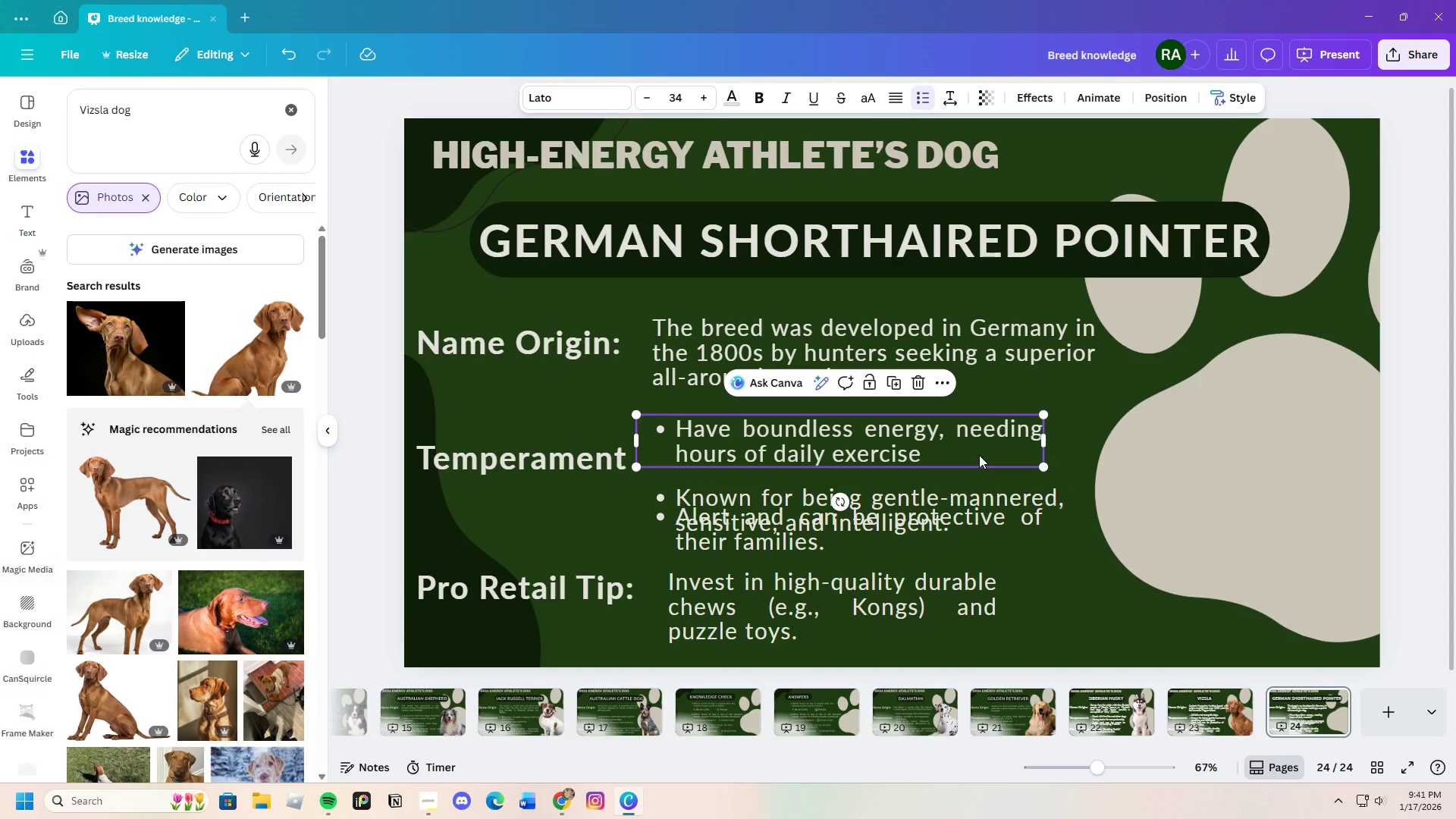 
double_click([979, 455])
 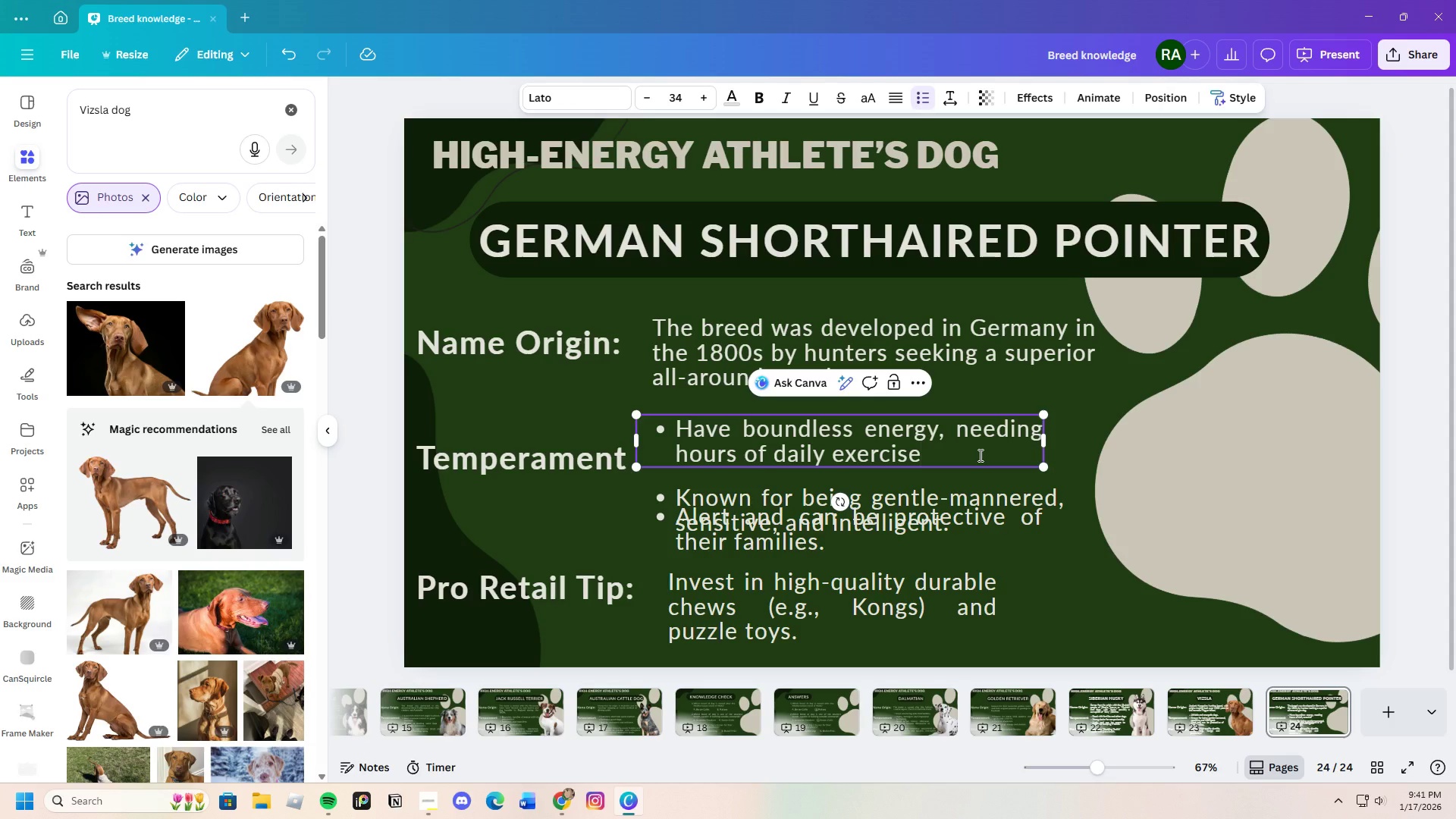 
key(Period)
 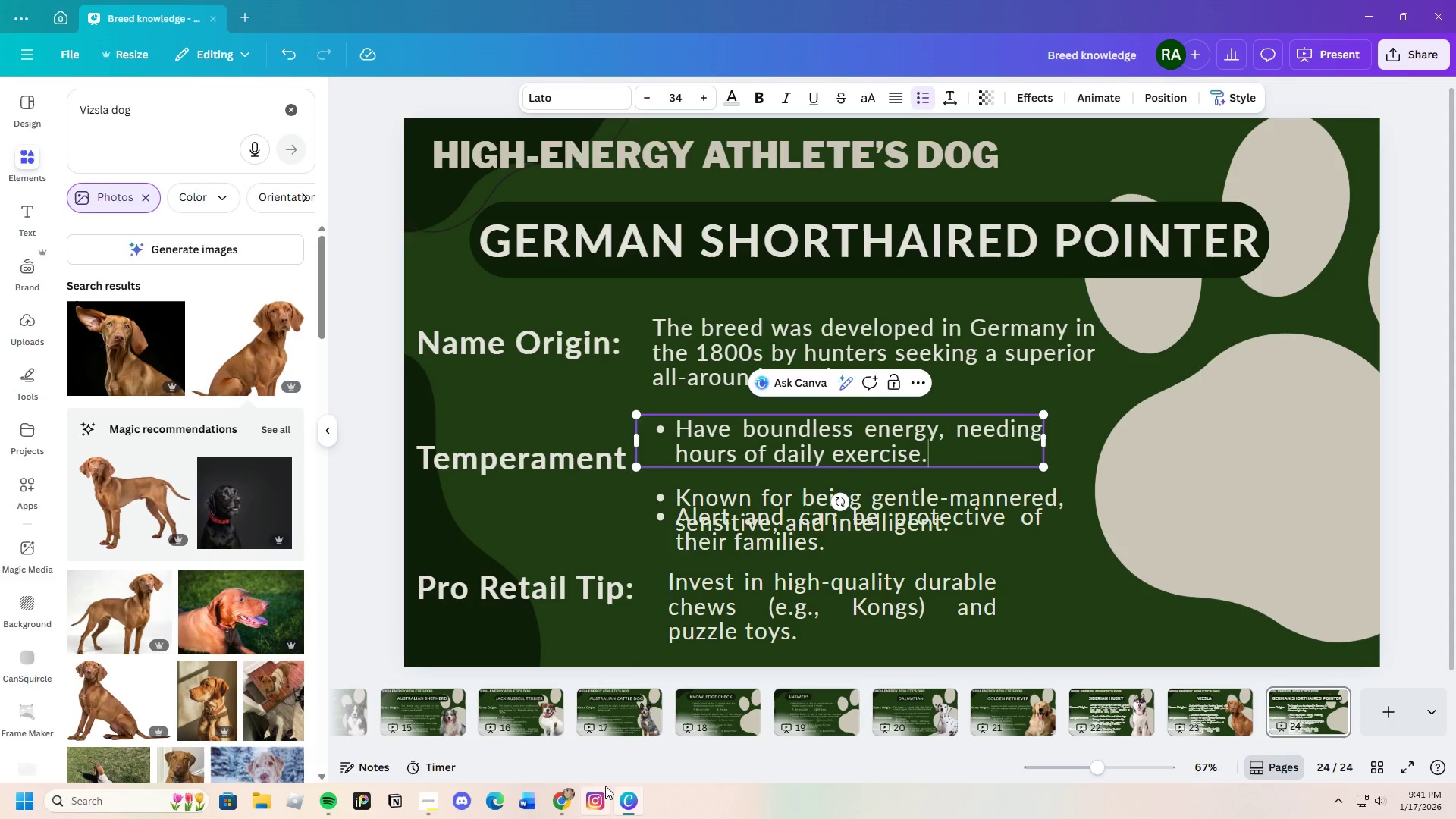 
left_click([566, 795])
 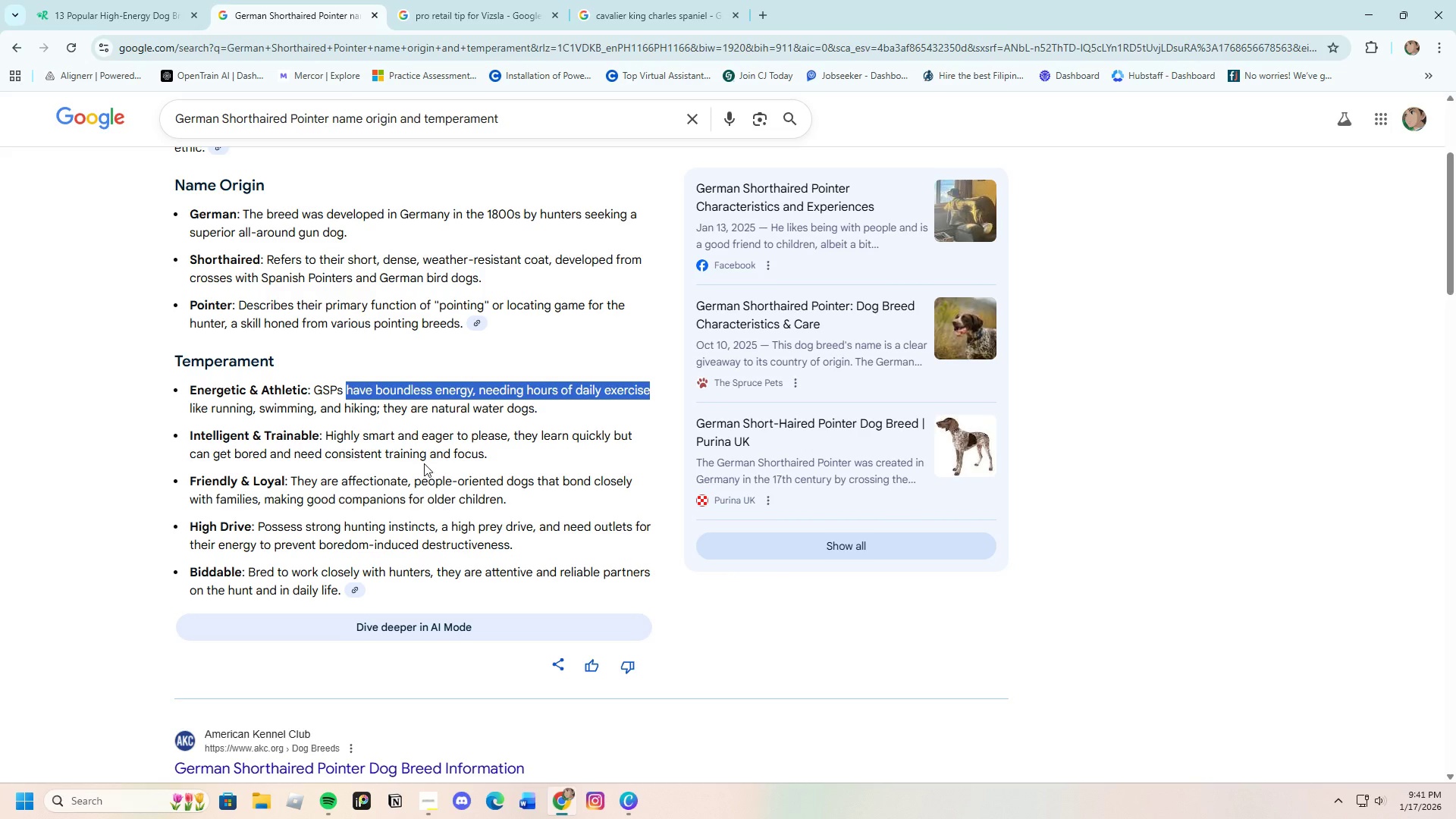 
left_click([424, 463])
 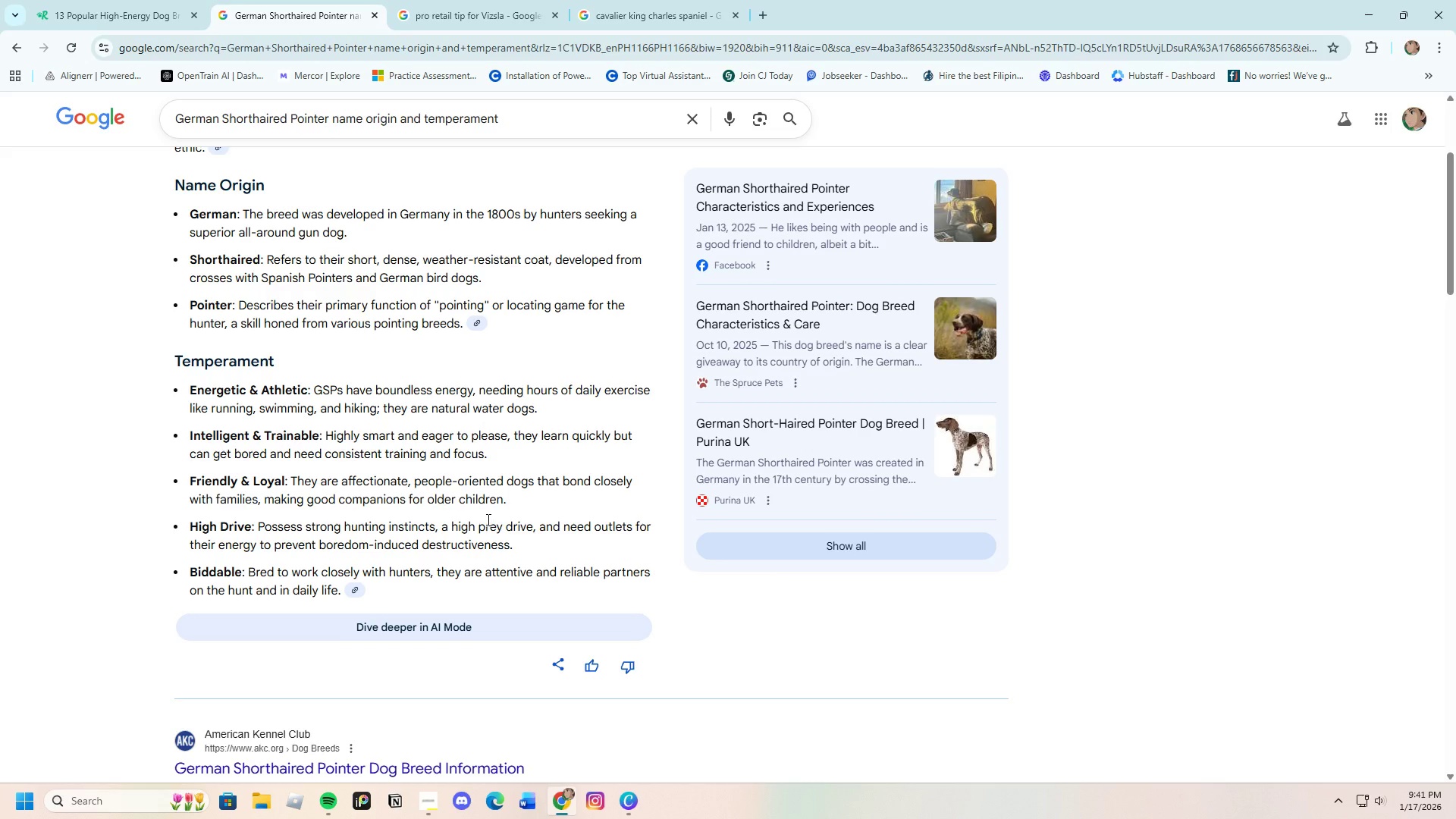 
wait(15.97)
 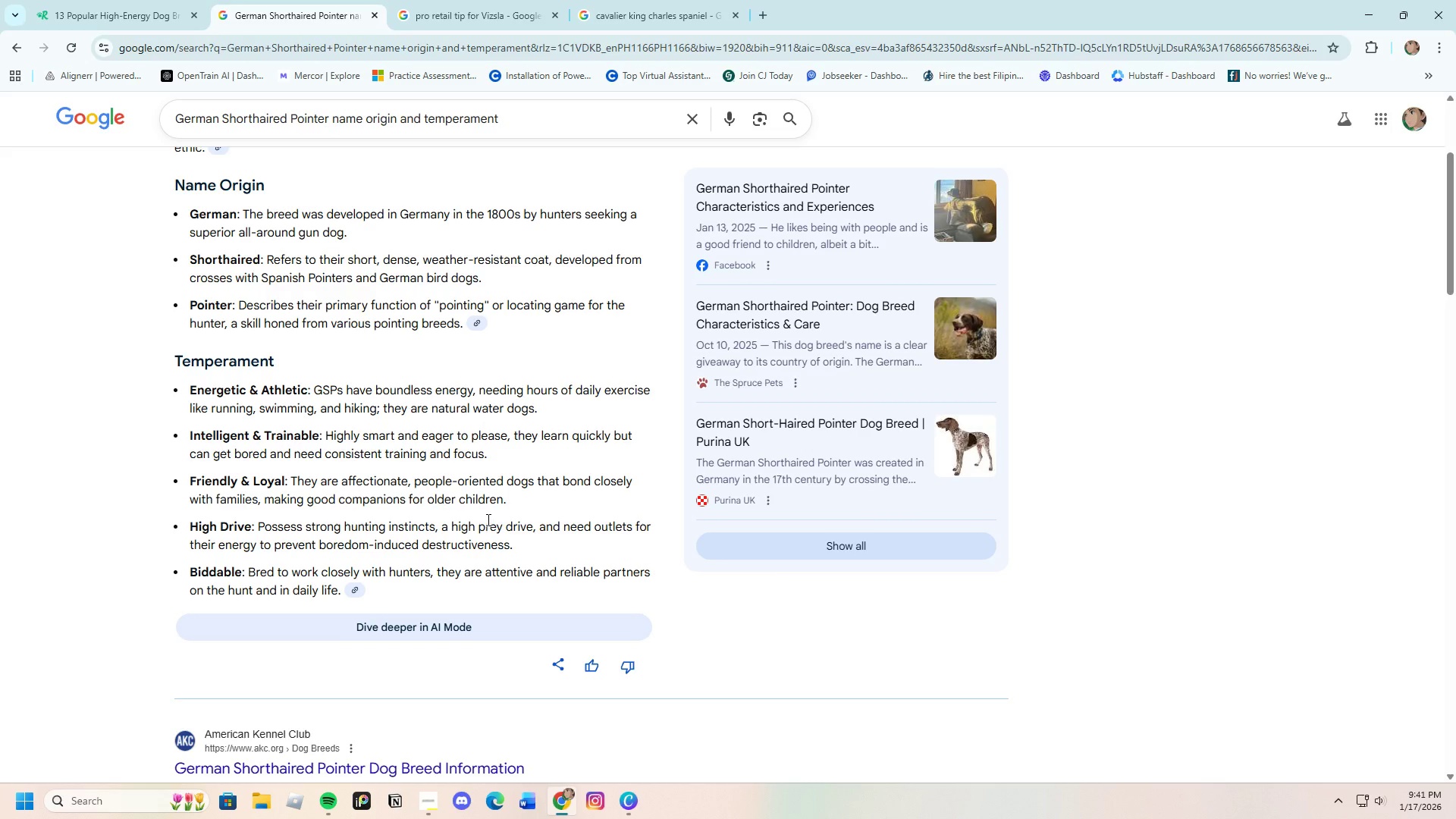 
left_click_drag(start_coordinate=[340, 482], to_coordinate=[532, 479])
 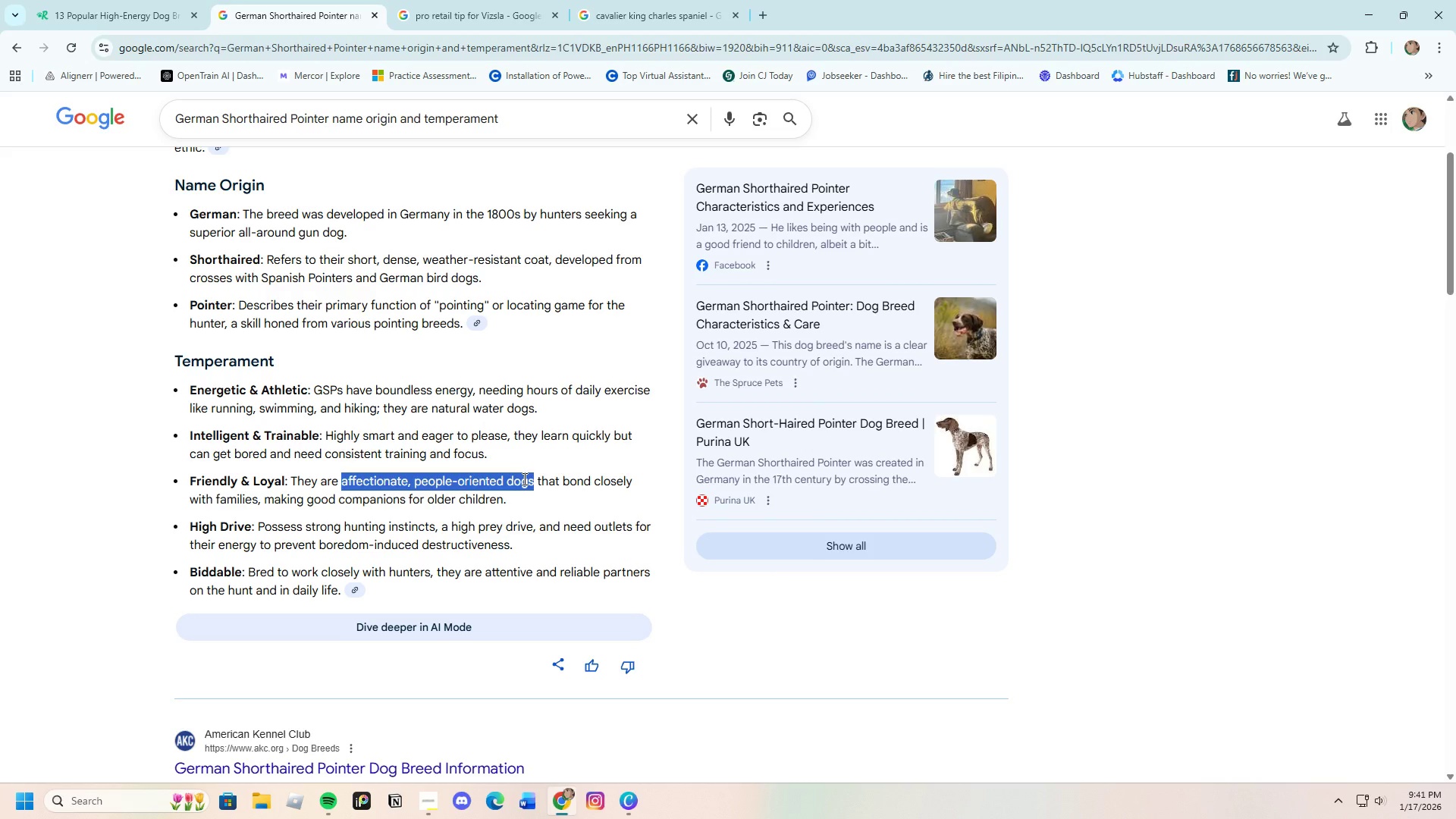 
right_click([523, 479])
 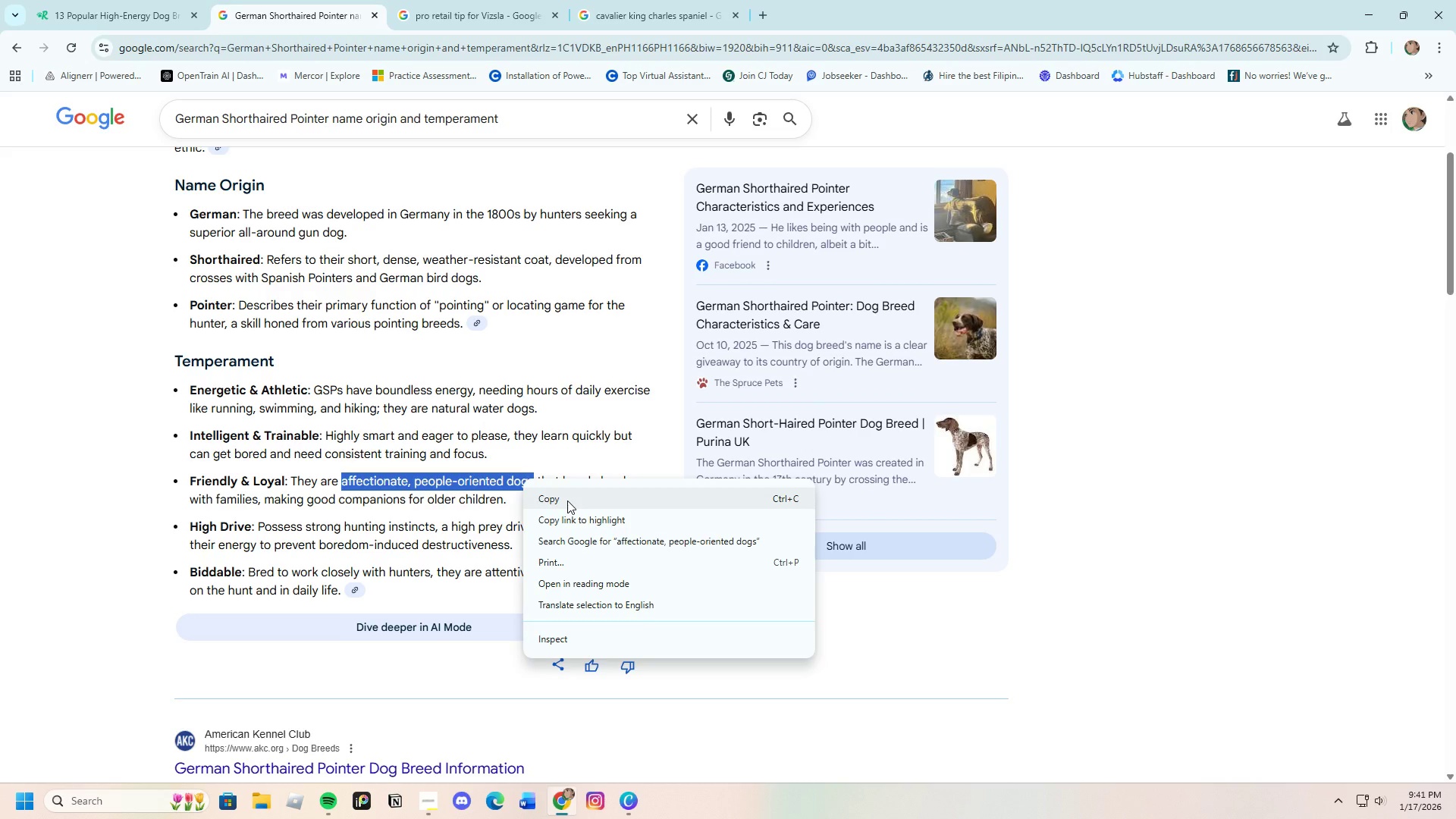 
left_click([567, 500])
 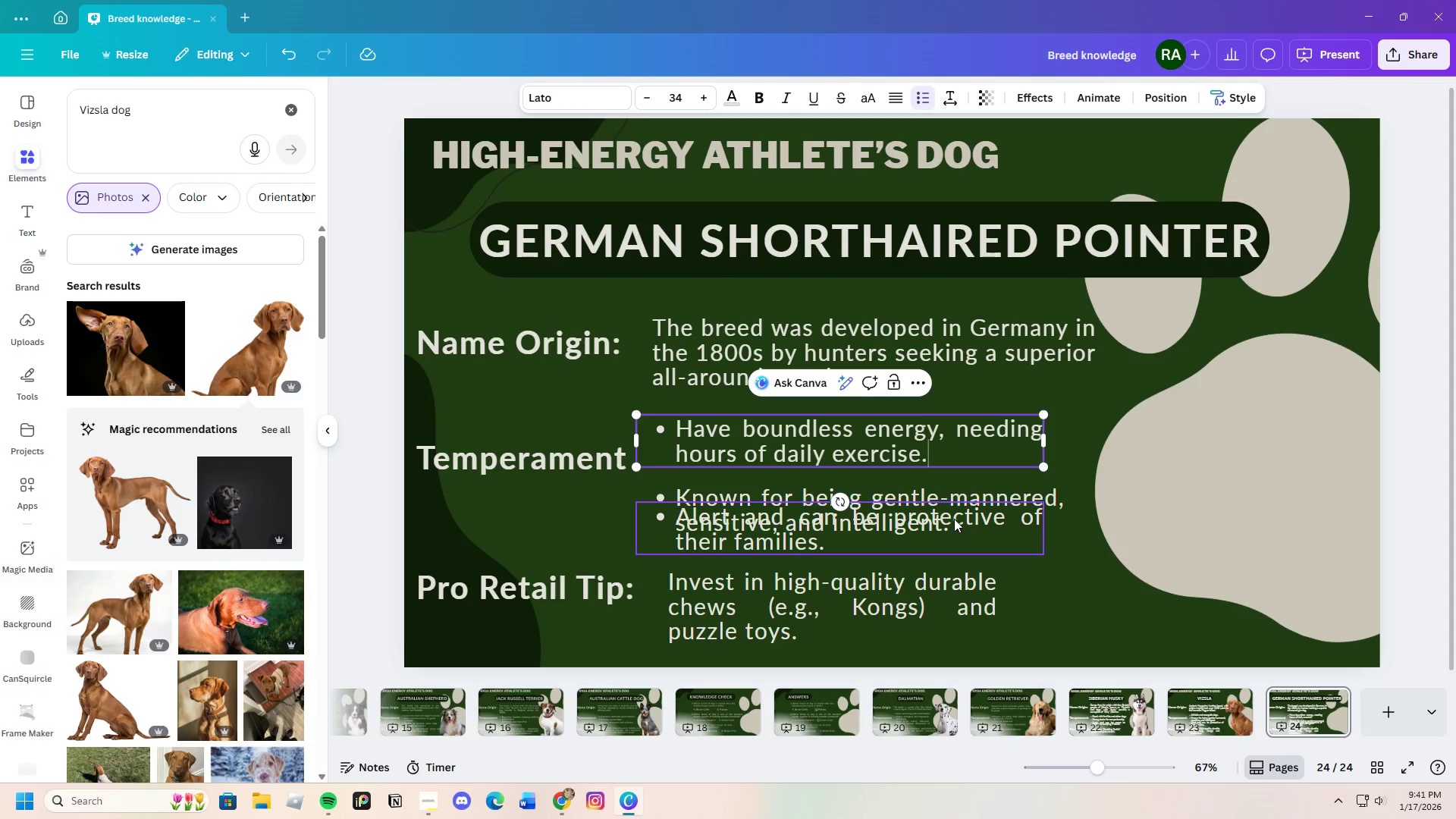 
wait(5.95)
 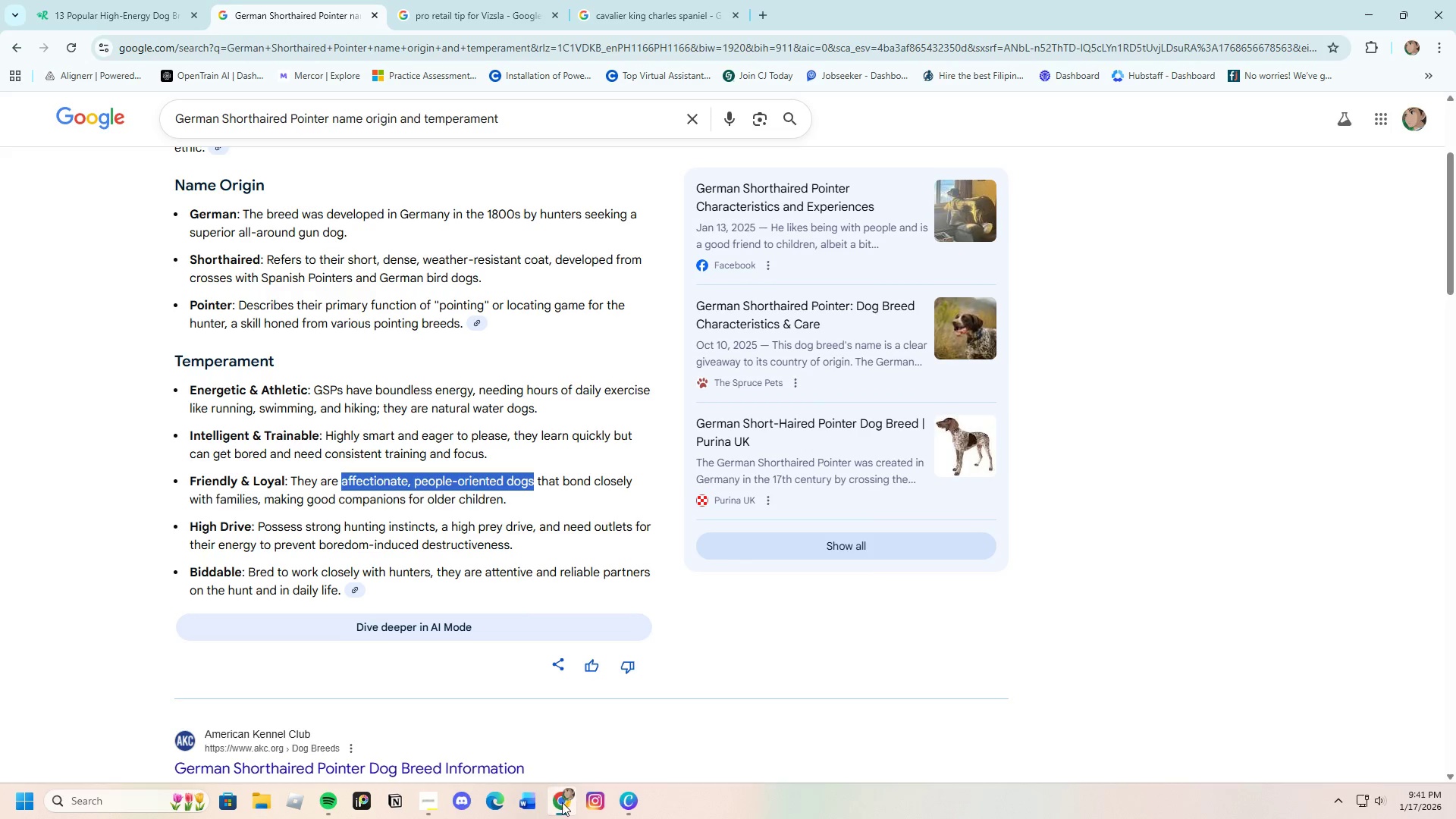 
left_click_drag(start_coordinate=[956, 519], to_coordinate=[963, 518])
 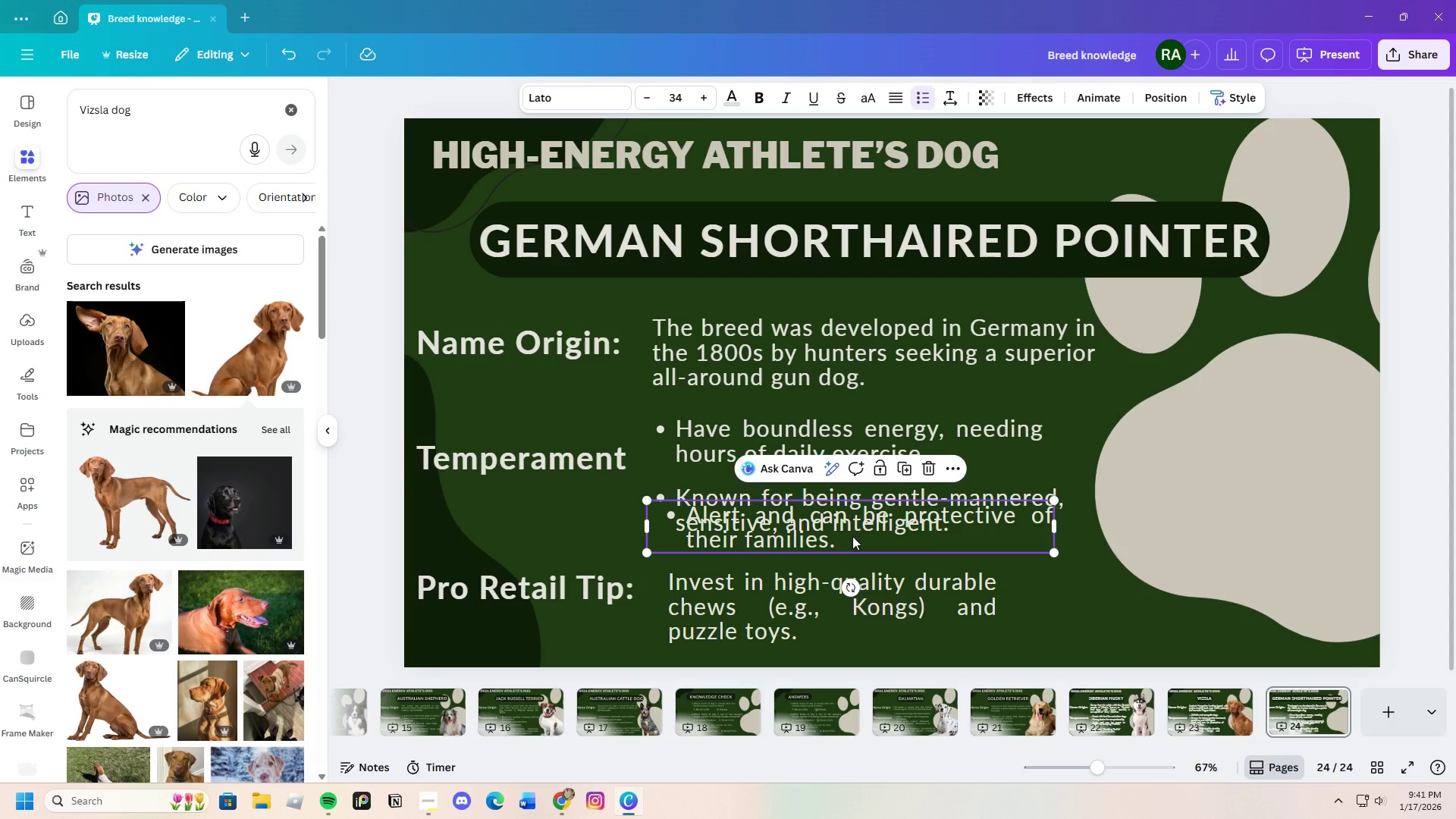 
left_click_drag(start_coordinate=[875, 539], to_coordinate=[874, 561])
 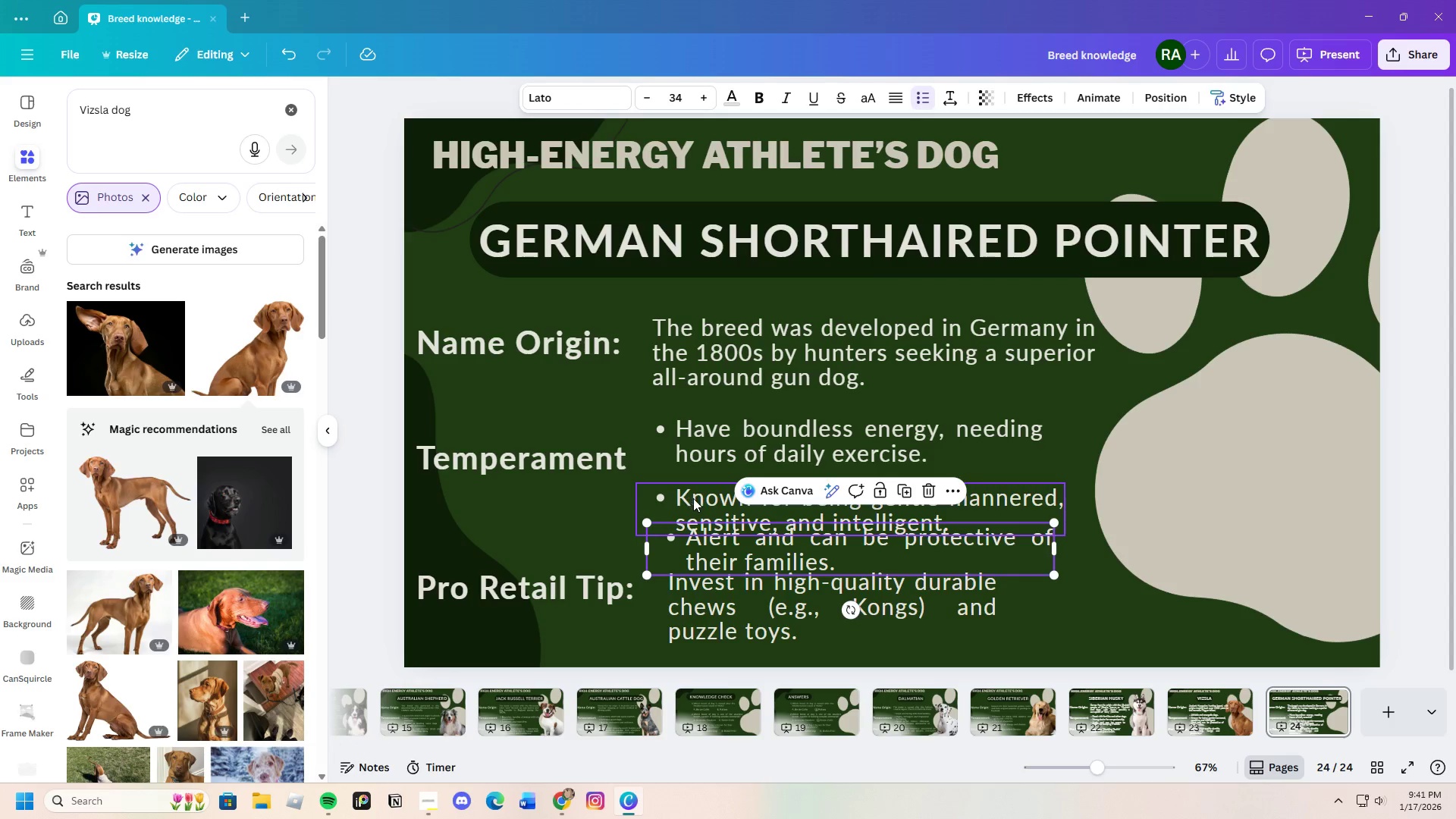 
left_click([709, 500])
 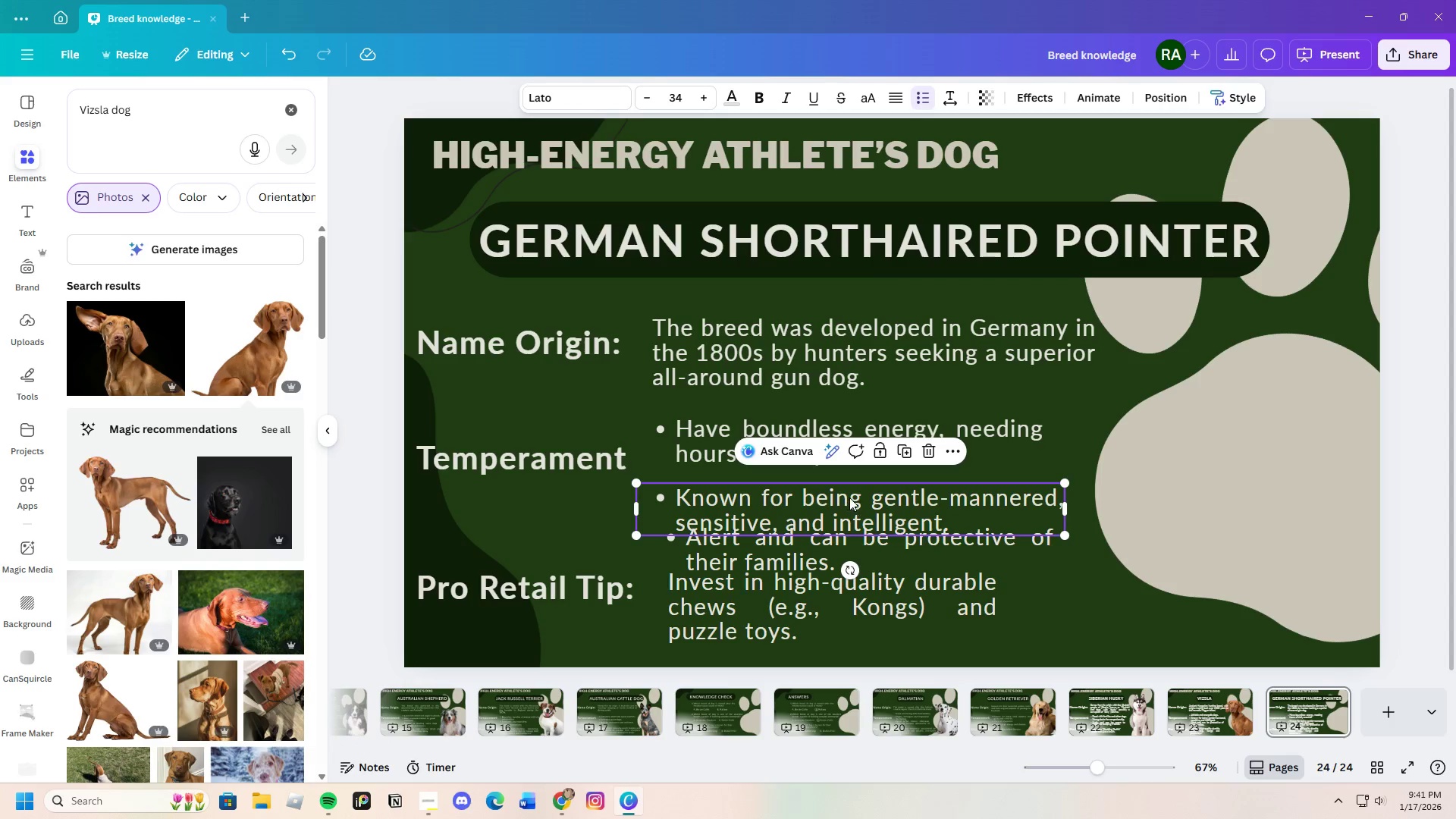 
left_click([852, 497])
 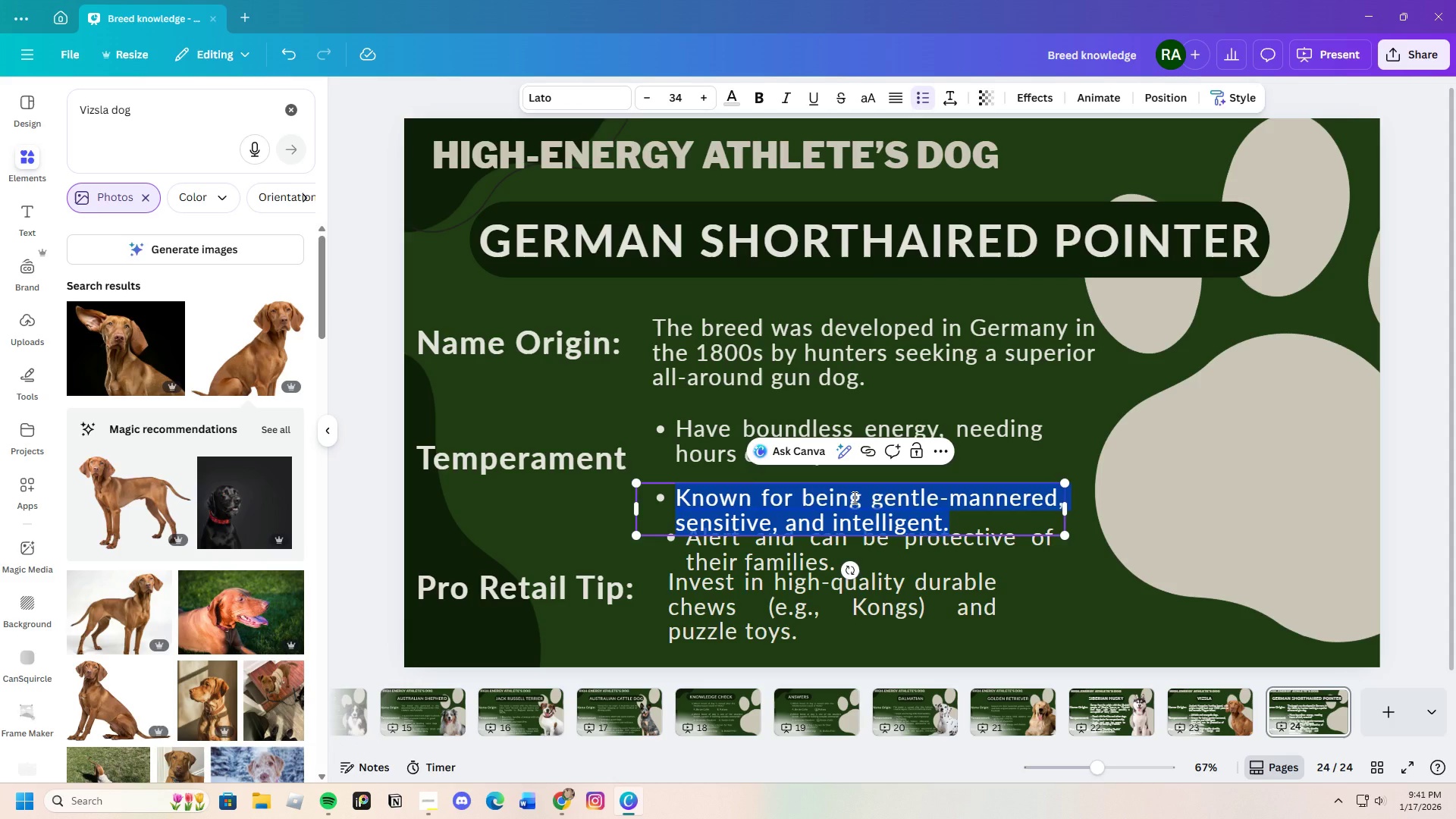 
key(Backspace)
 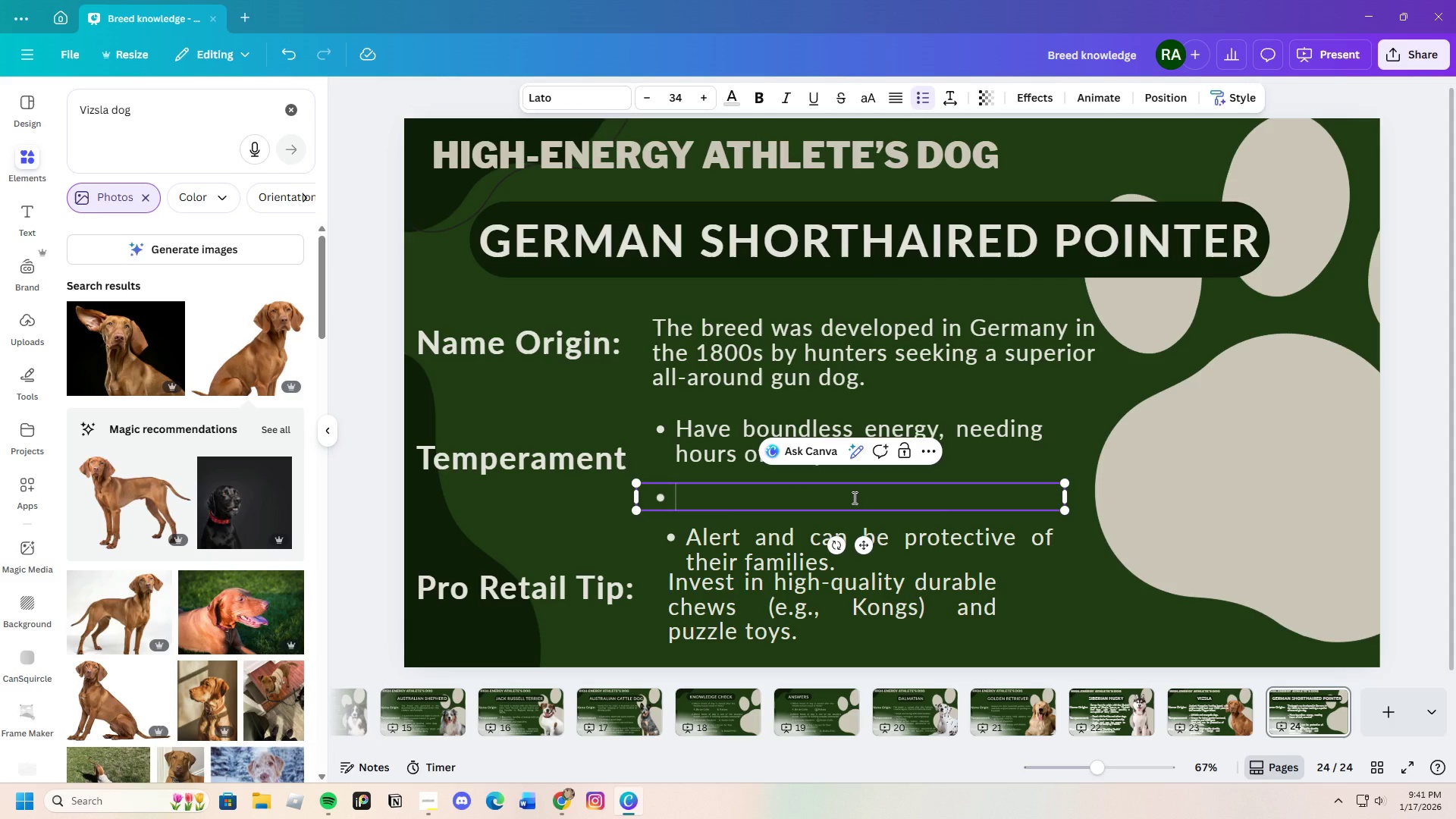 
key(Control+V)
 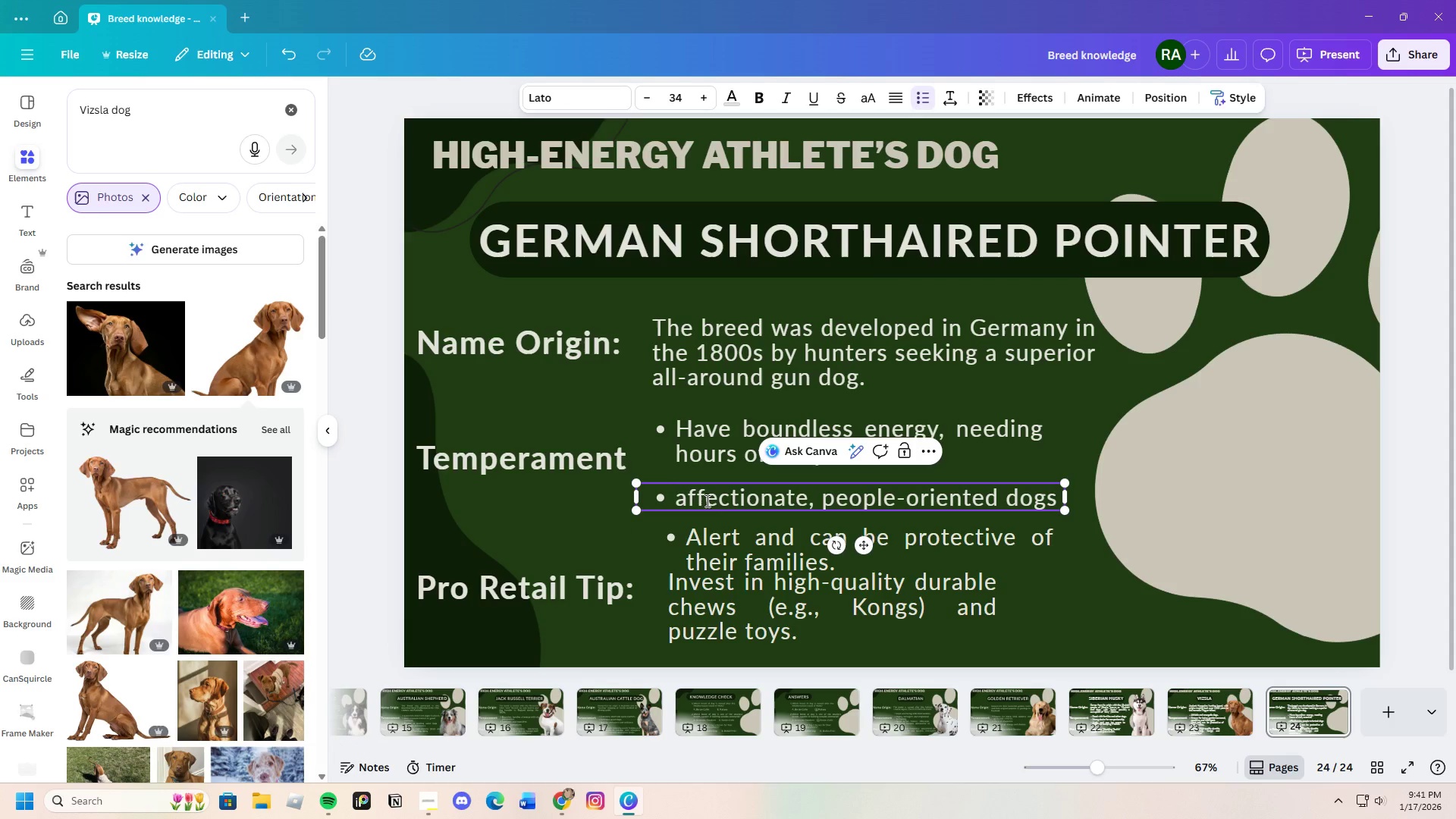 
left_click([682, 500])
 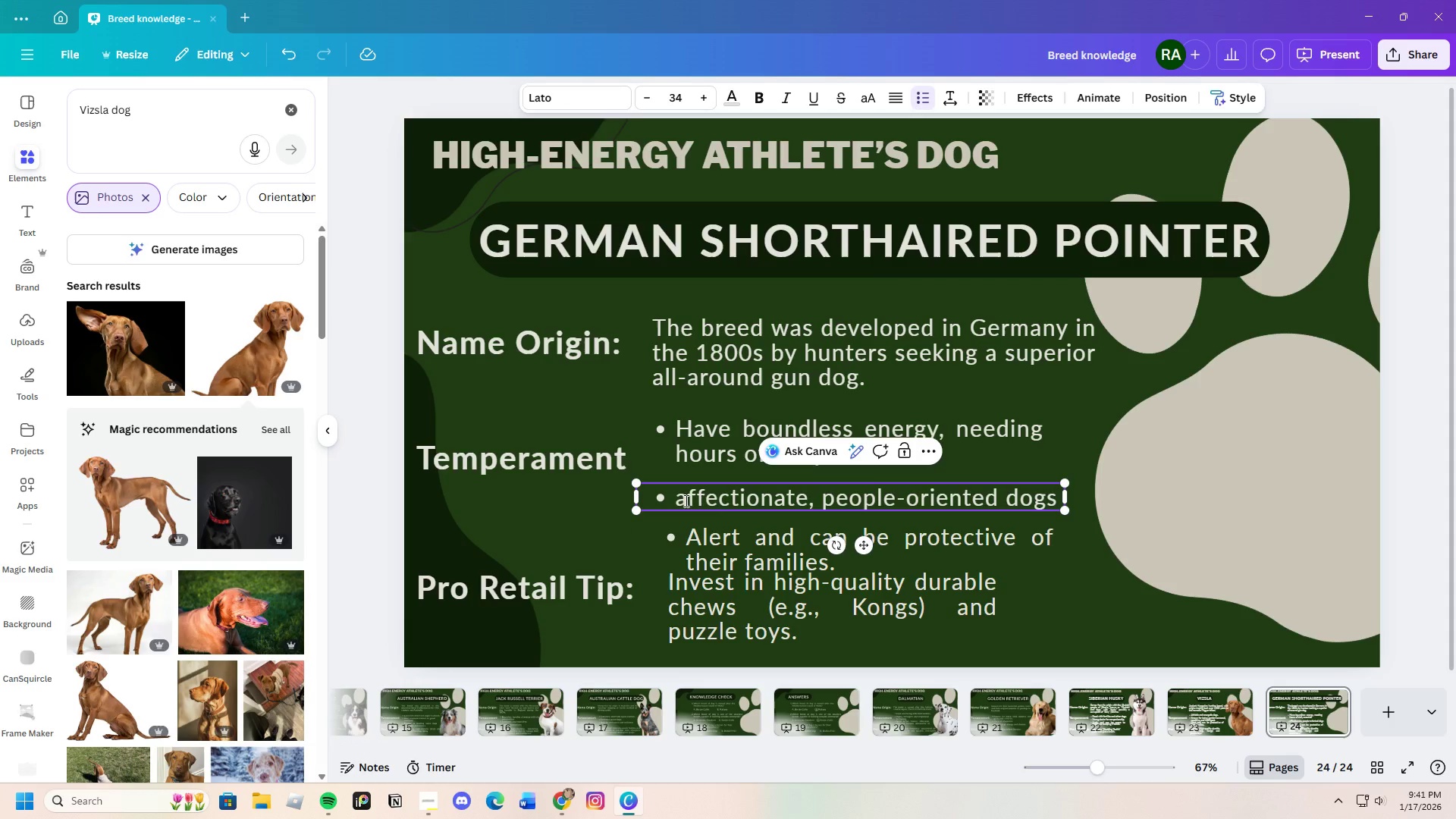 
key(Backspace)
 